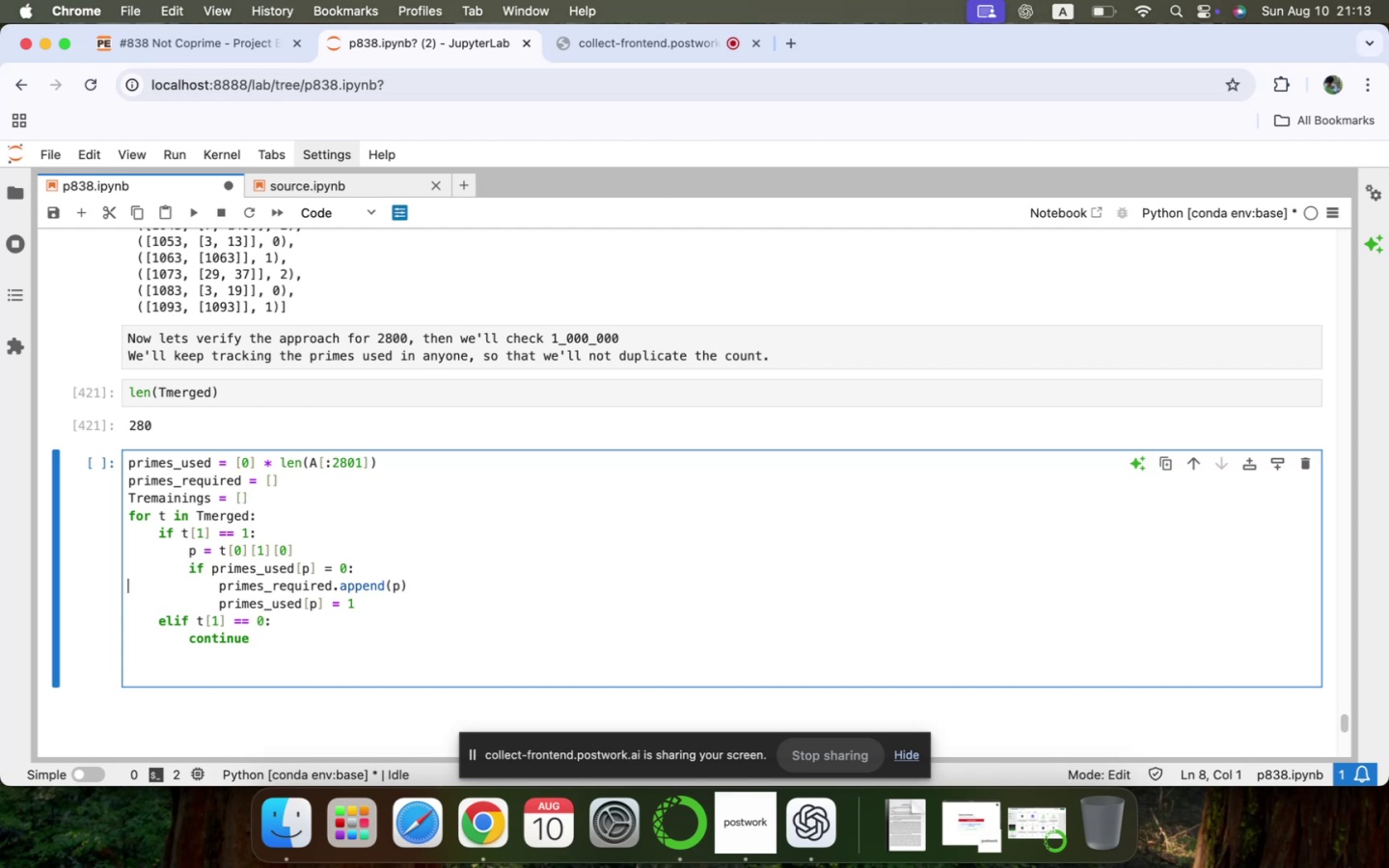 
key(ArrowDown)
 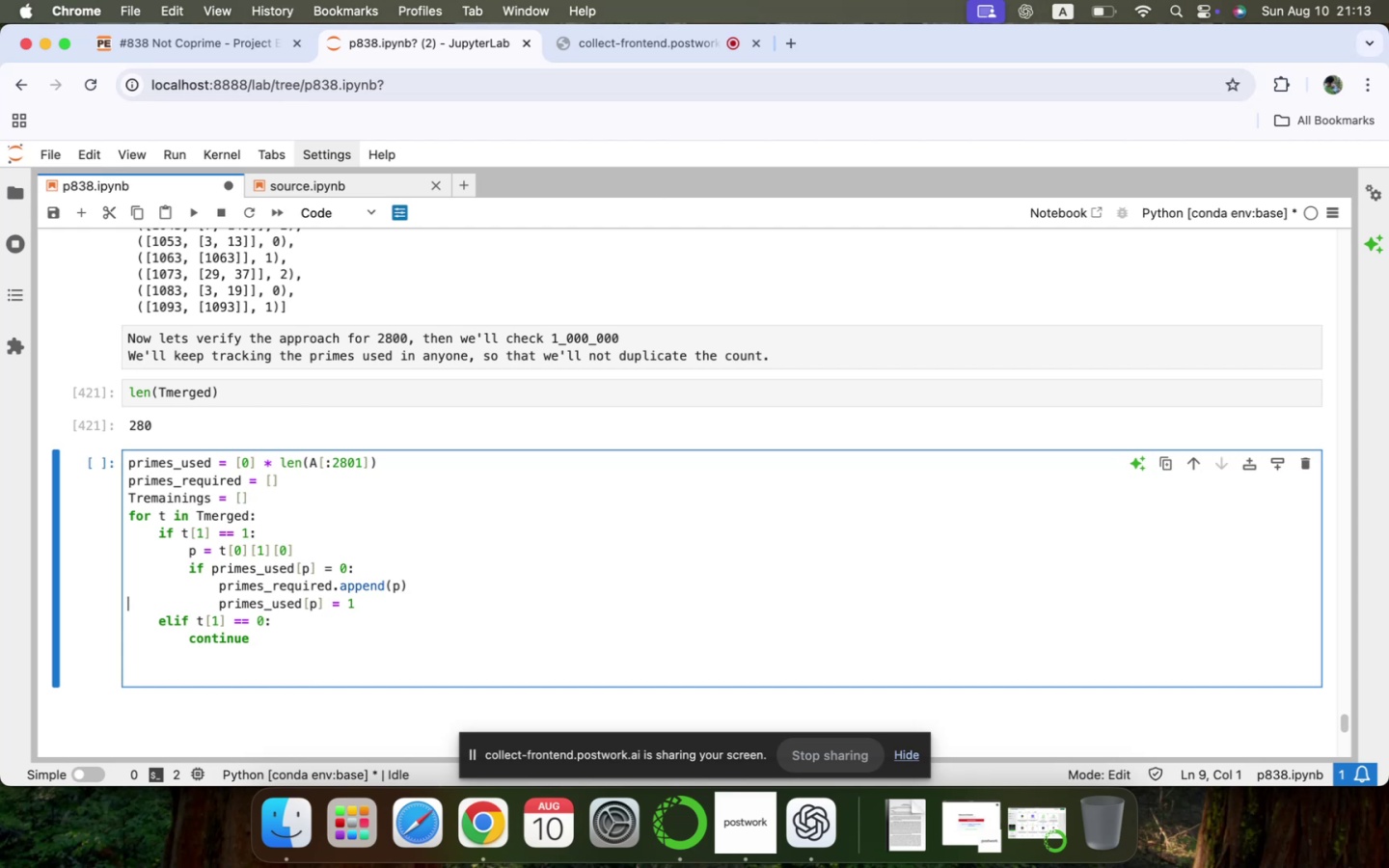 
key(ArrowDown)
 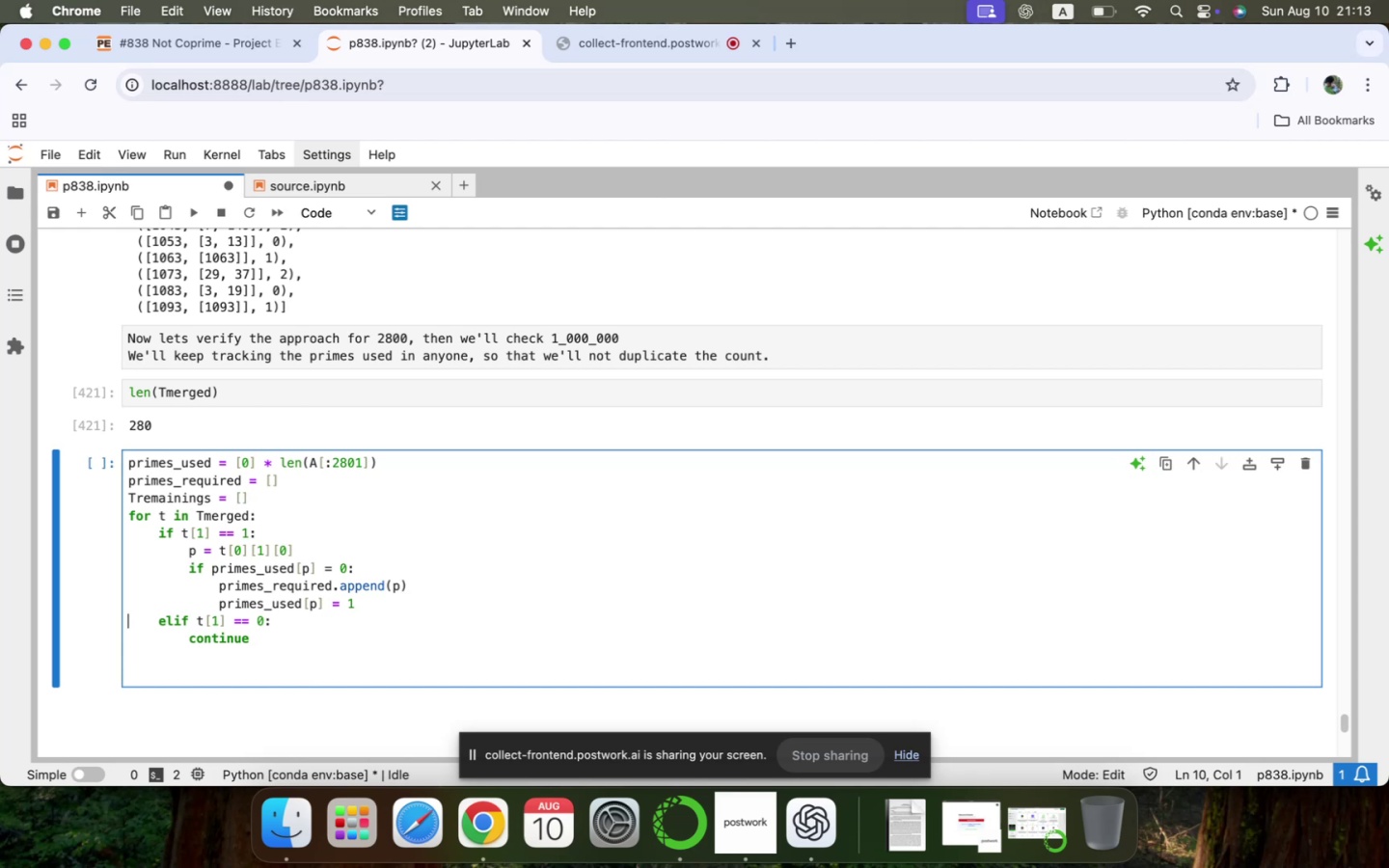 
key(ArrowDown)
 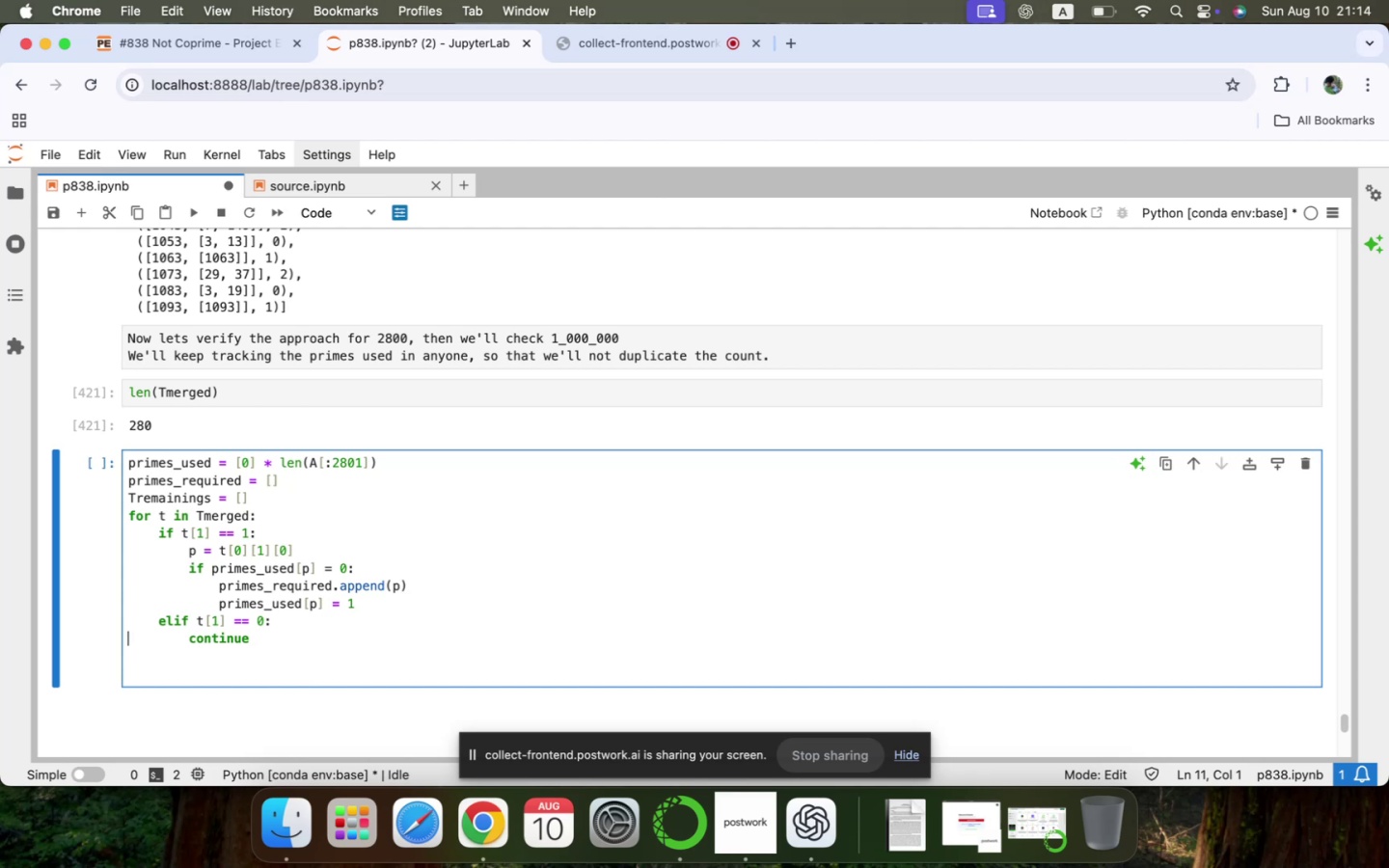 
wait(6.94)
 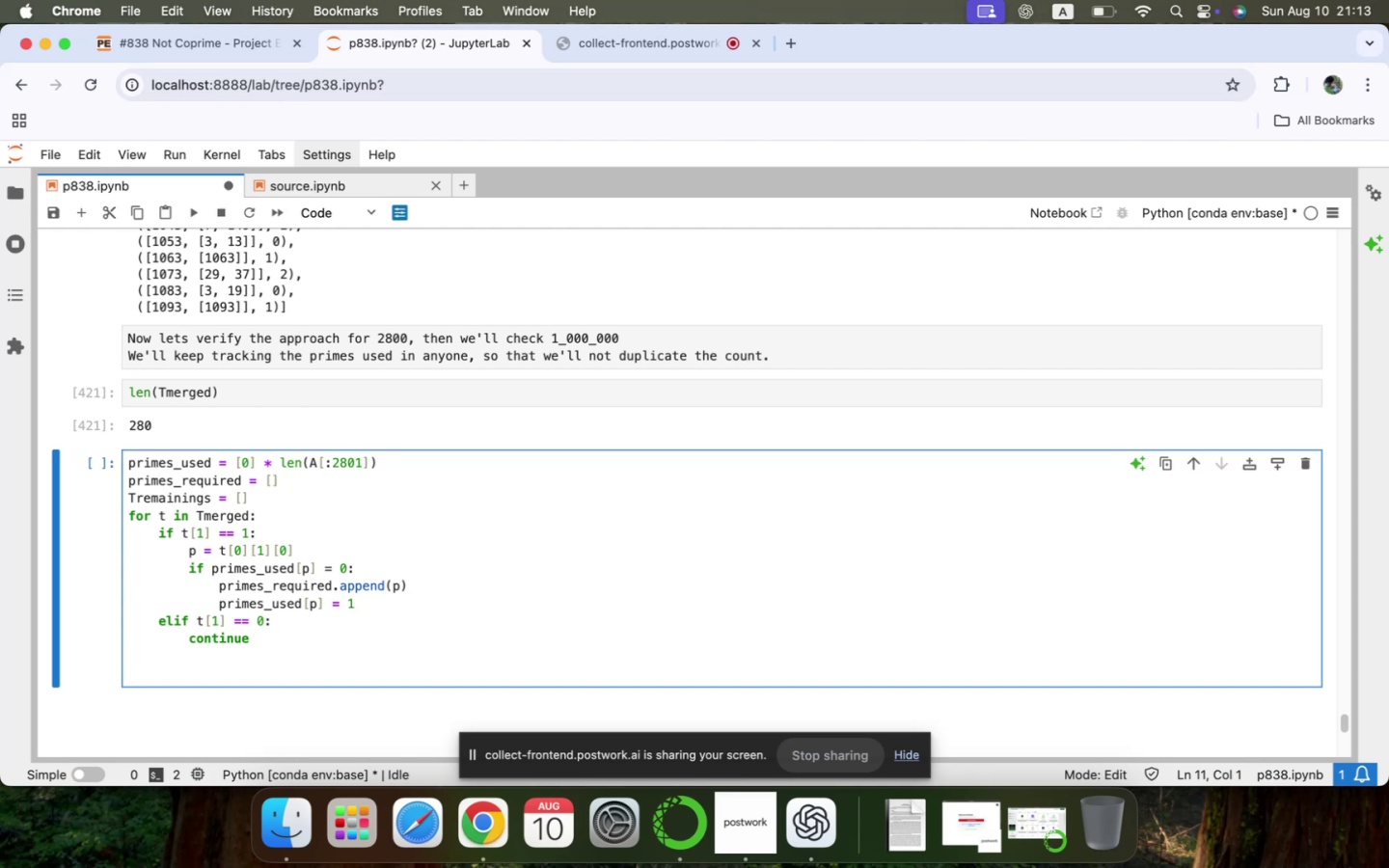 
key(ArrowDown)
 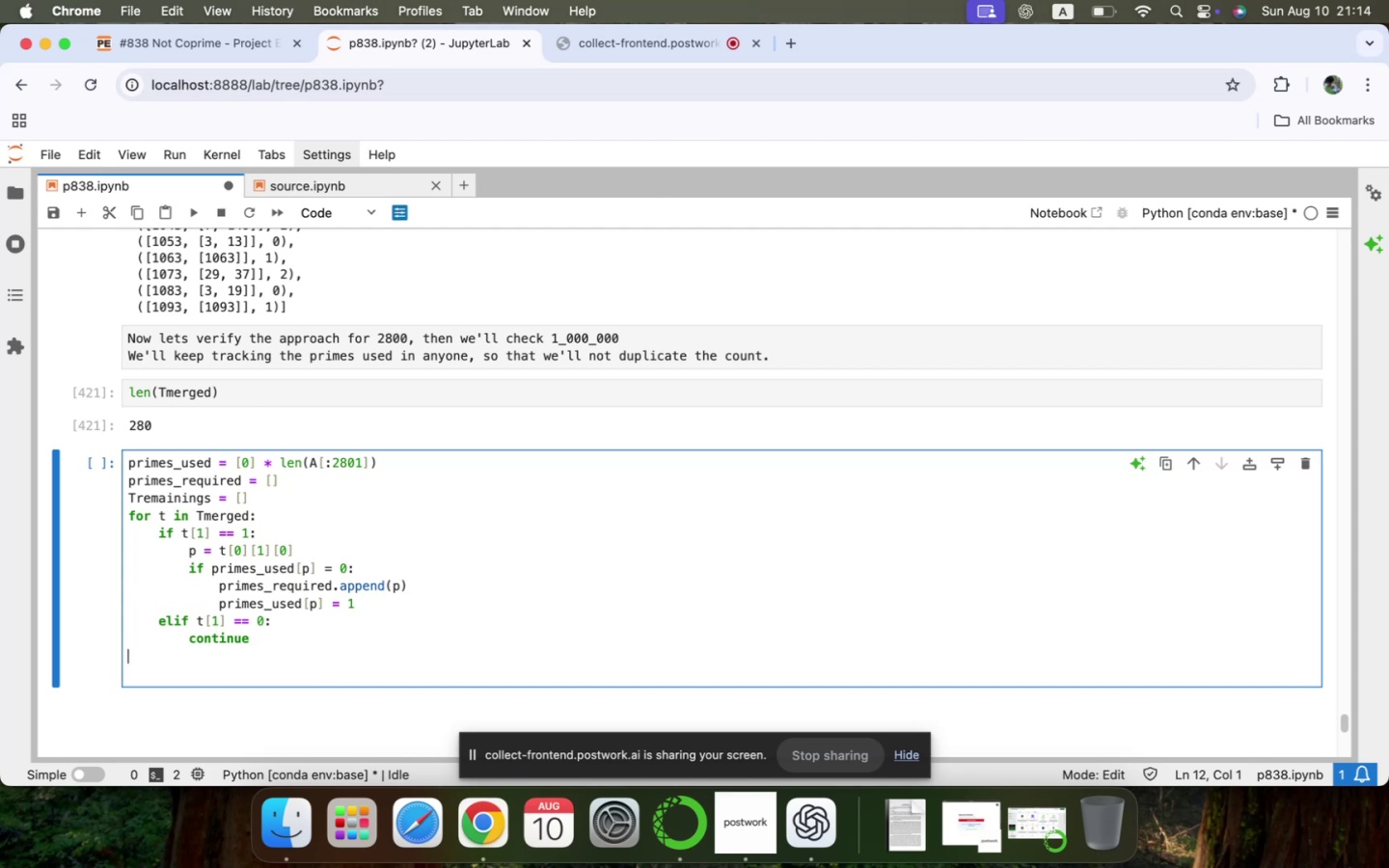 
key(ArrowLeft)
 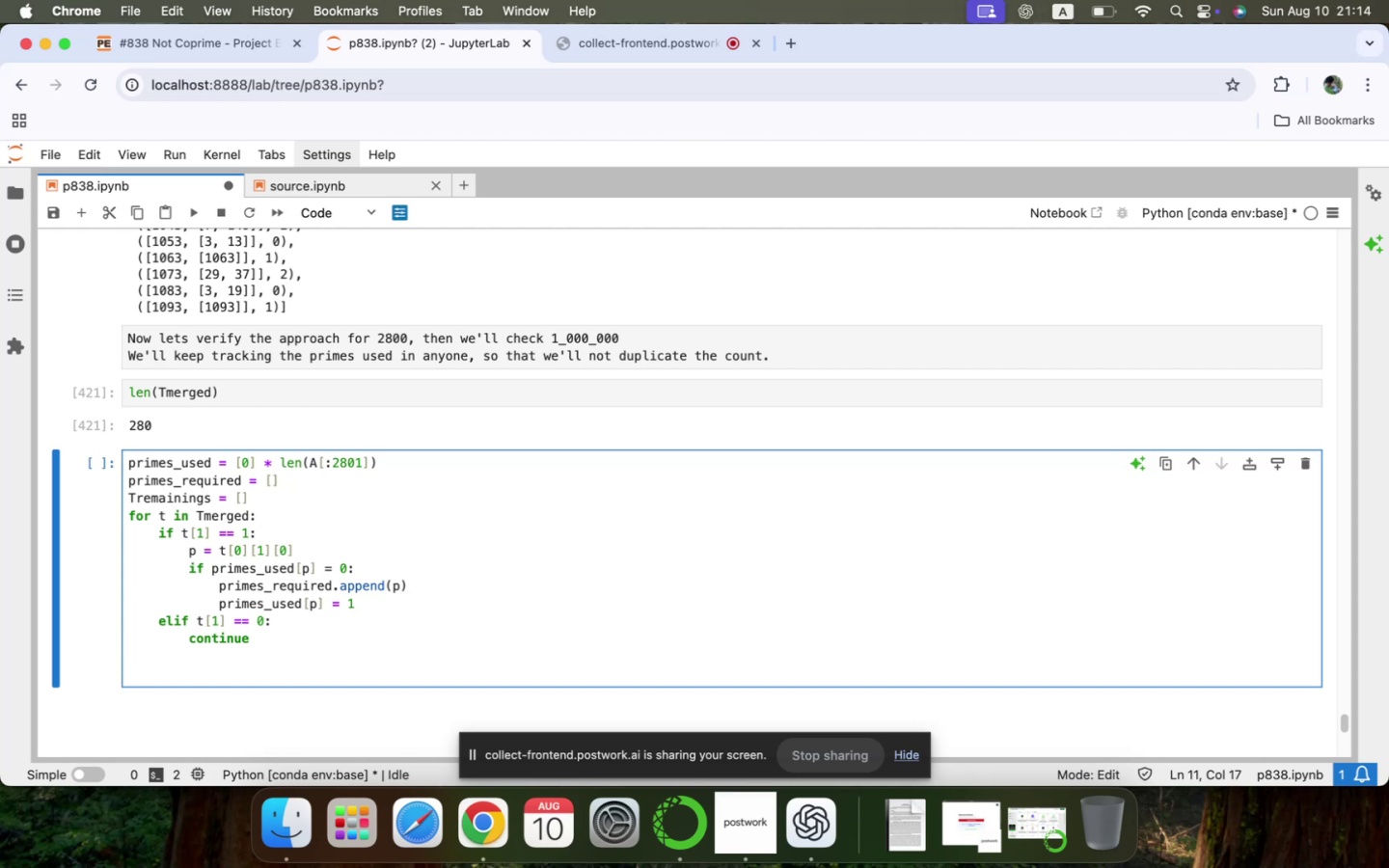 
key(Enter)
 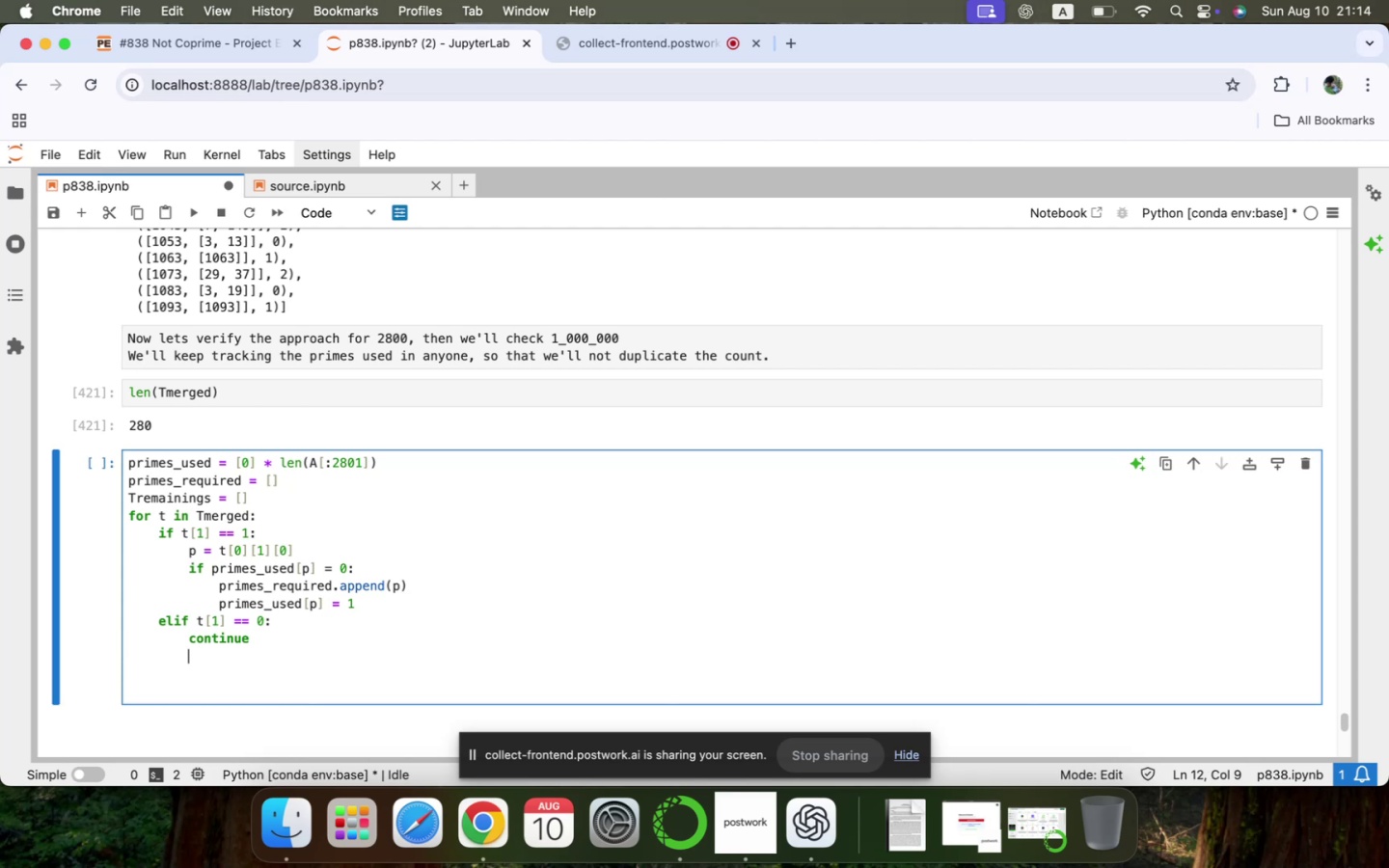 
key(Backspace)
type(else:)
 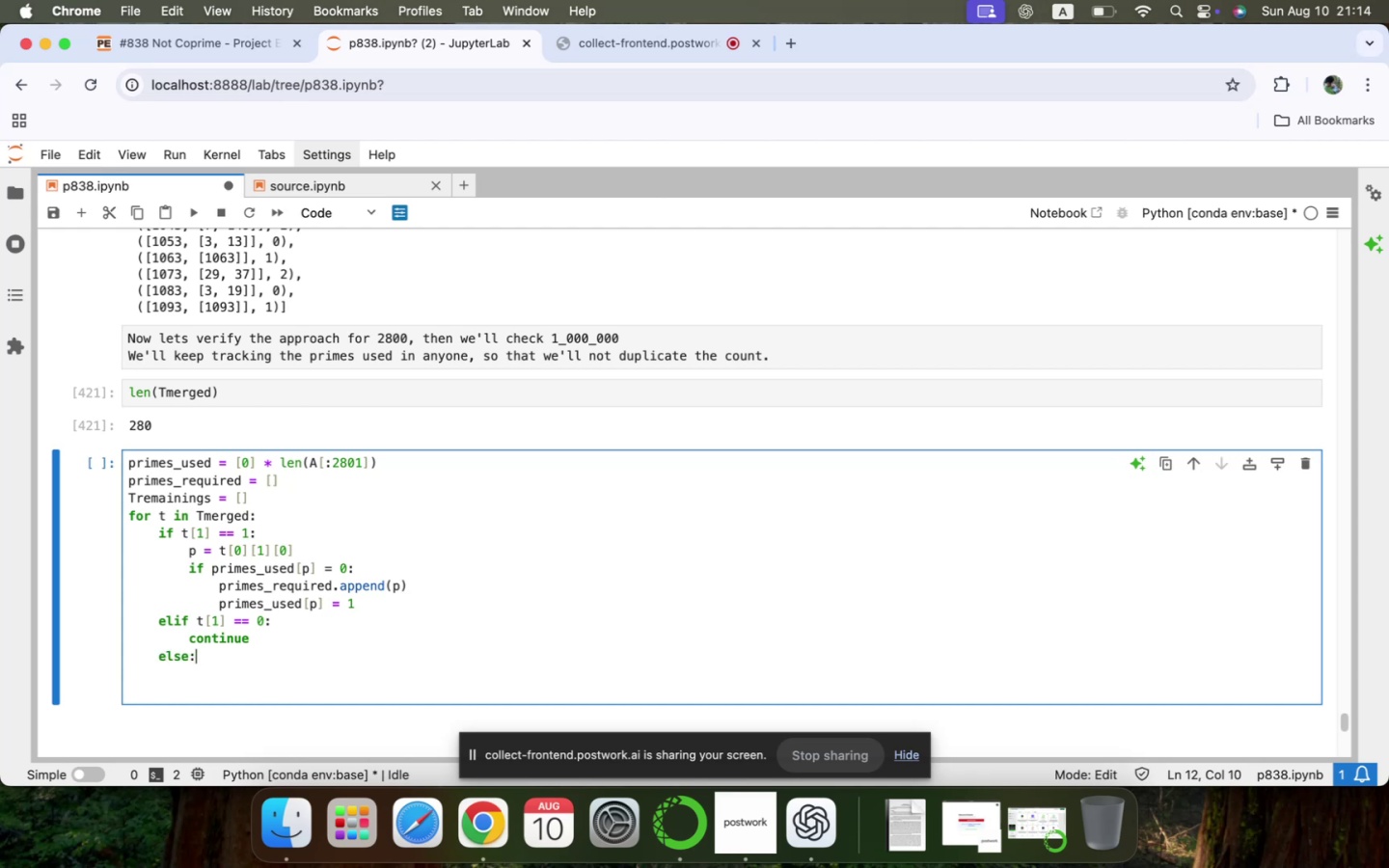 
key(Enter)
 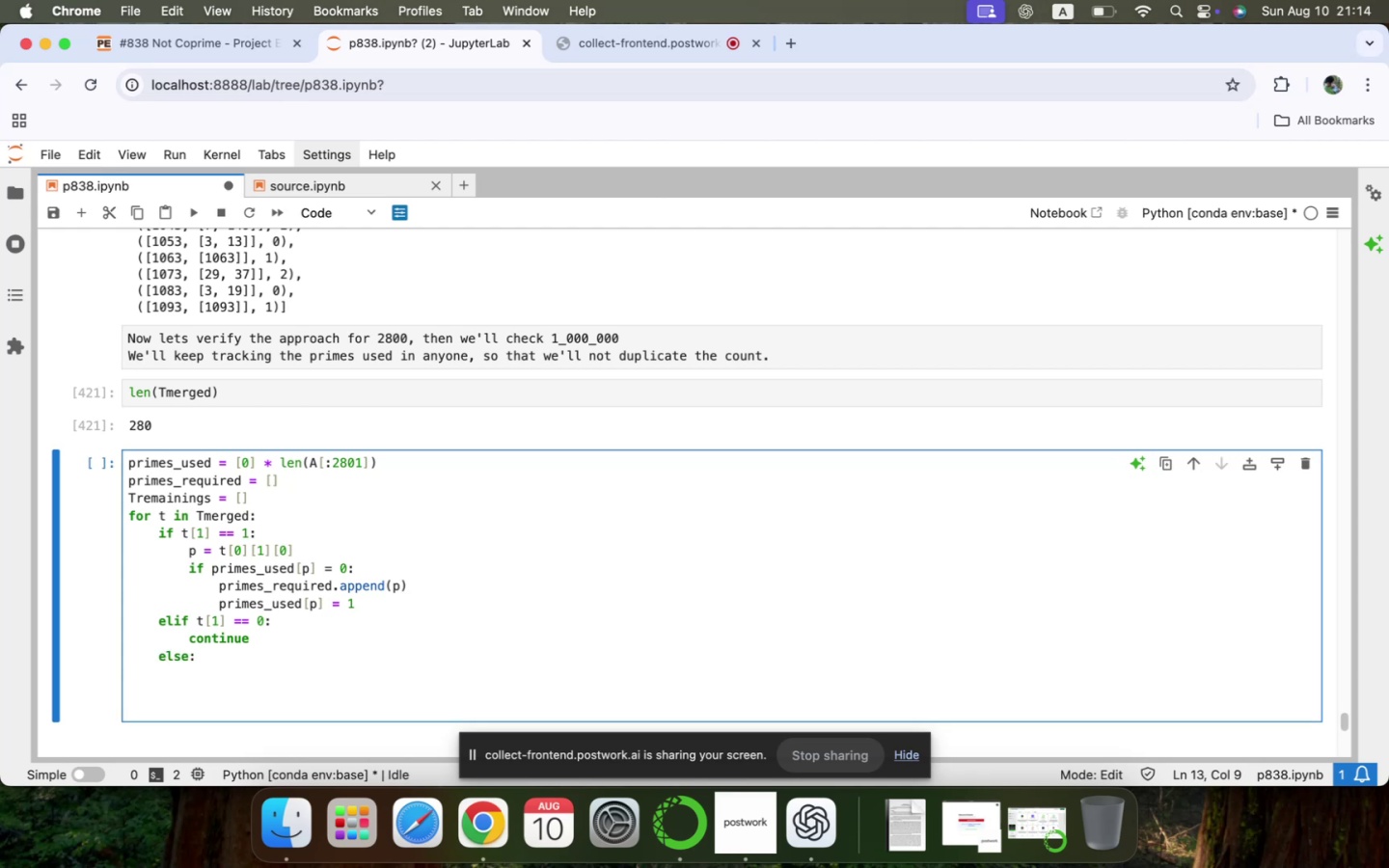 
type(Tre,m)
key(Backspace)
key(Backspace)
type(maings )
 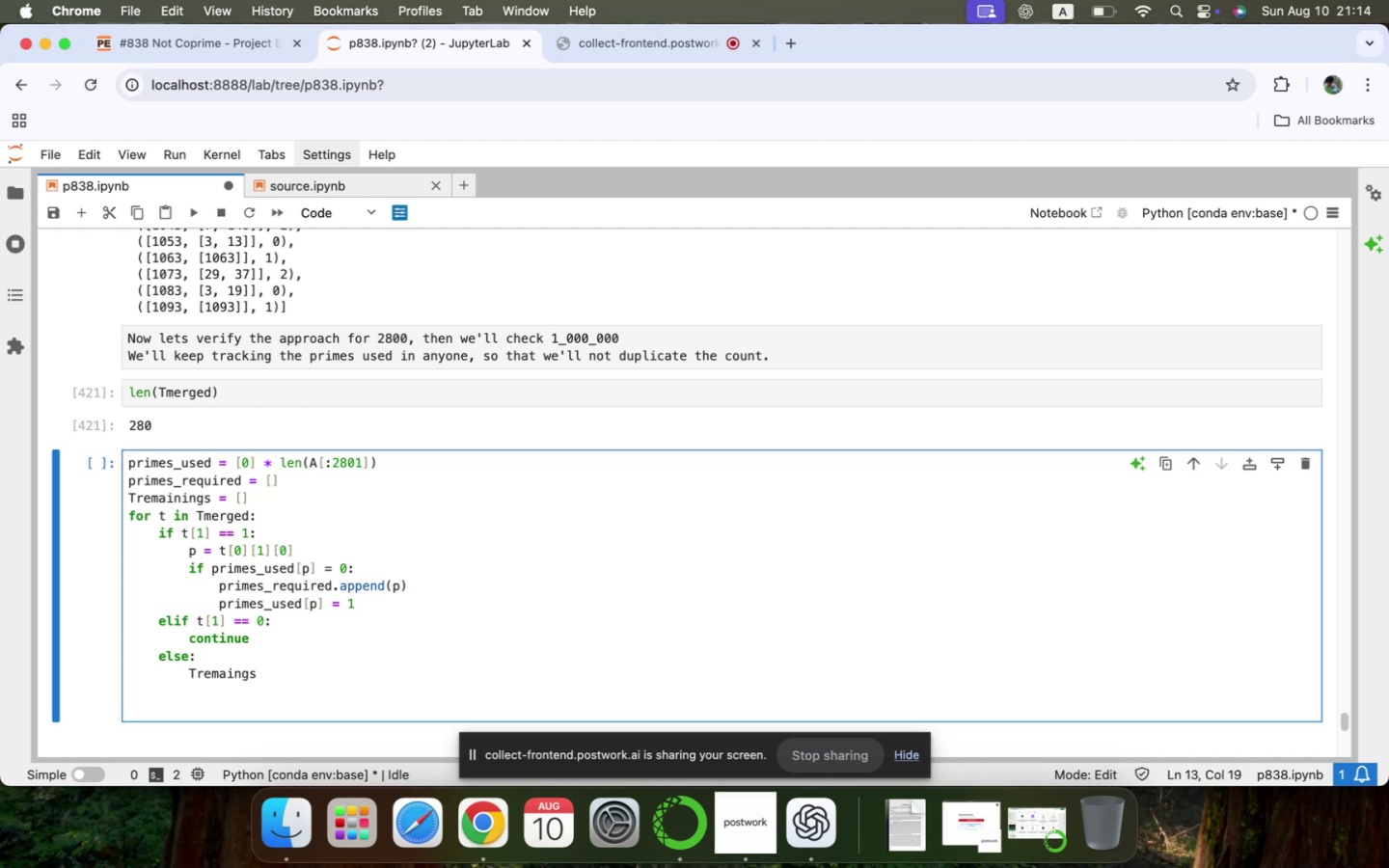 
wait(19.15)
 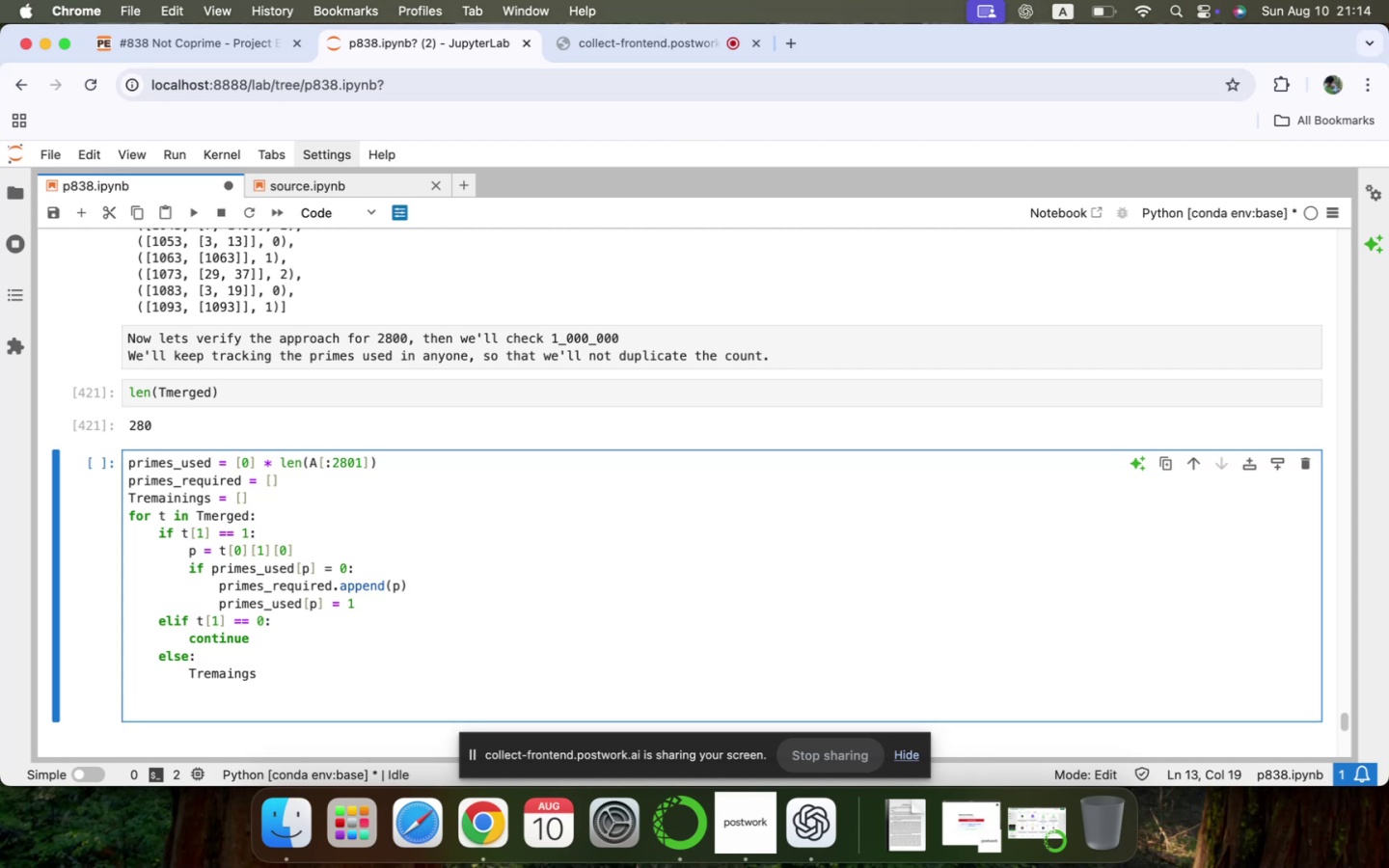 
type(=)
key(Backspace)
key(Backspace)
type(.append()
 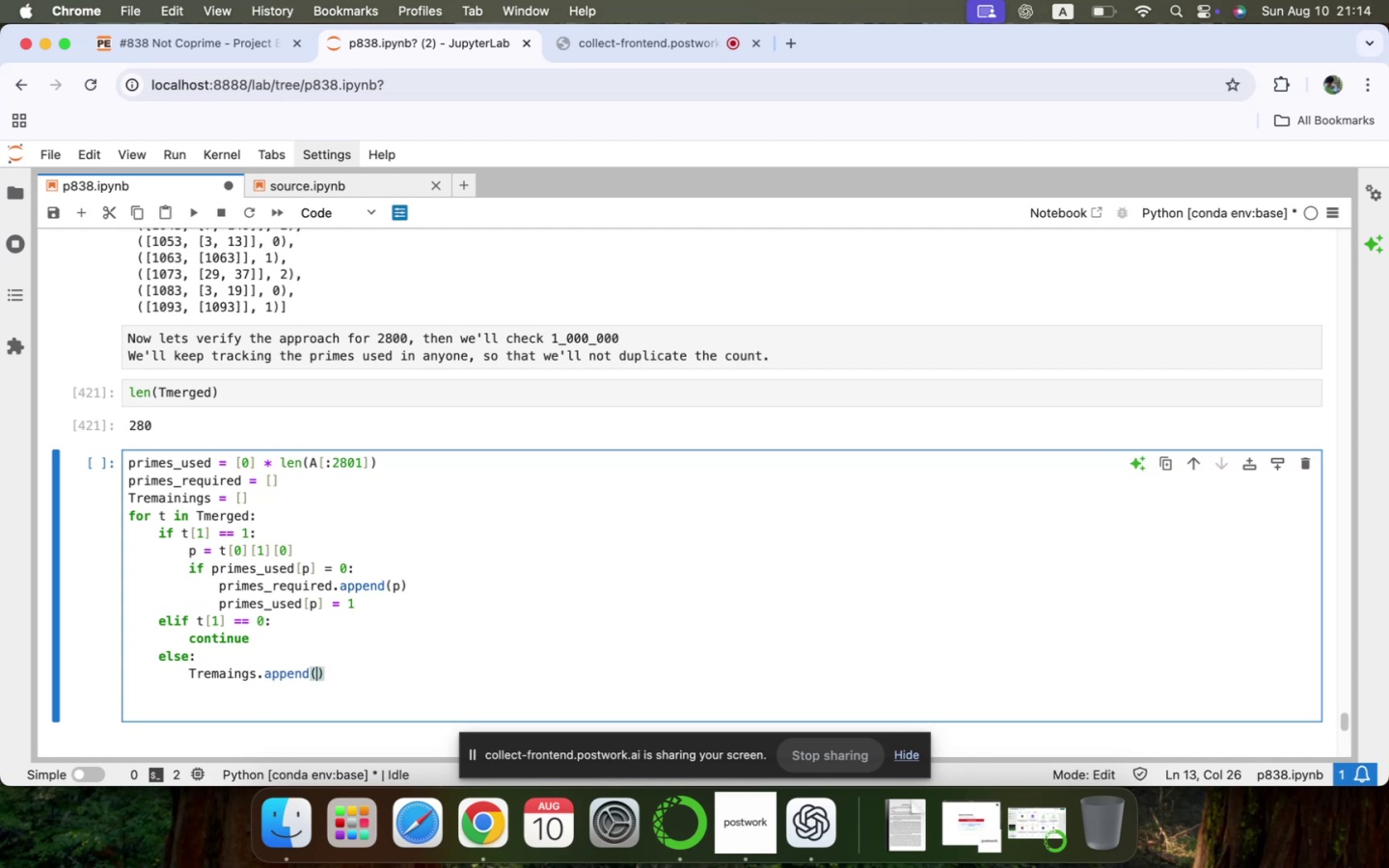 
key(T)
 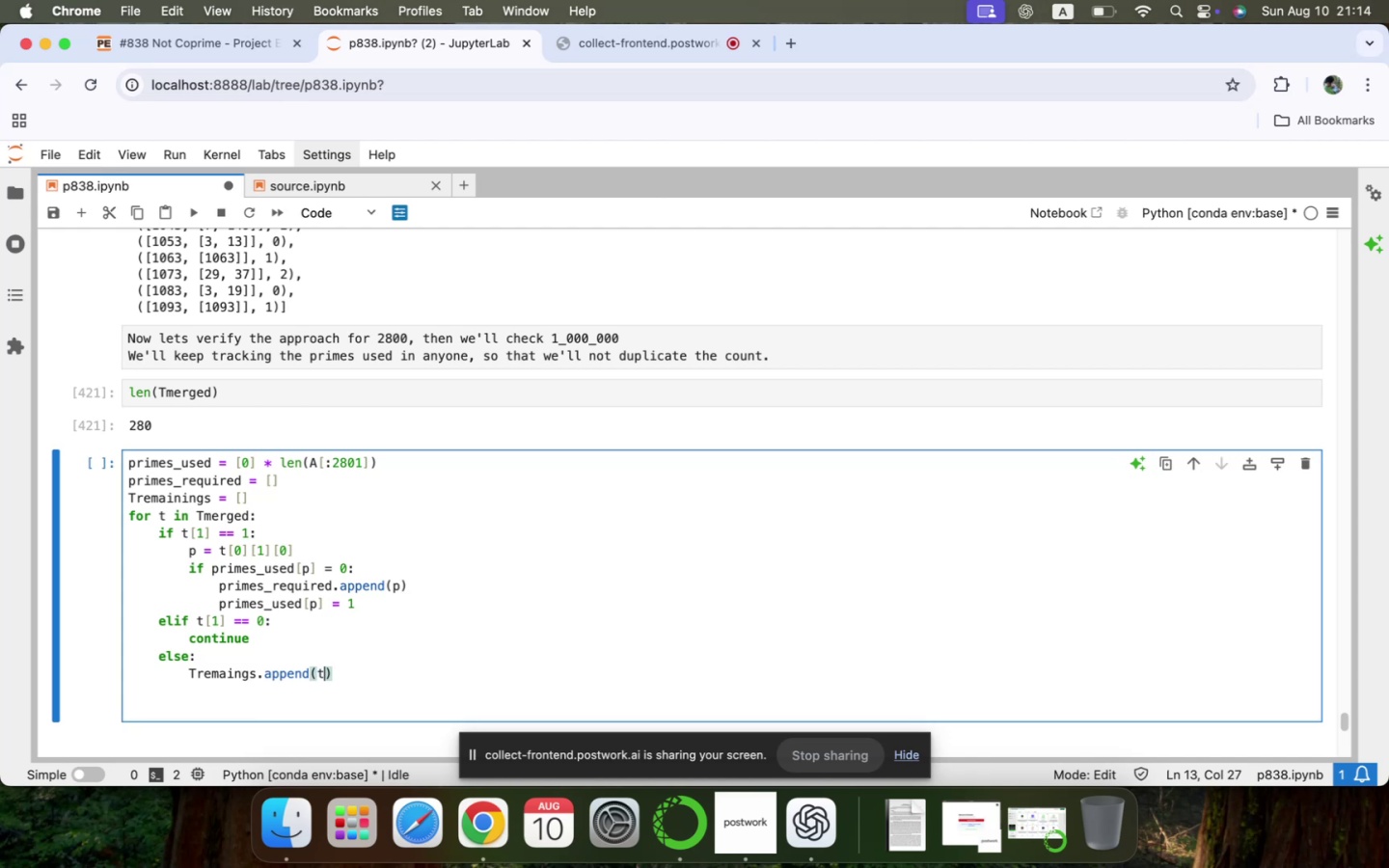 
key(ArrowDown)
 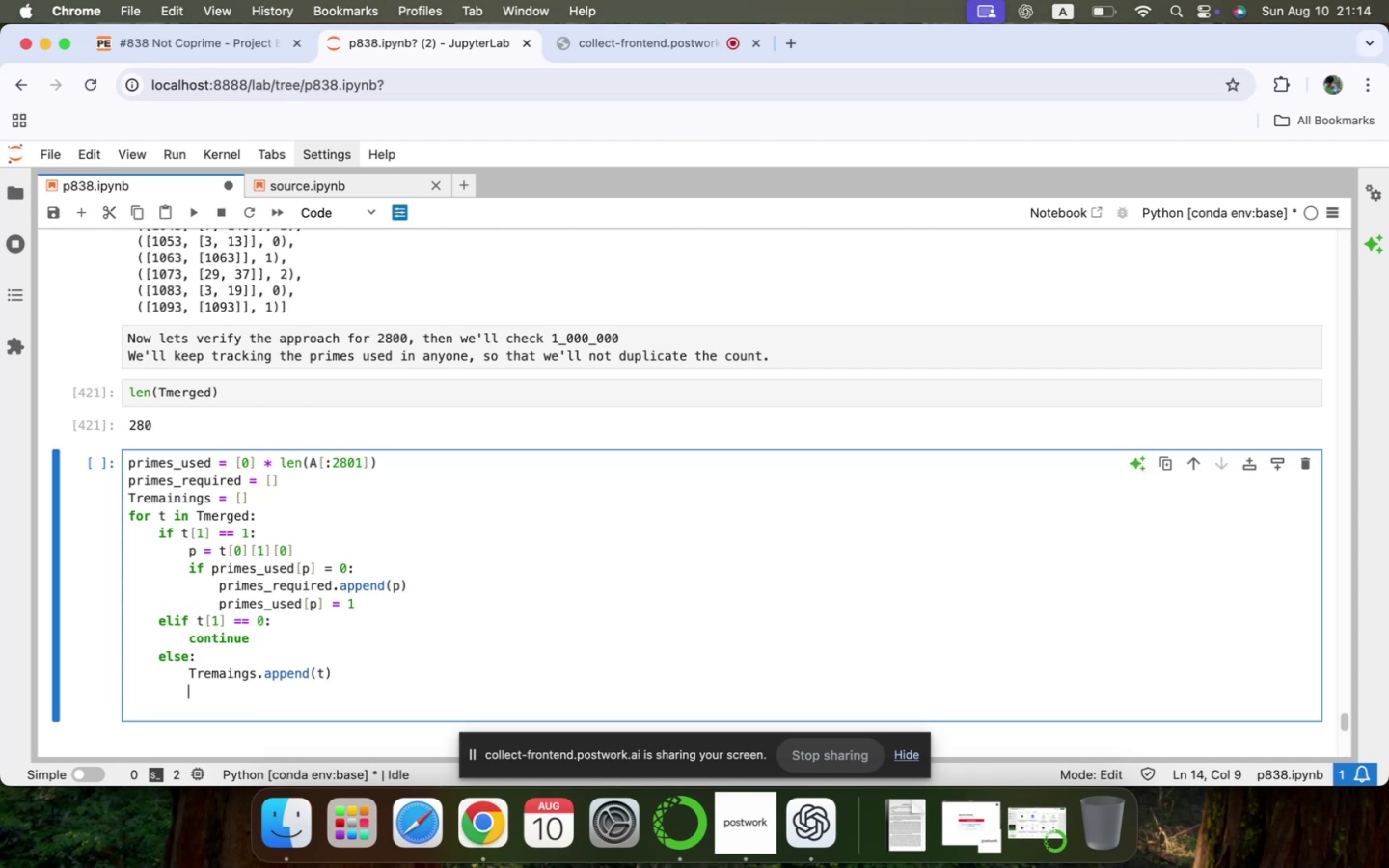 
key(Backspace)
 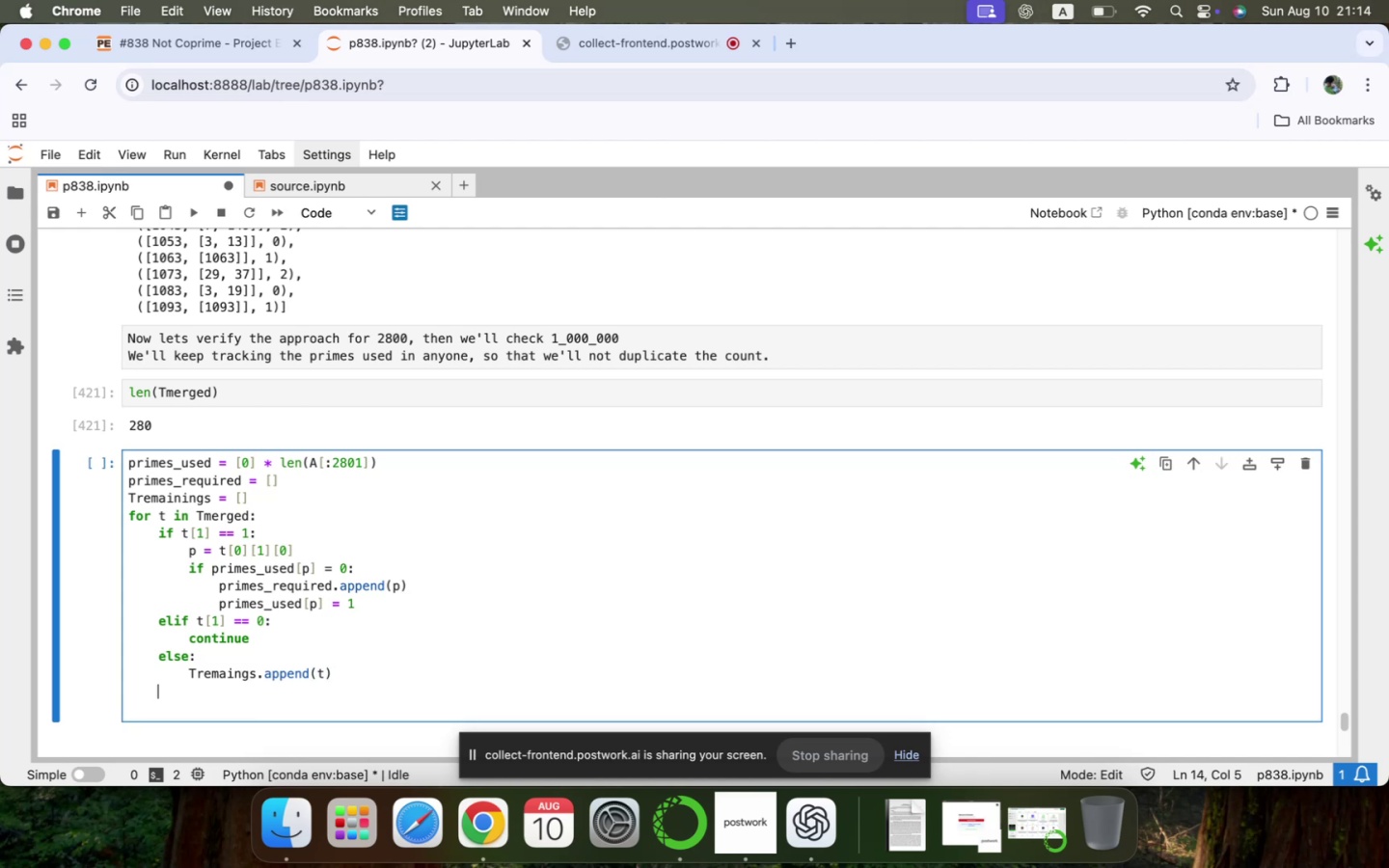 
key(Backspace)
 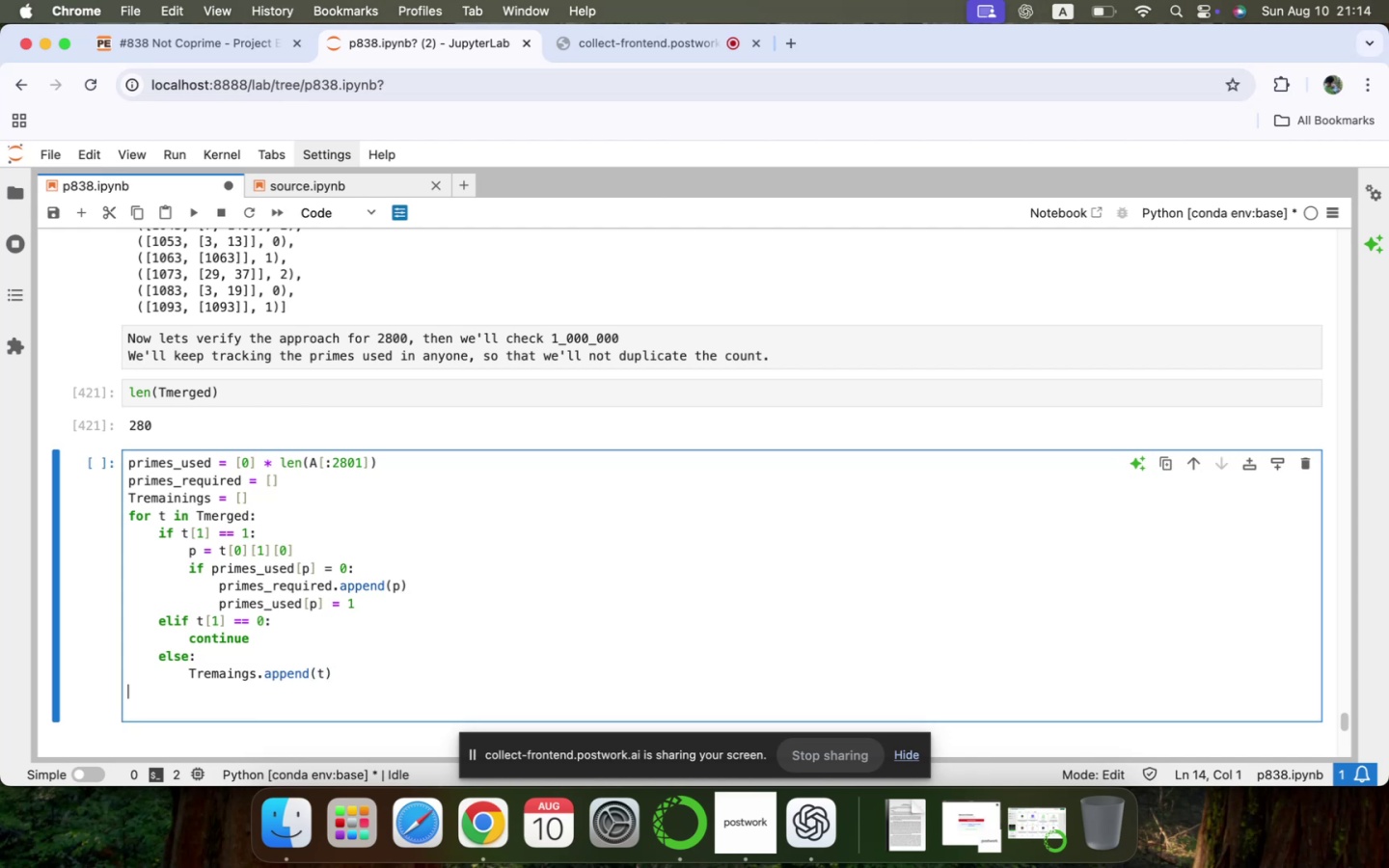 
key(Backspace)
 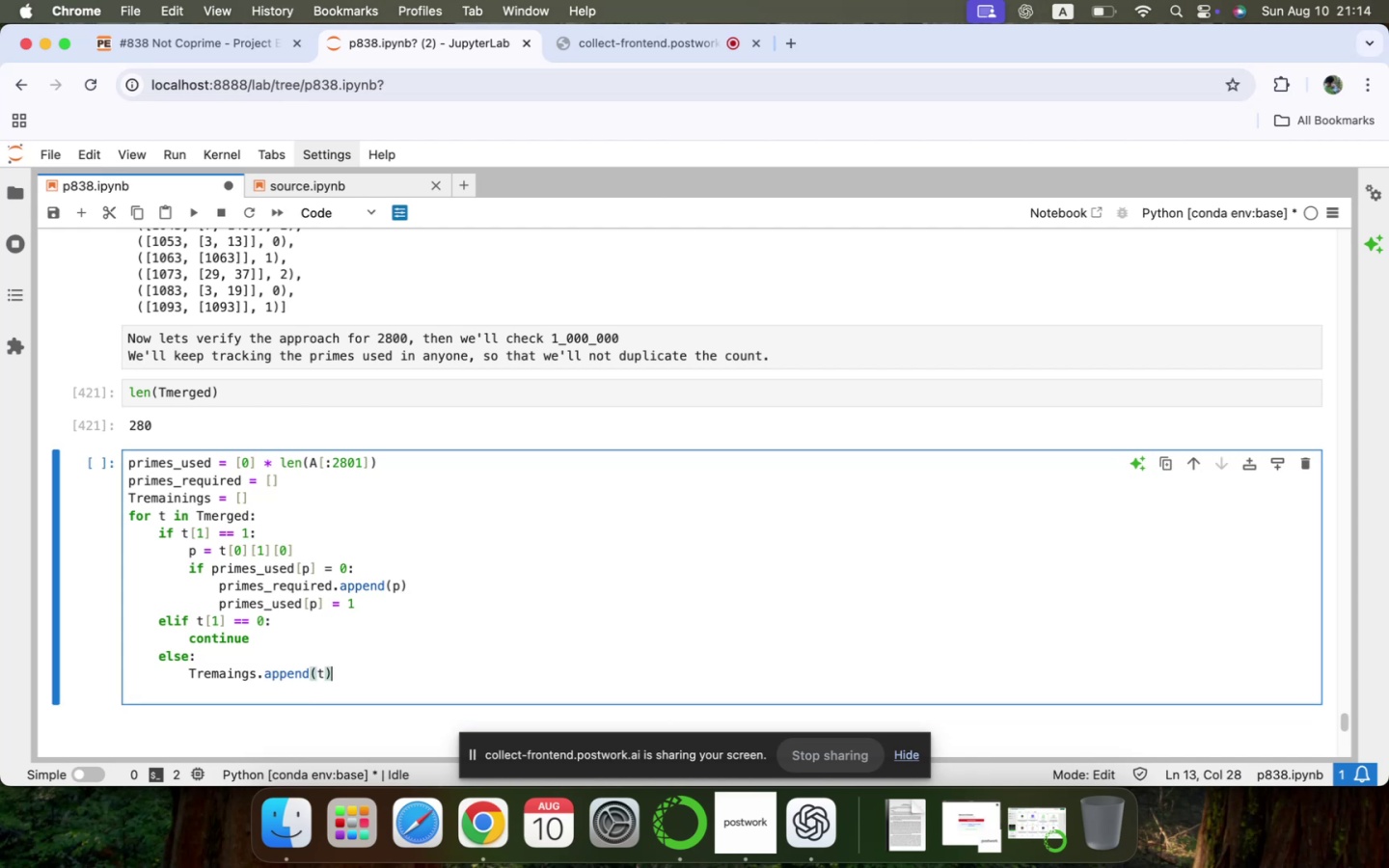 
key(ArrowRight)
 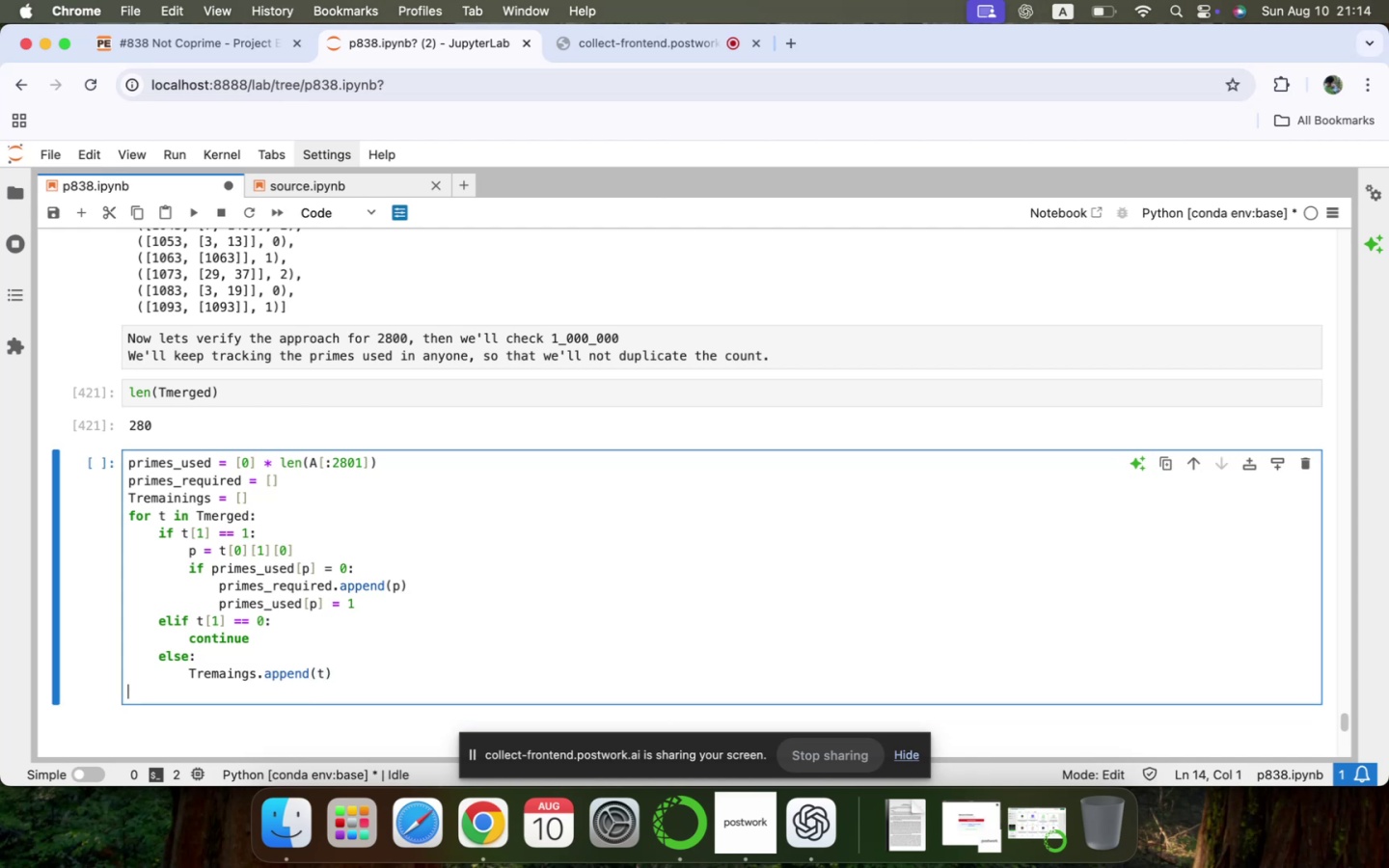 
key(Backspace)
 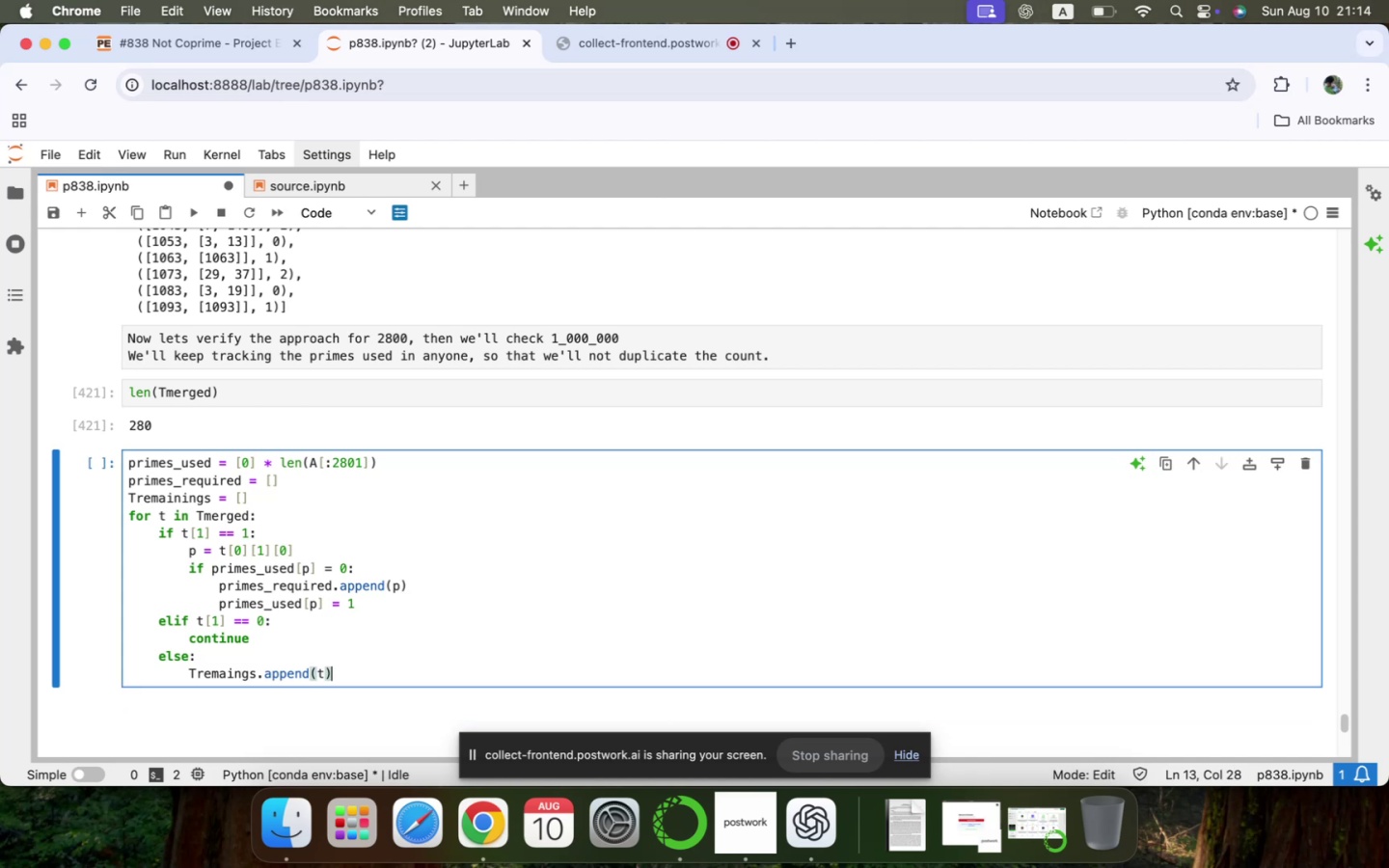 
key(Enter)
 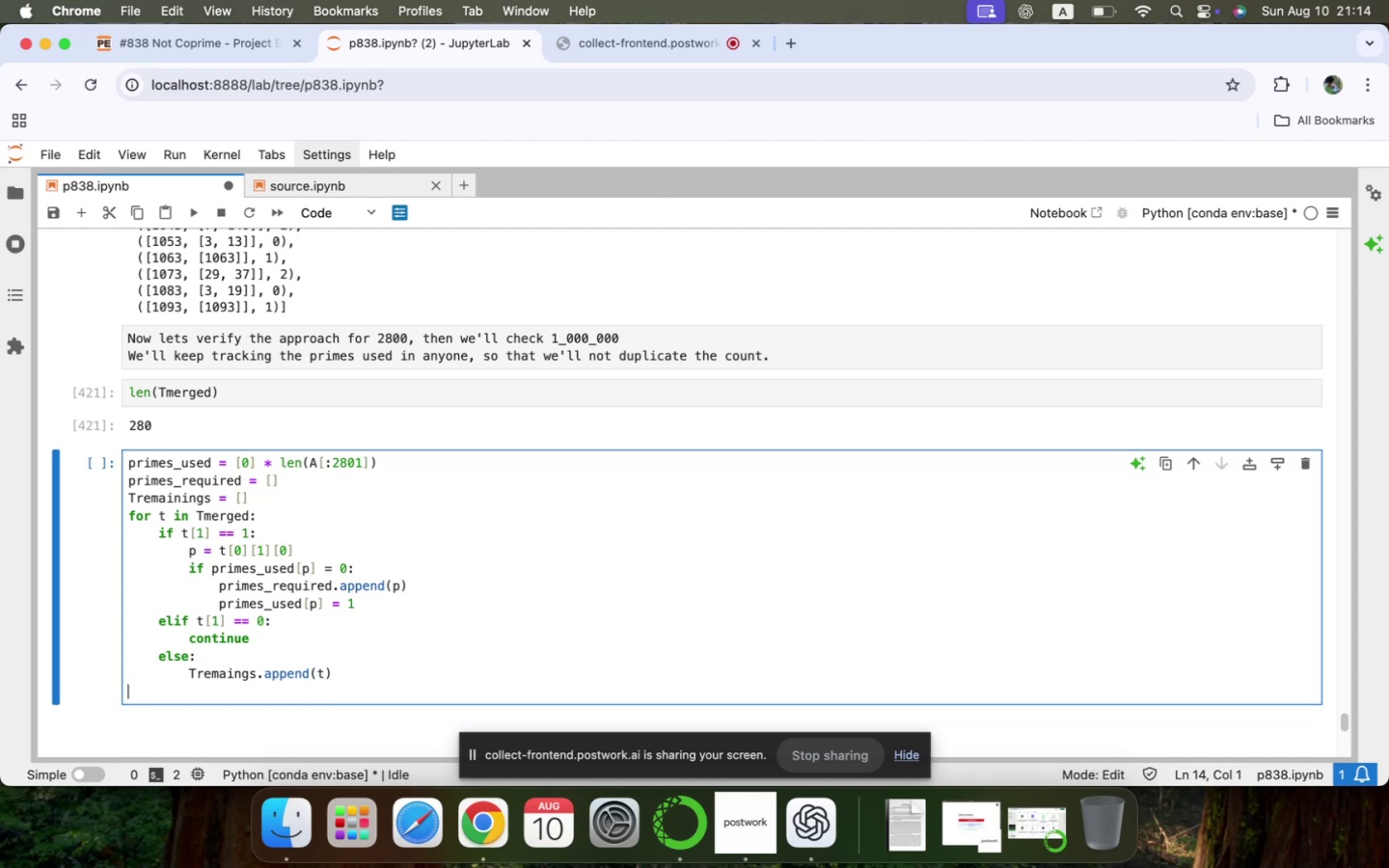 
key(Backspace)
 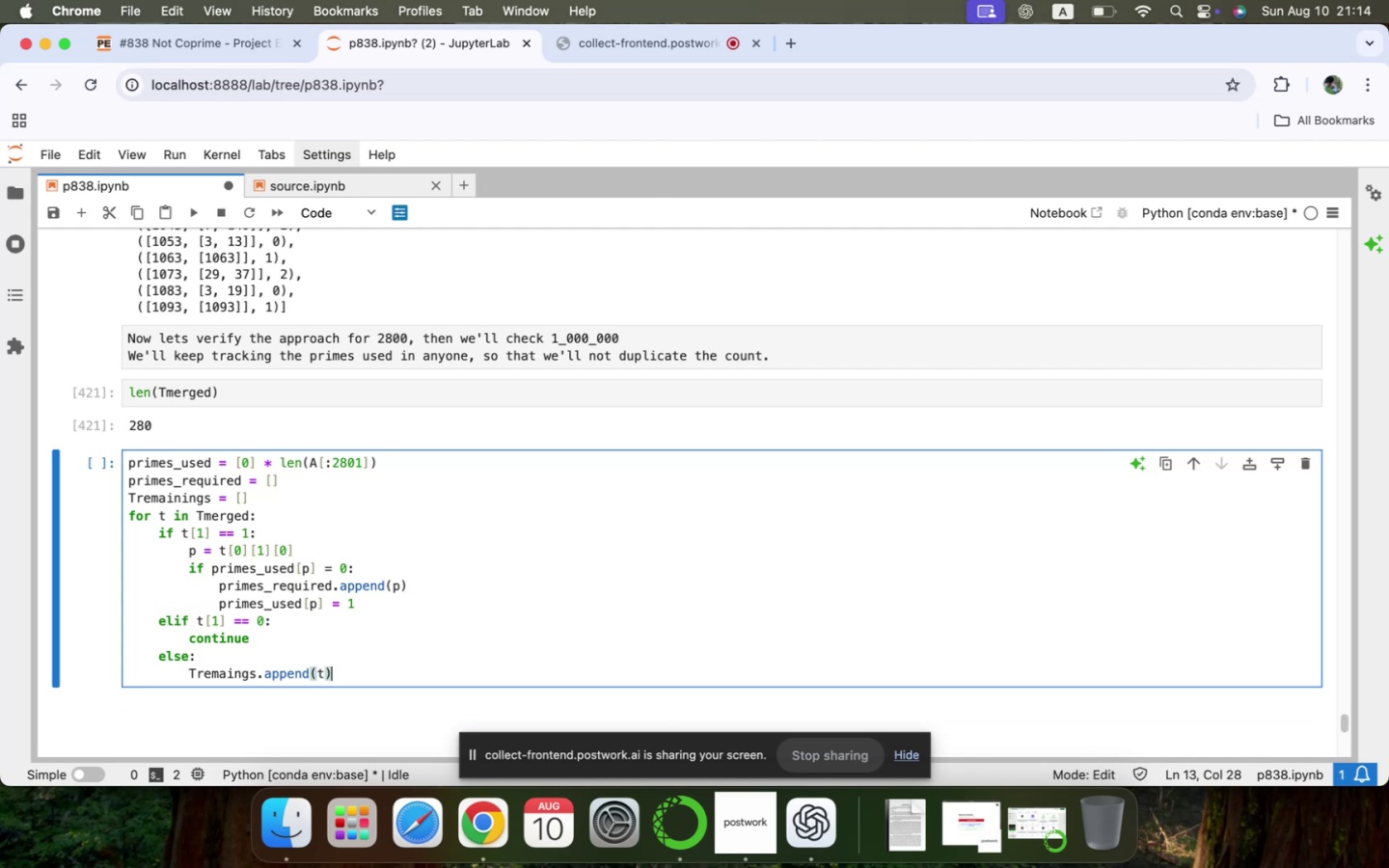 
key(Enter)
 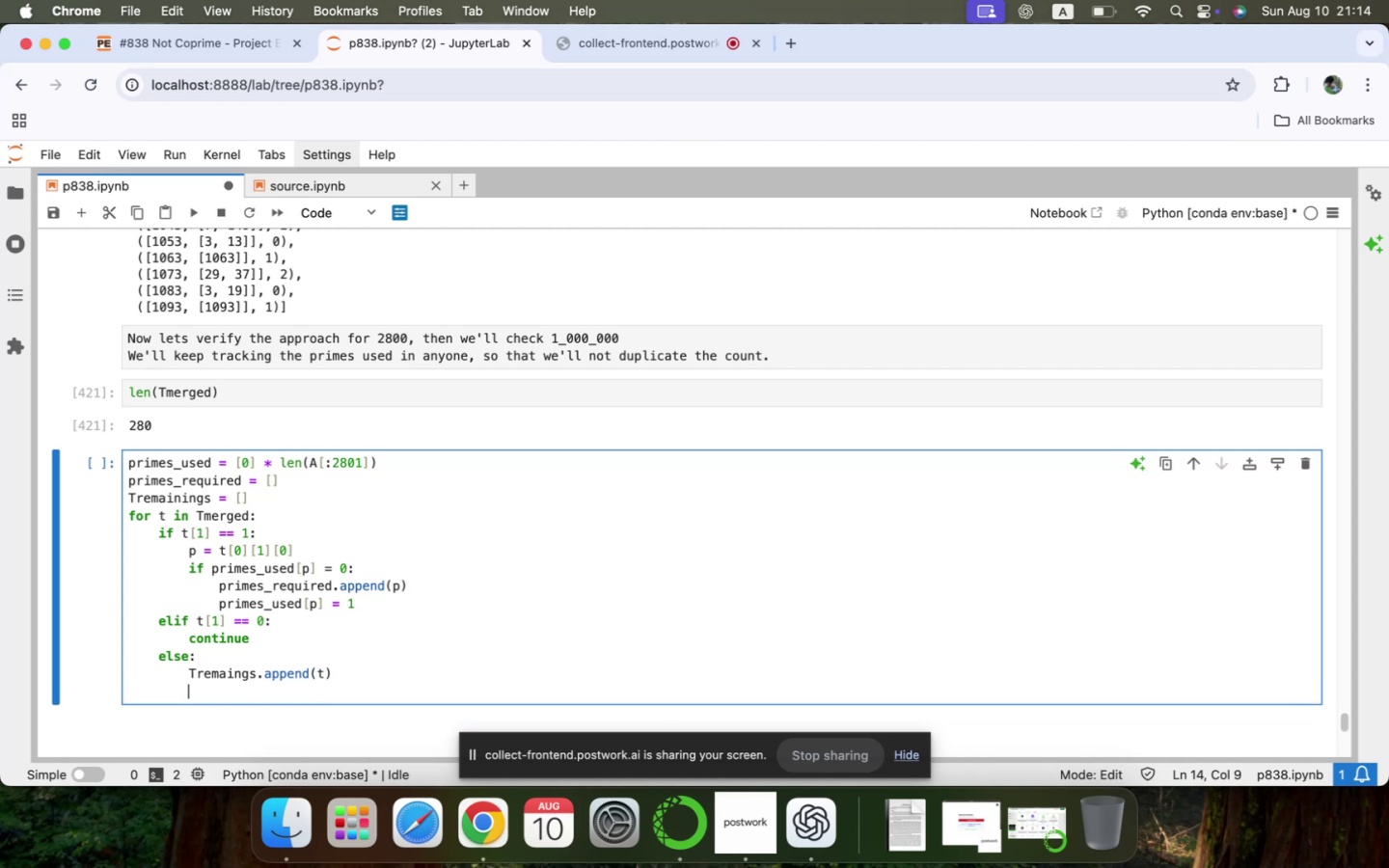 
key(Backspace)
key(Backspace)
type(print)
 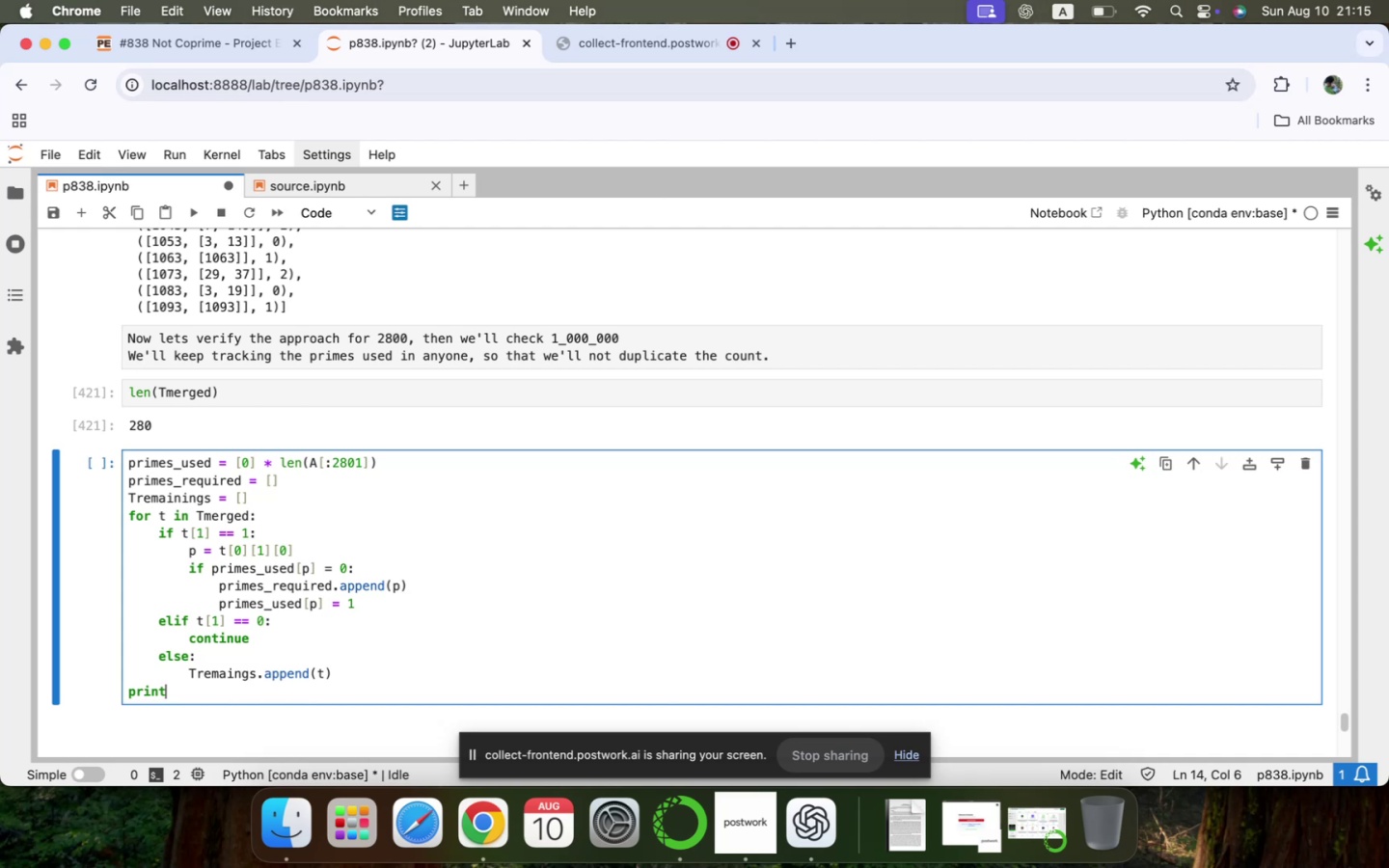 
wait(9.32)
 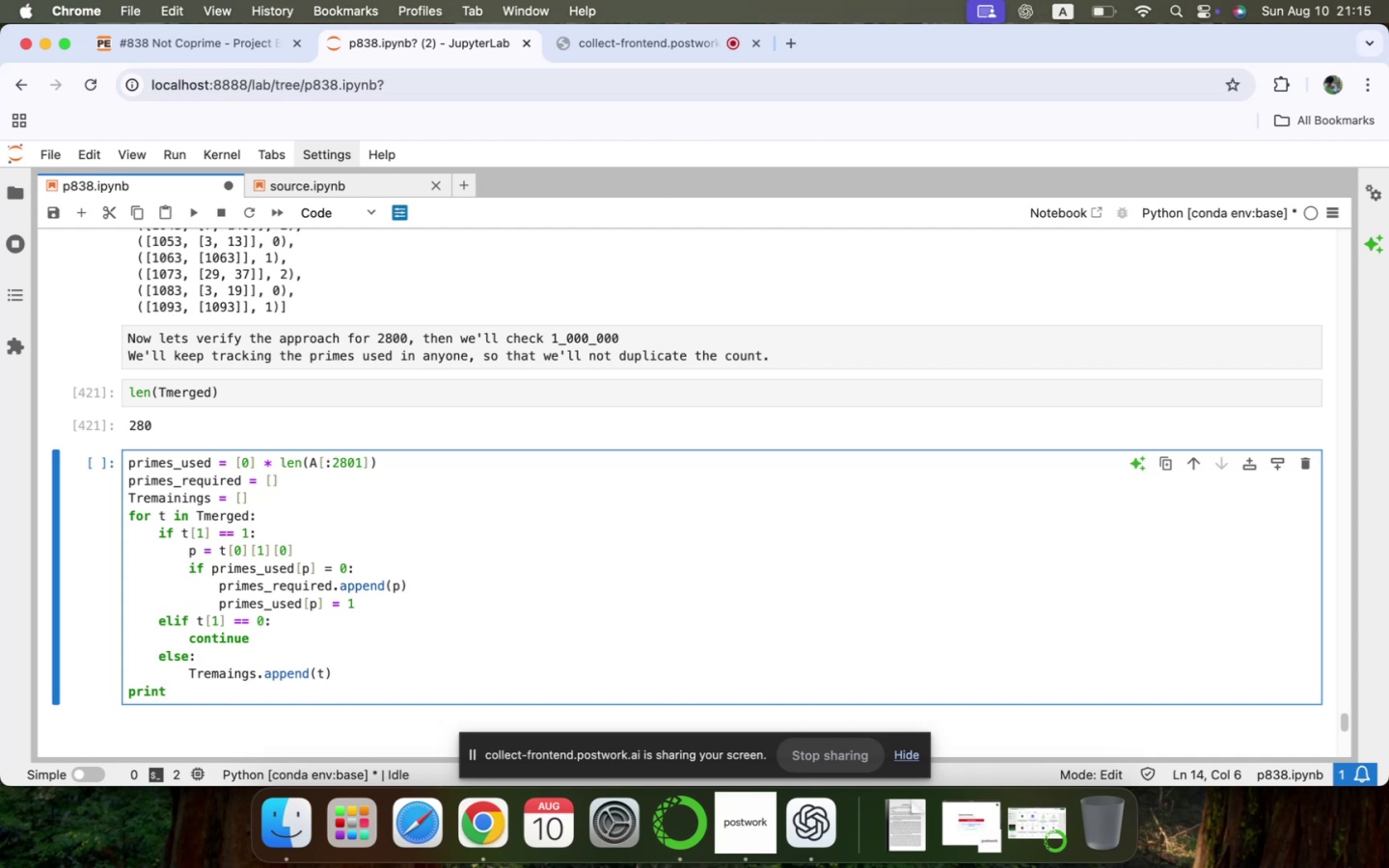 
type((primes_req)
key(Tab)
key(Tab)
 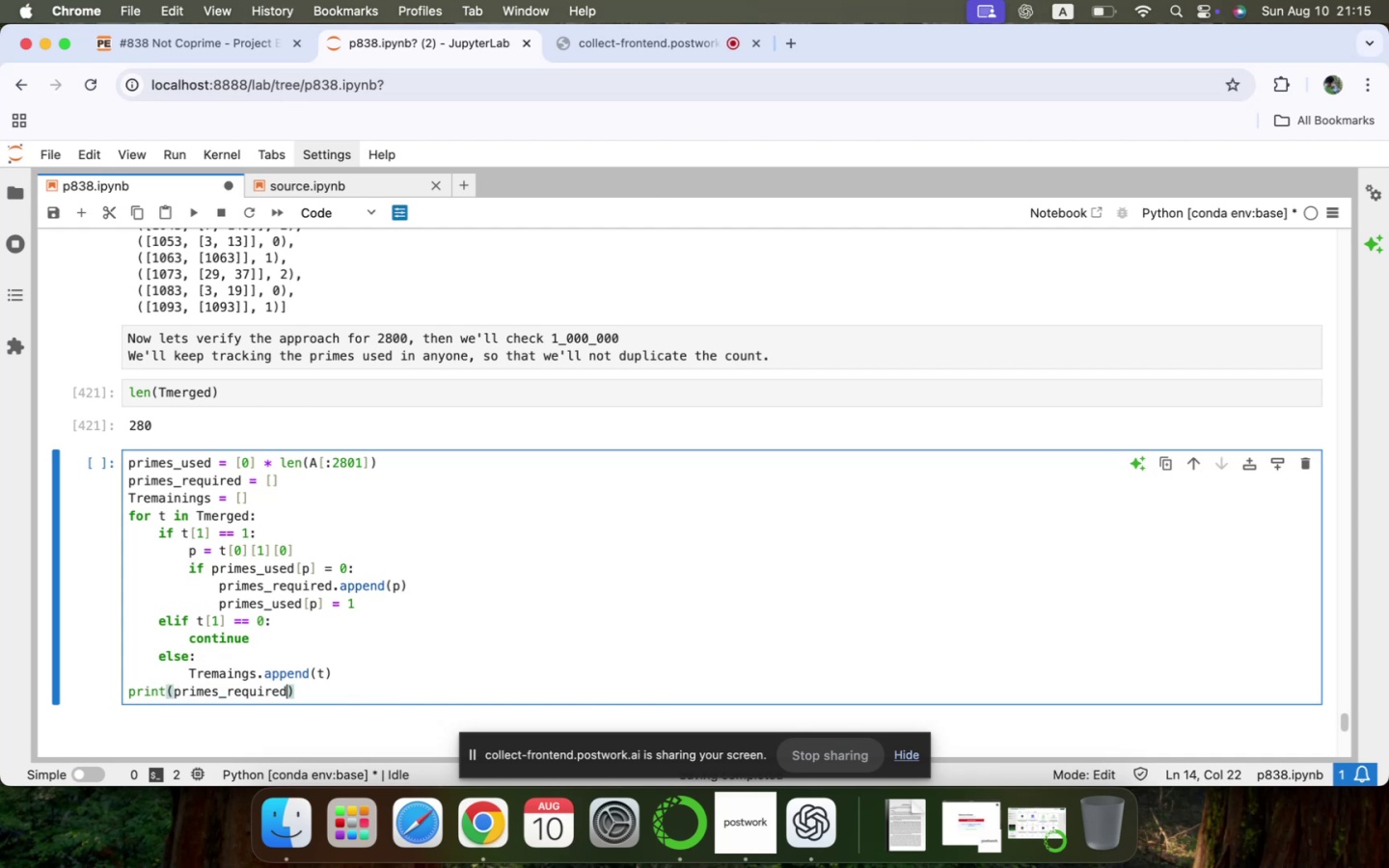 
key(ArrowRight)
 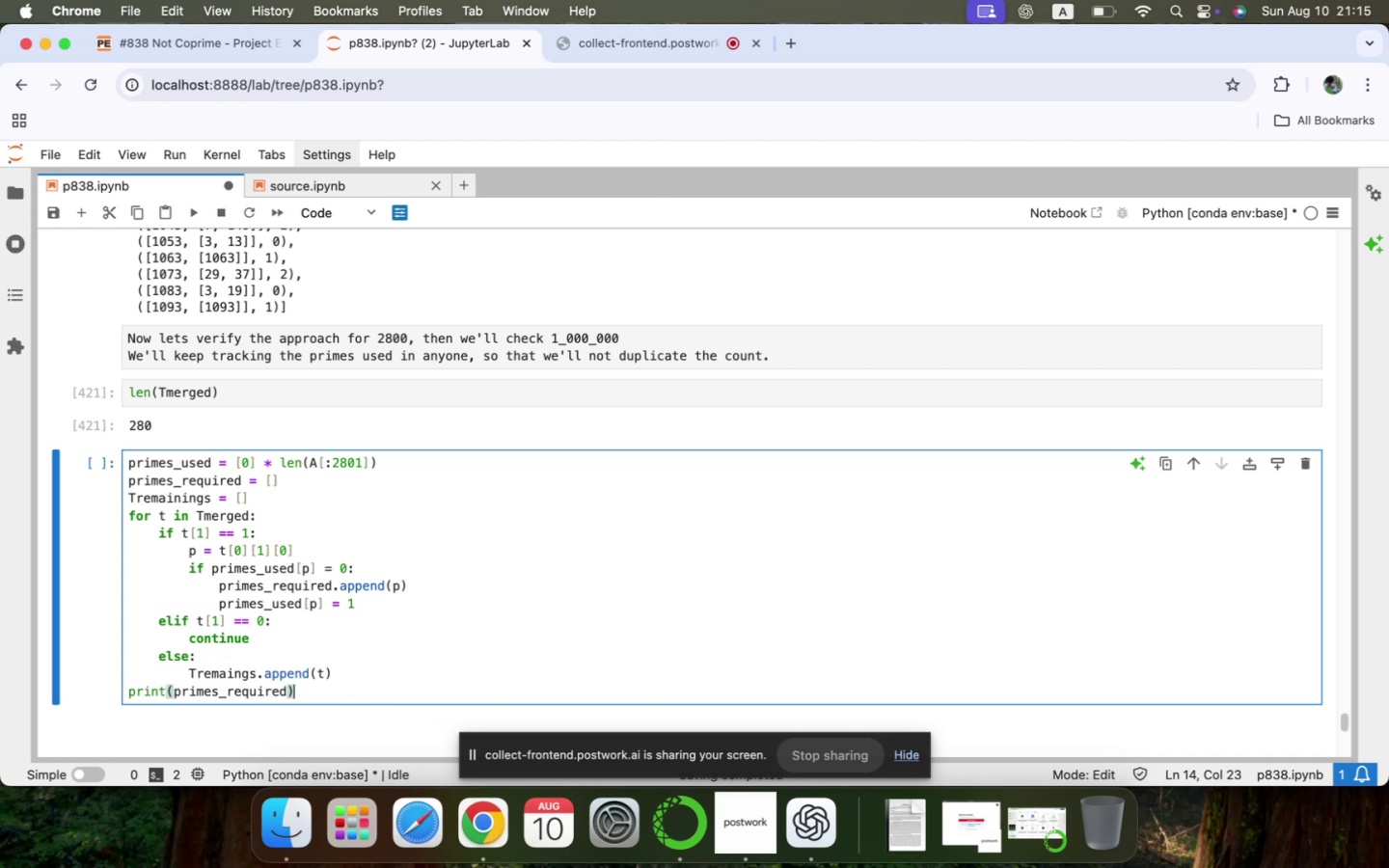 
key(Enter)
 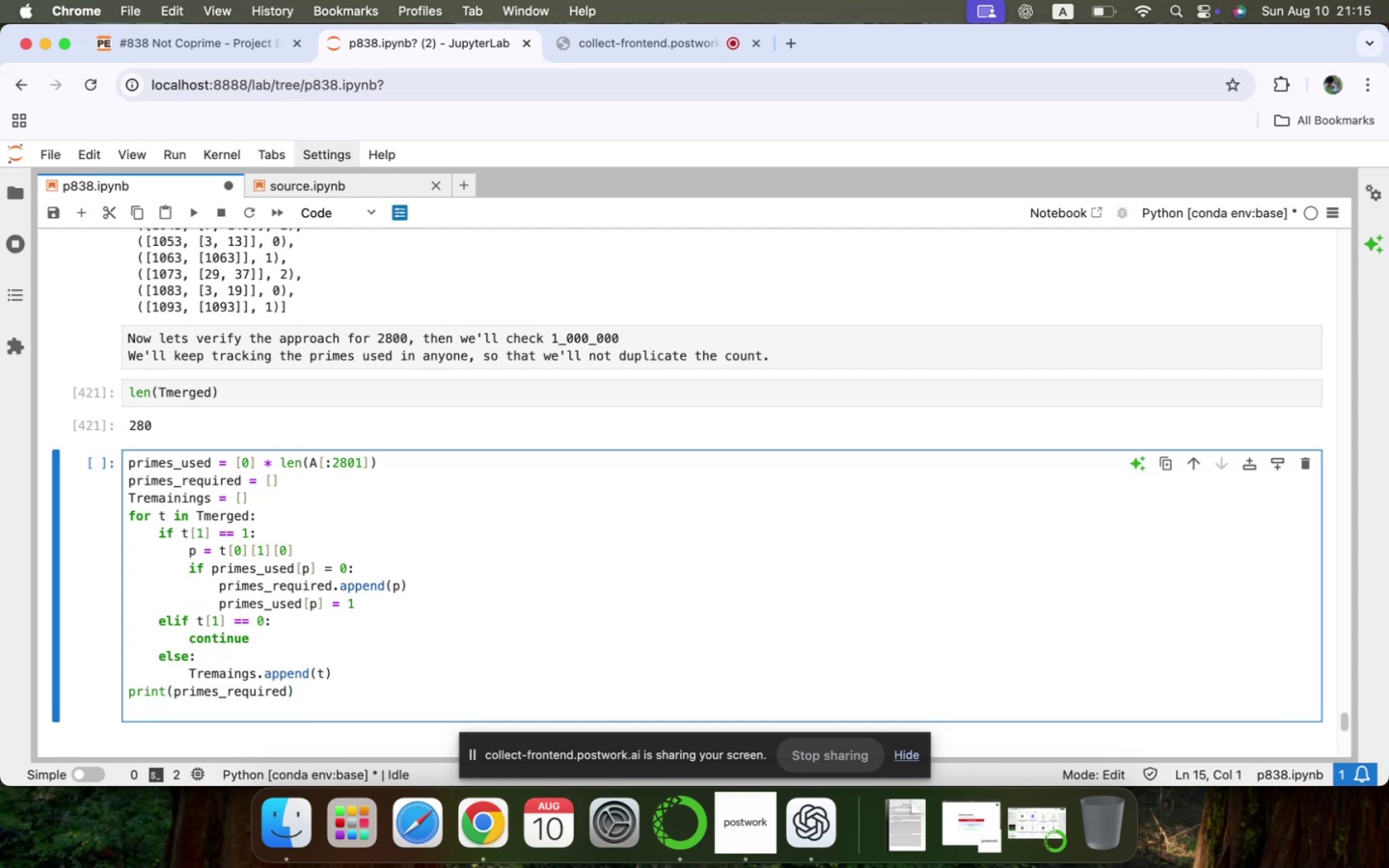 
type(print(Trem)
key(Tab)
key(Tab)
 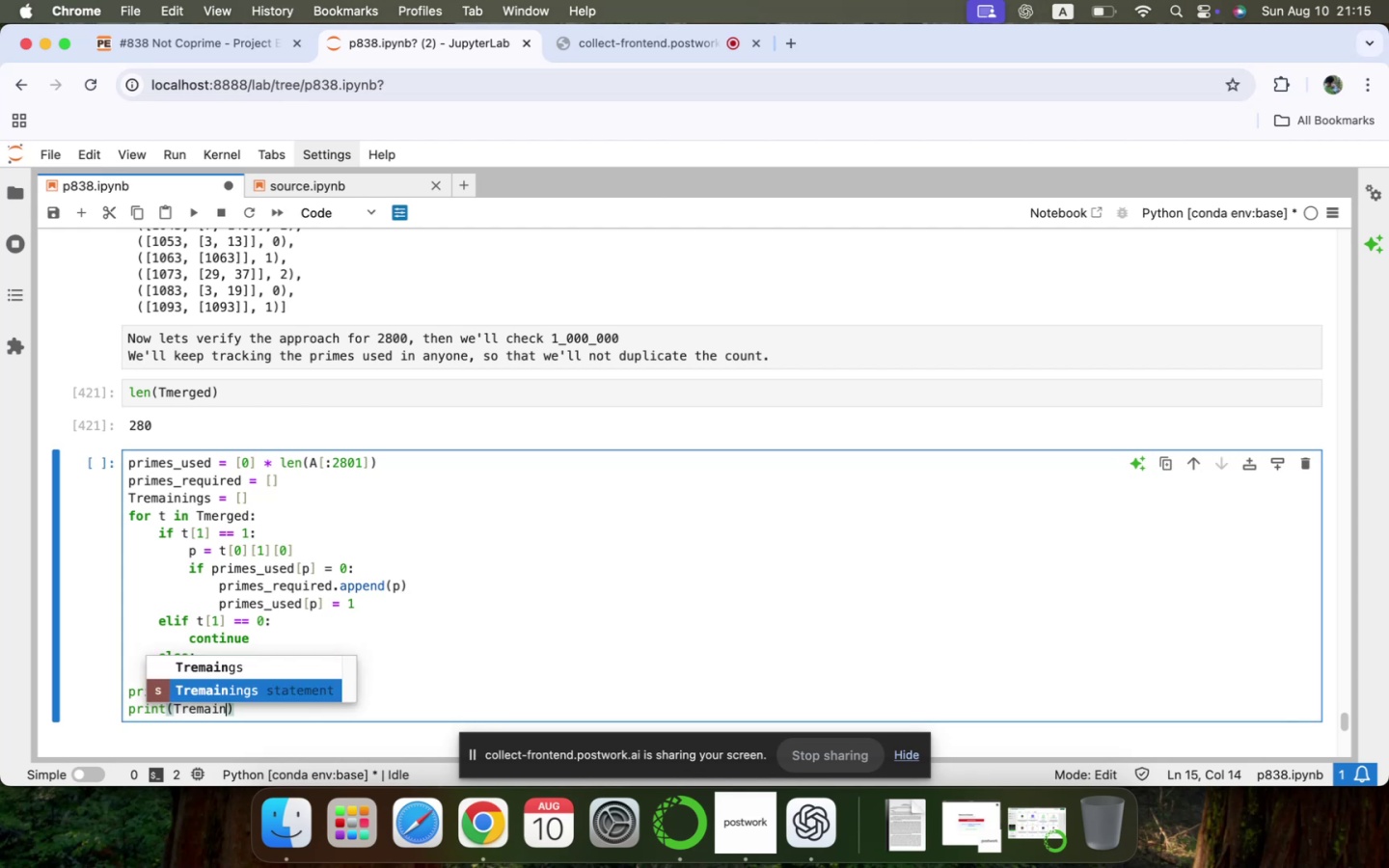 
key(Shift+Enter)
 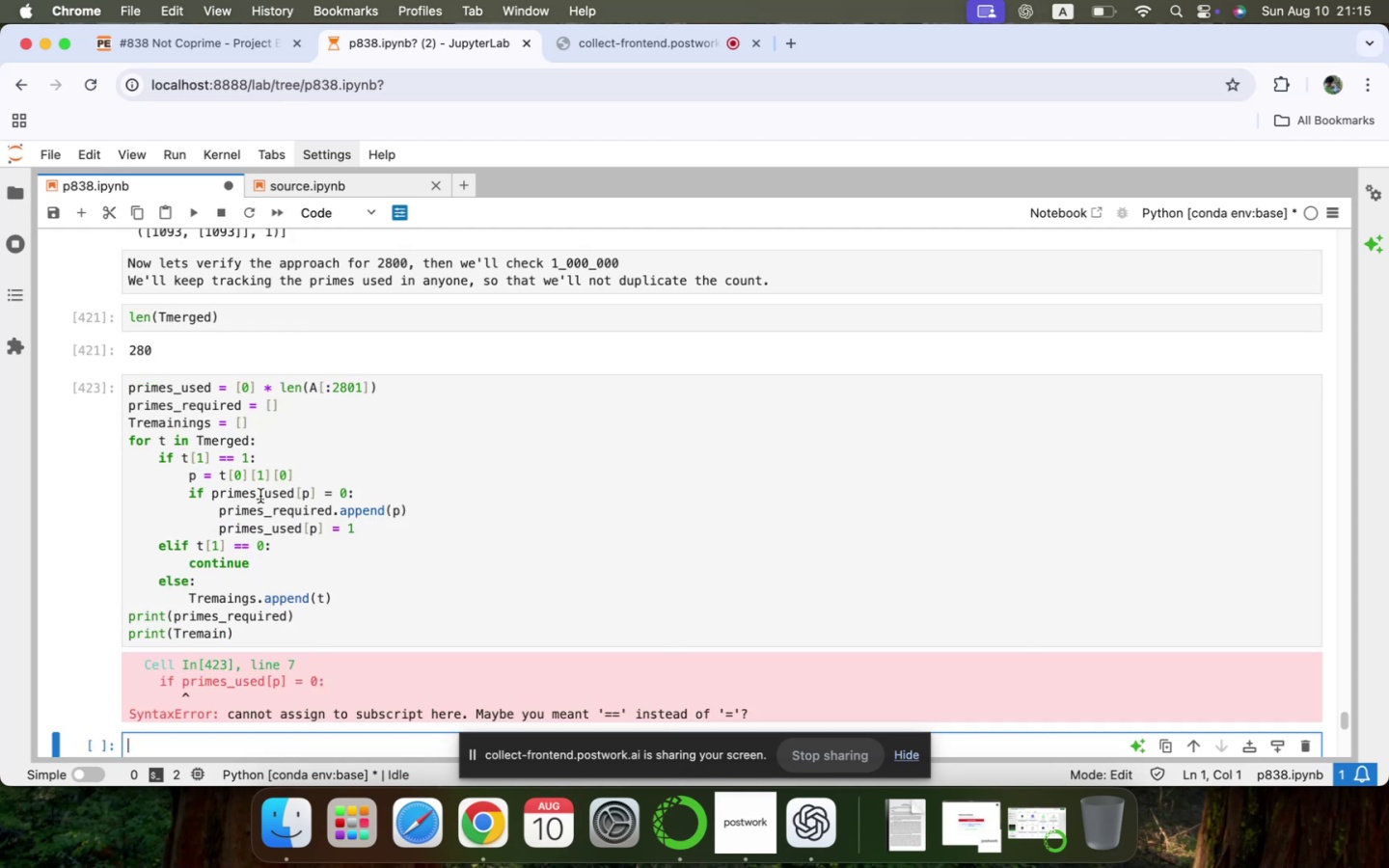 
wait(6.76)
 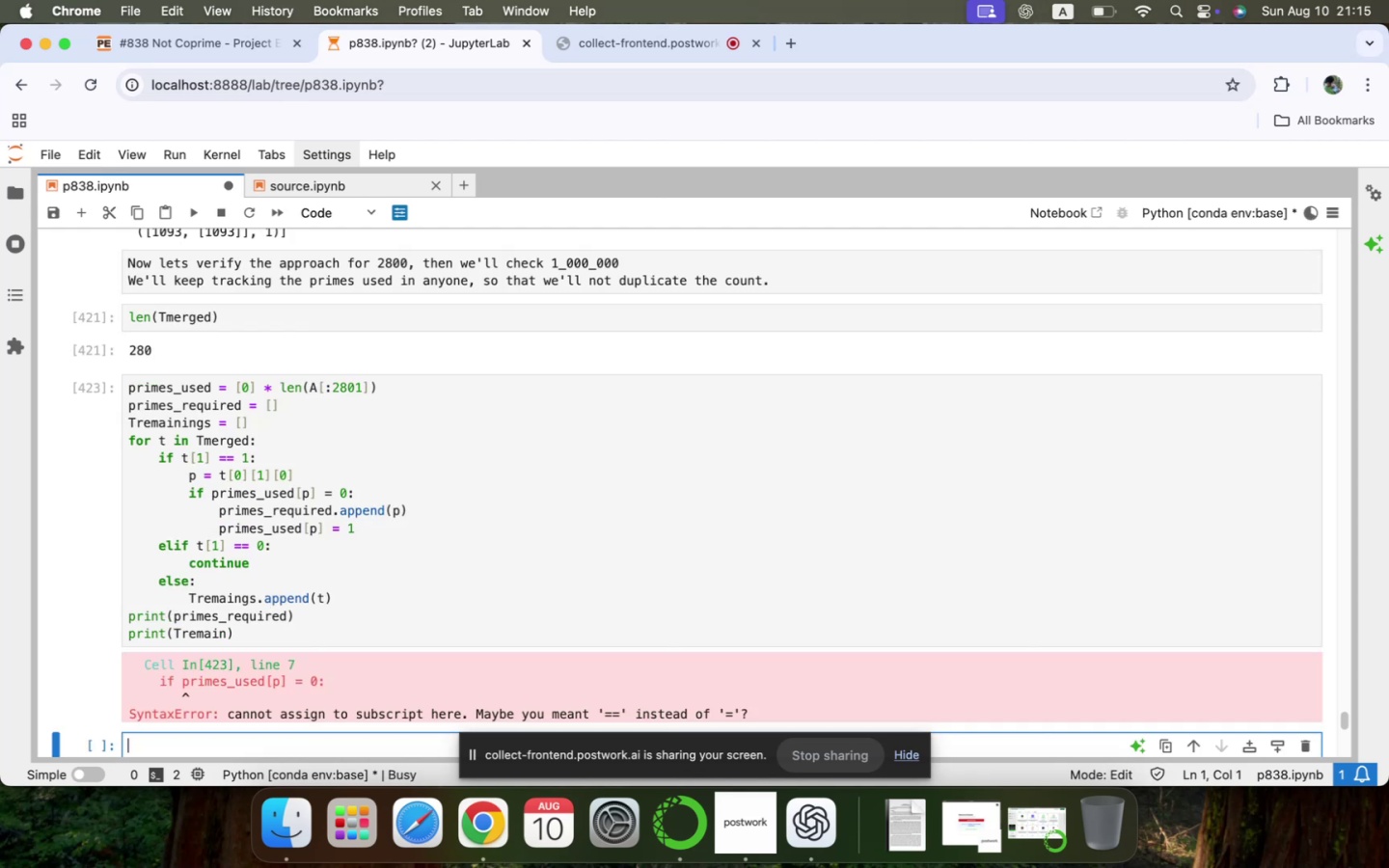 
left_click([326, 492])
 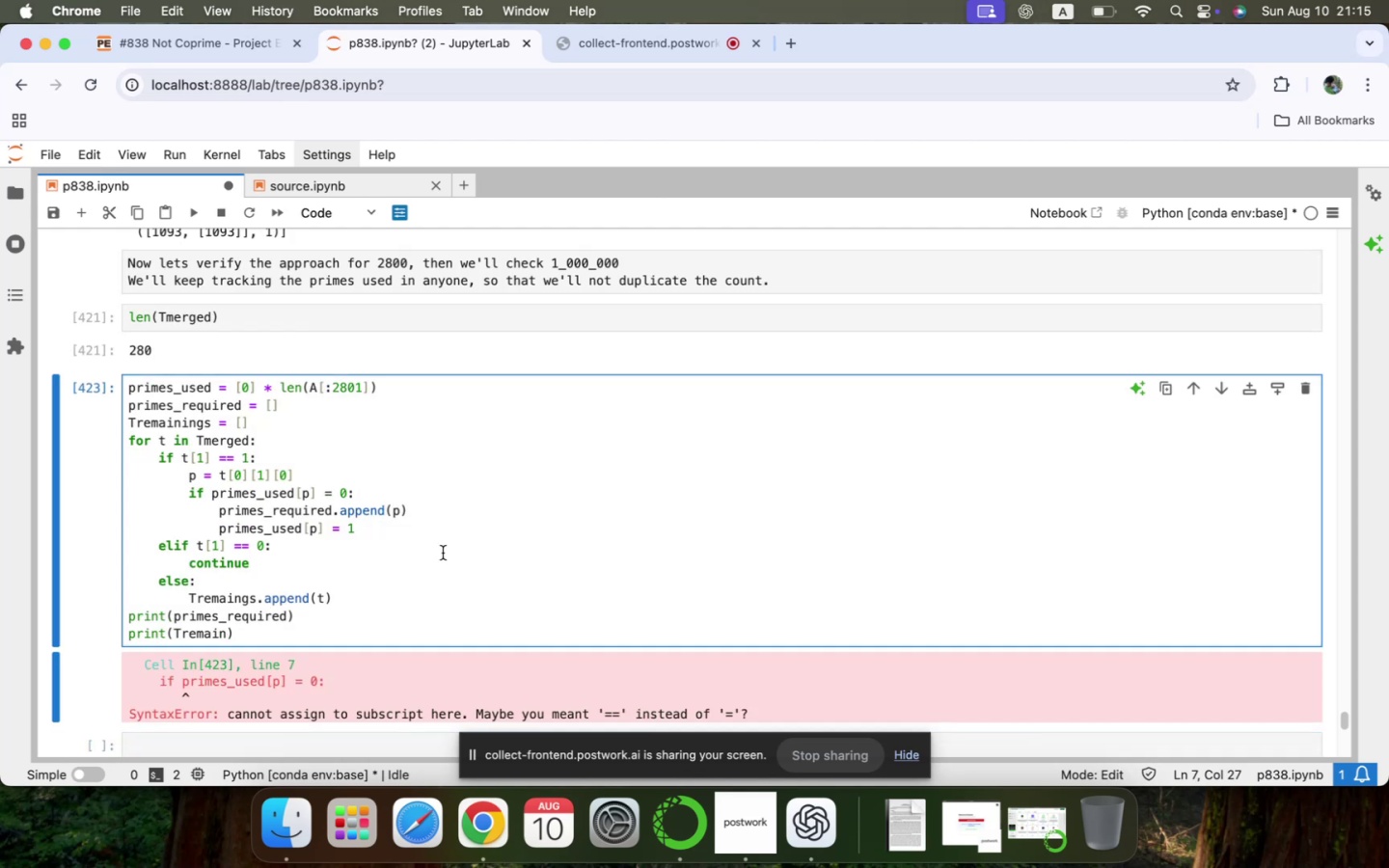 
key(Equal)
 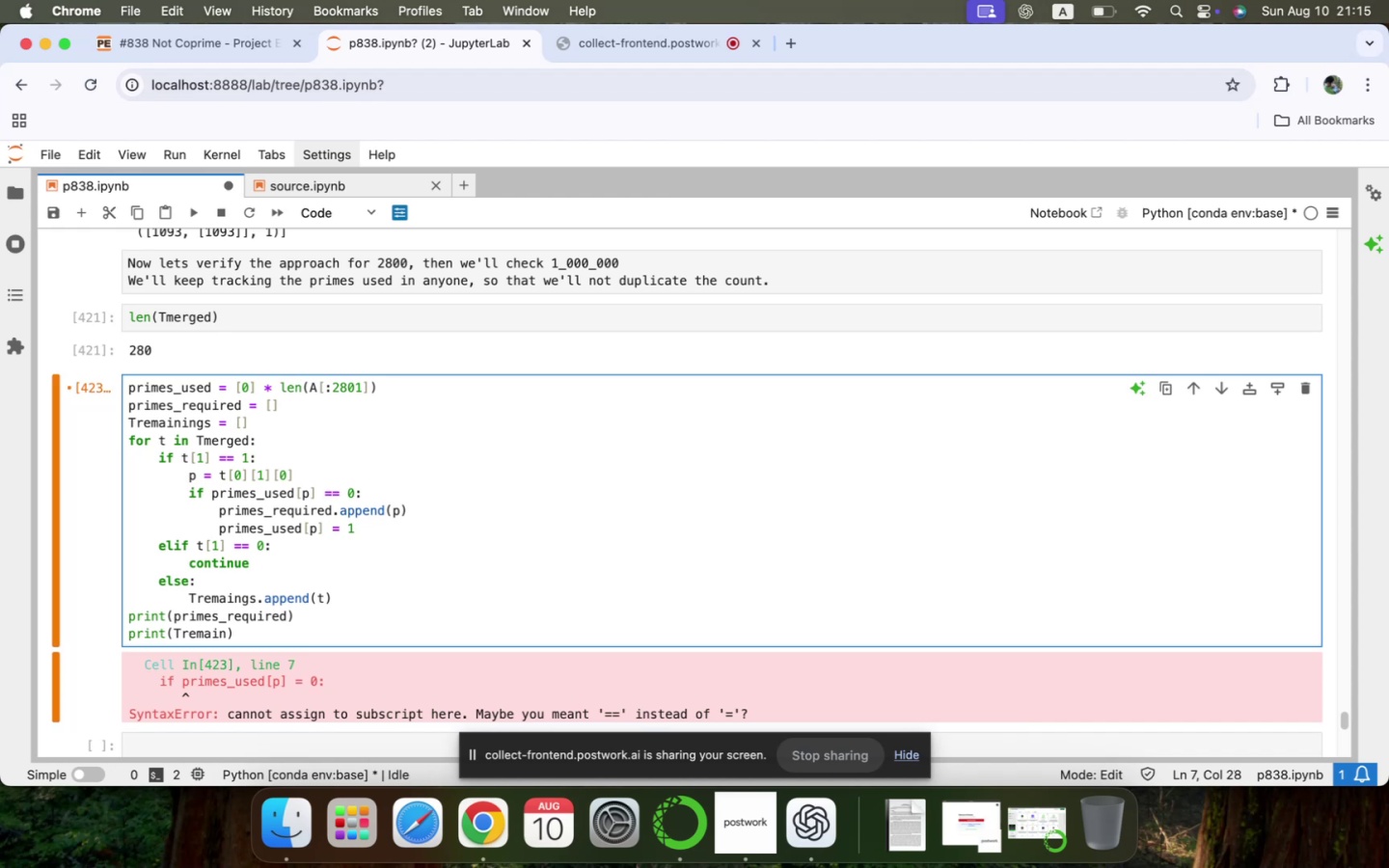 
key(Shift+Enter)
 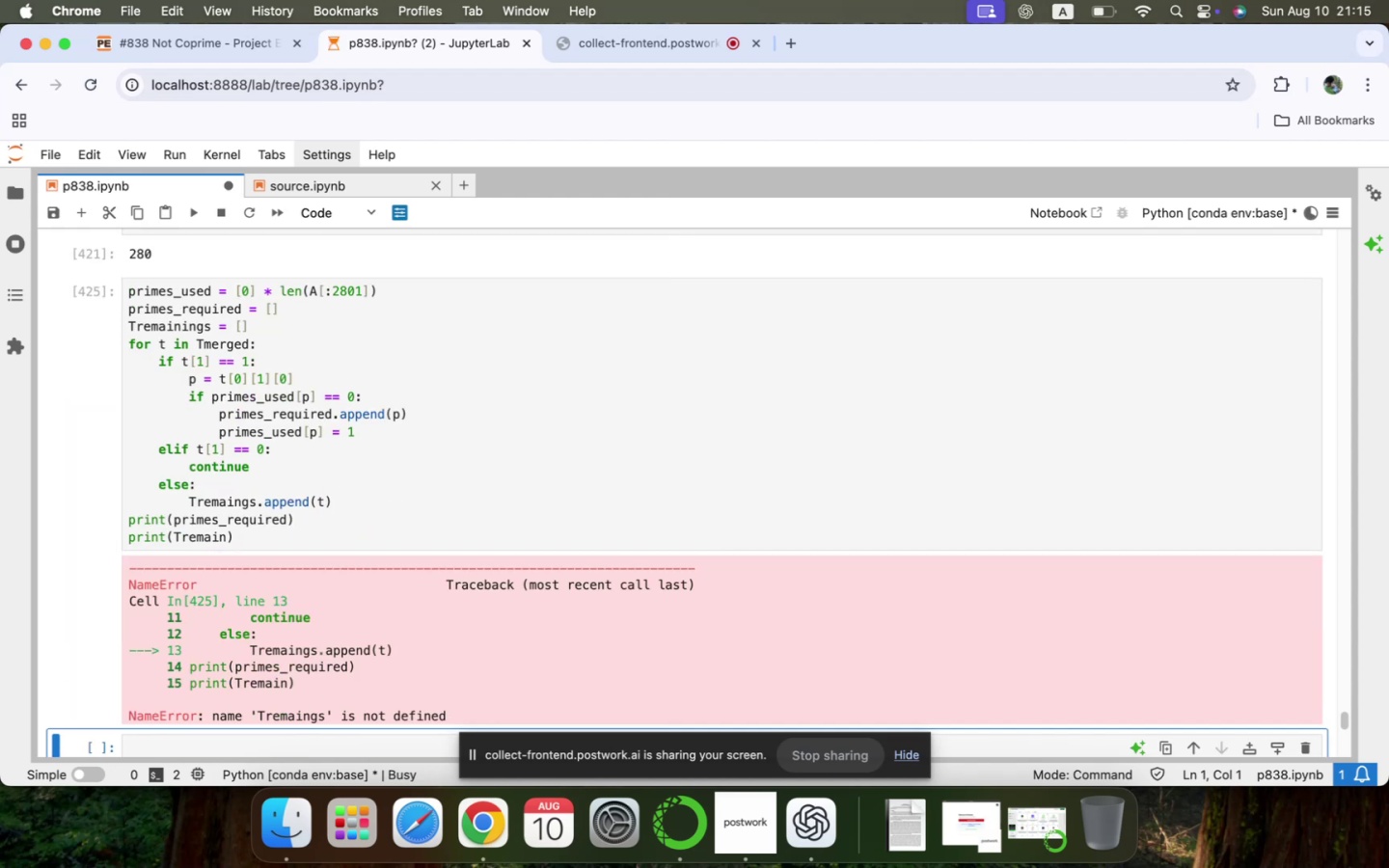 
scroll: coordinate [443, 553], scroll_direction: down, amount: 4.0
 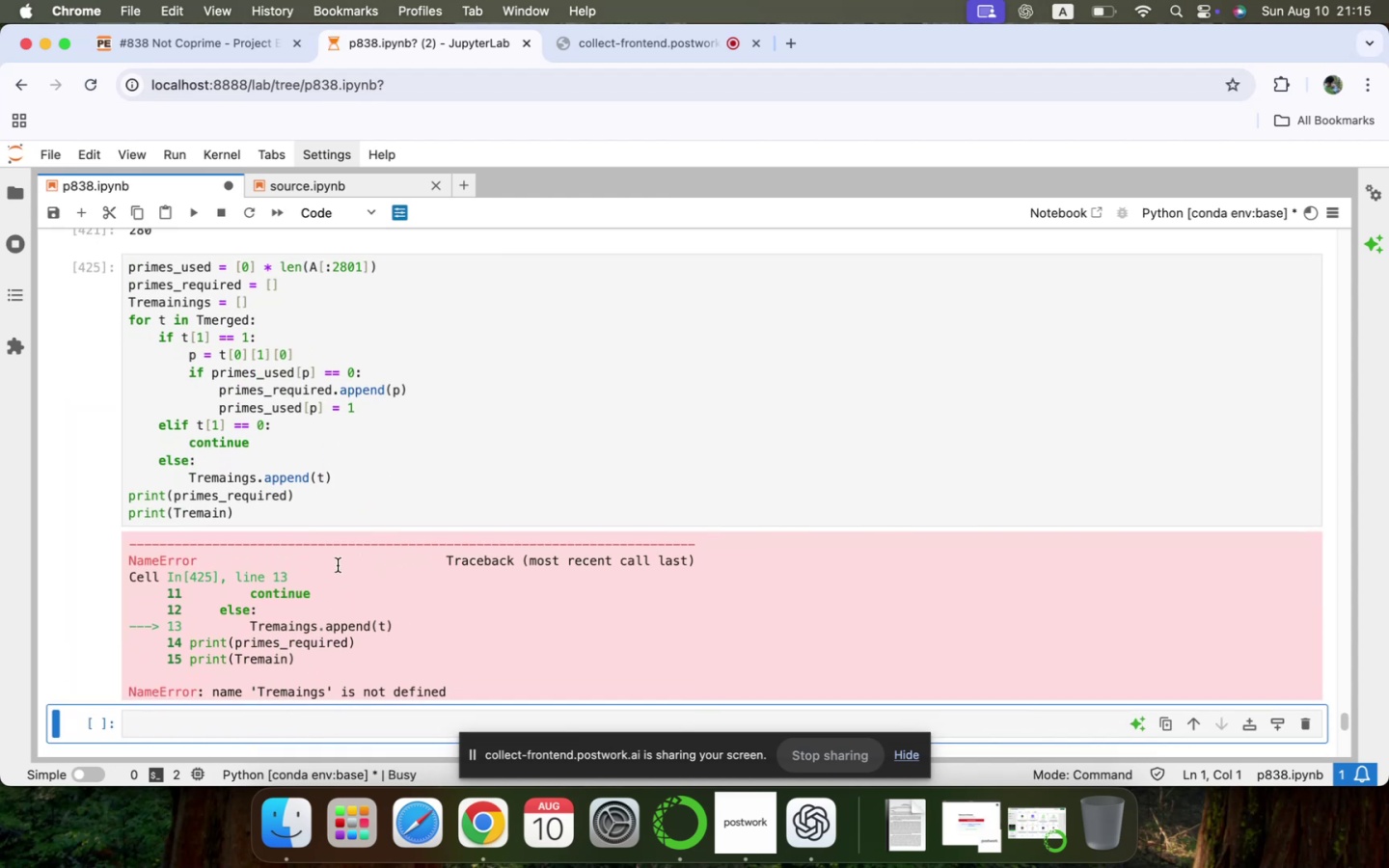 
wait(8.1)
 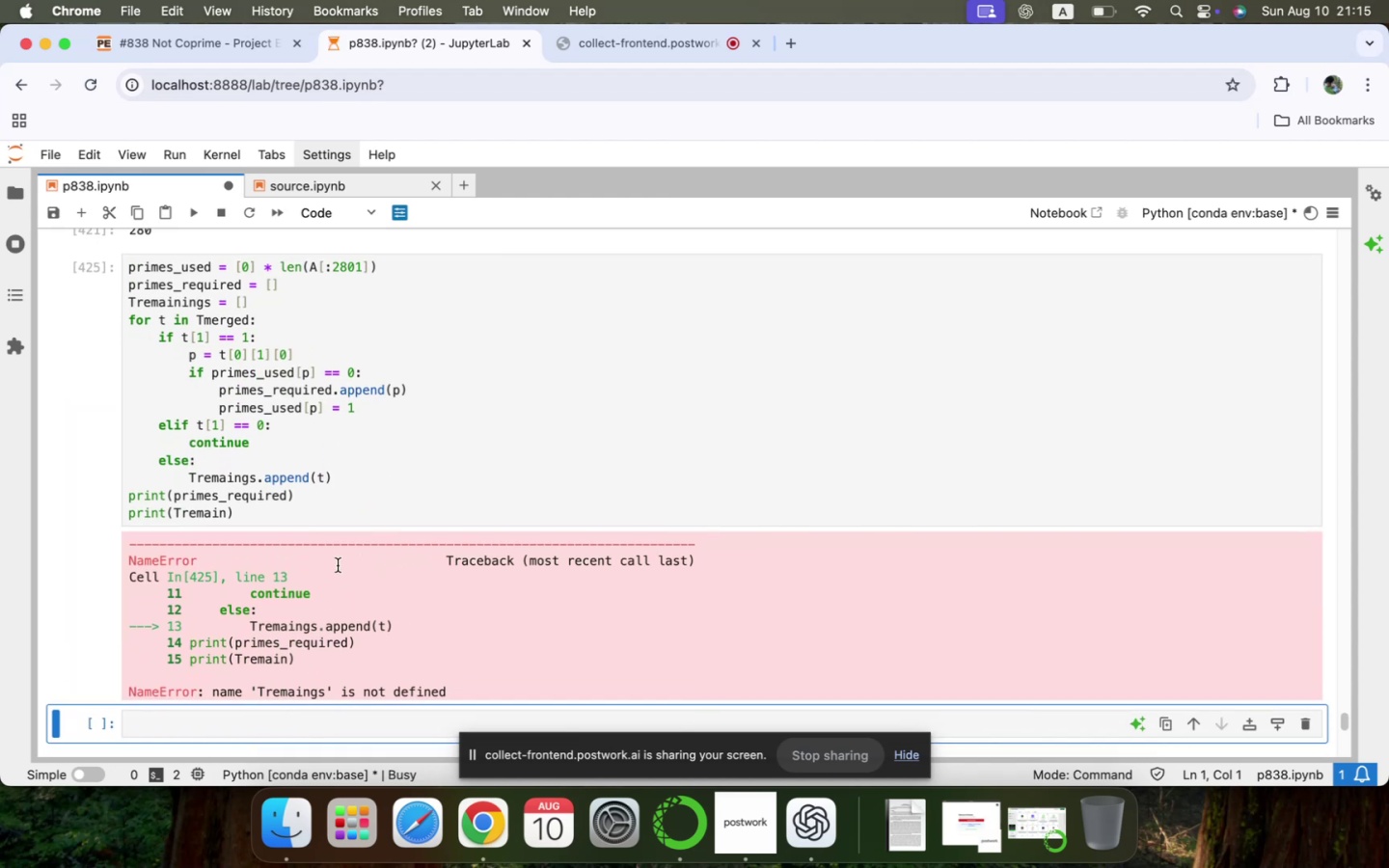 
left_click([235, 481])
 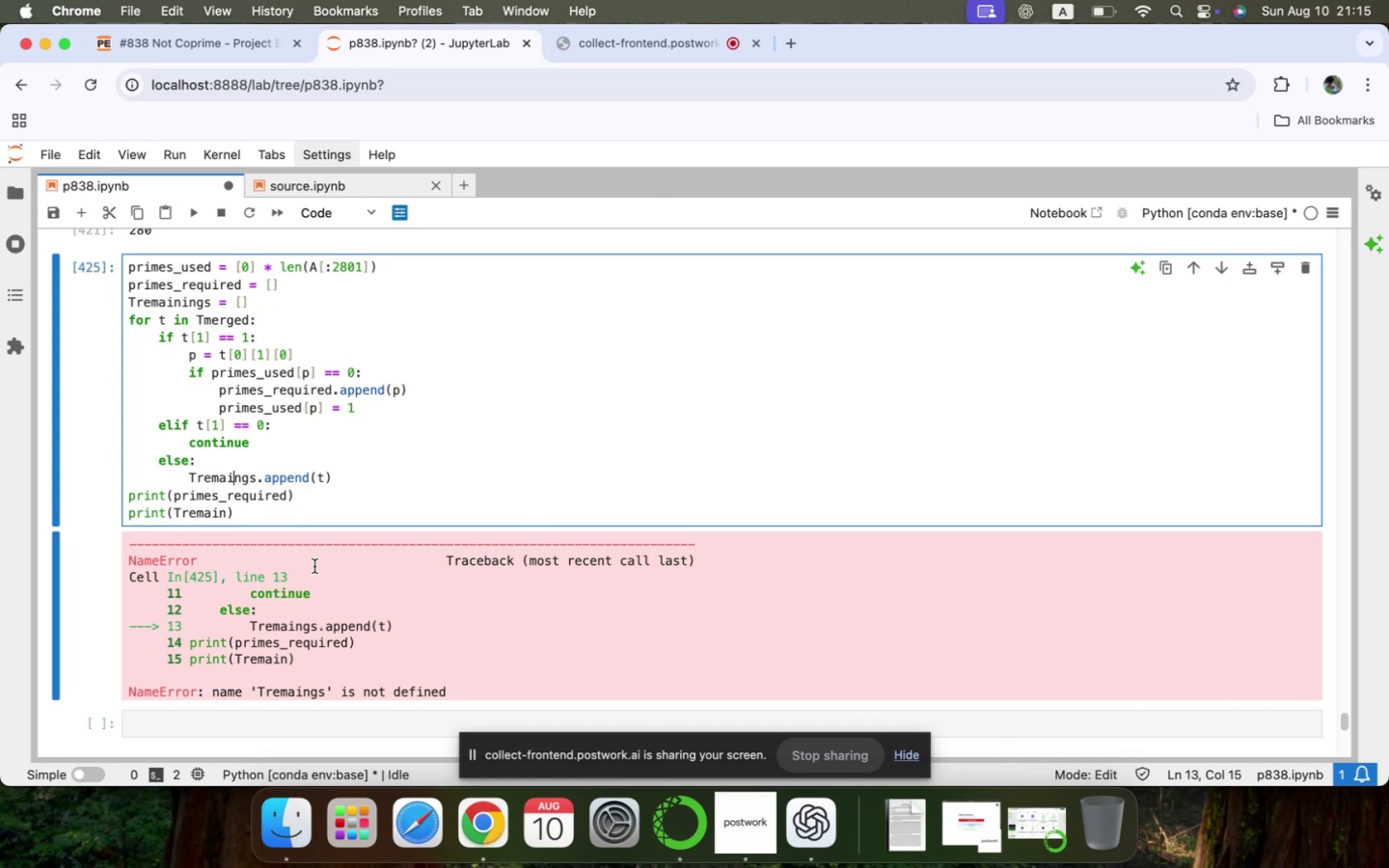 
type(ni)
 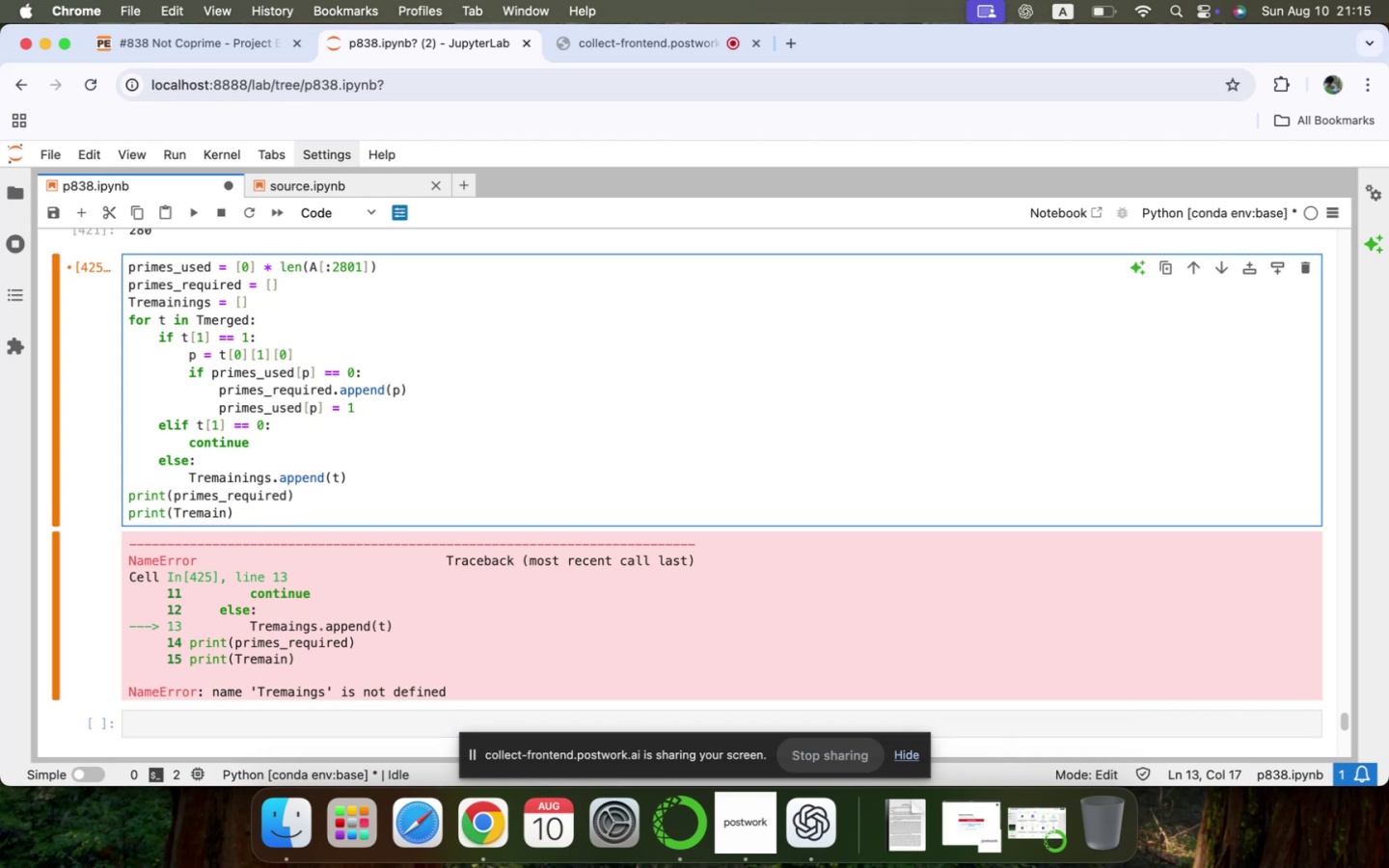 
key(Shift+Enter)
 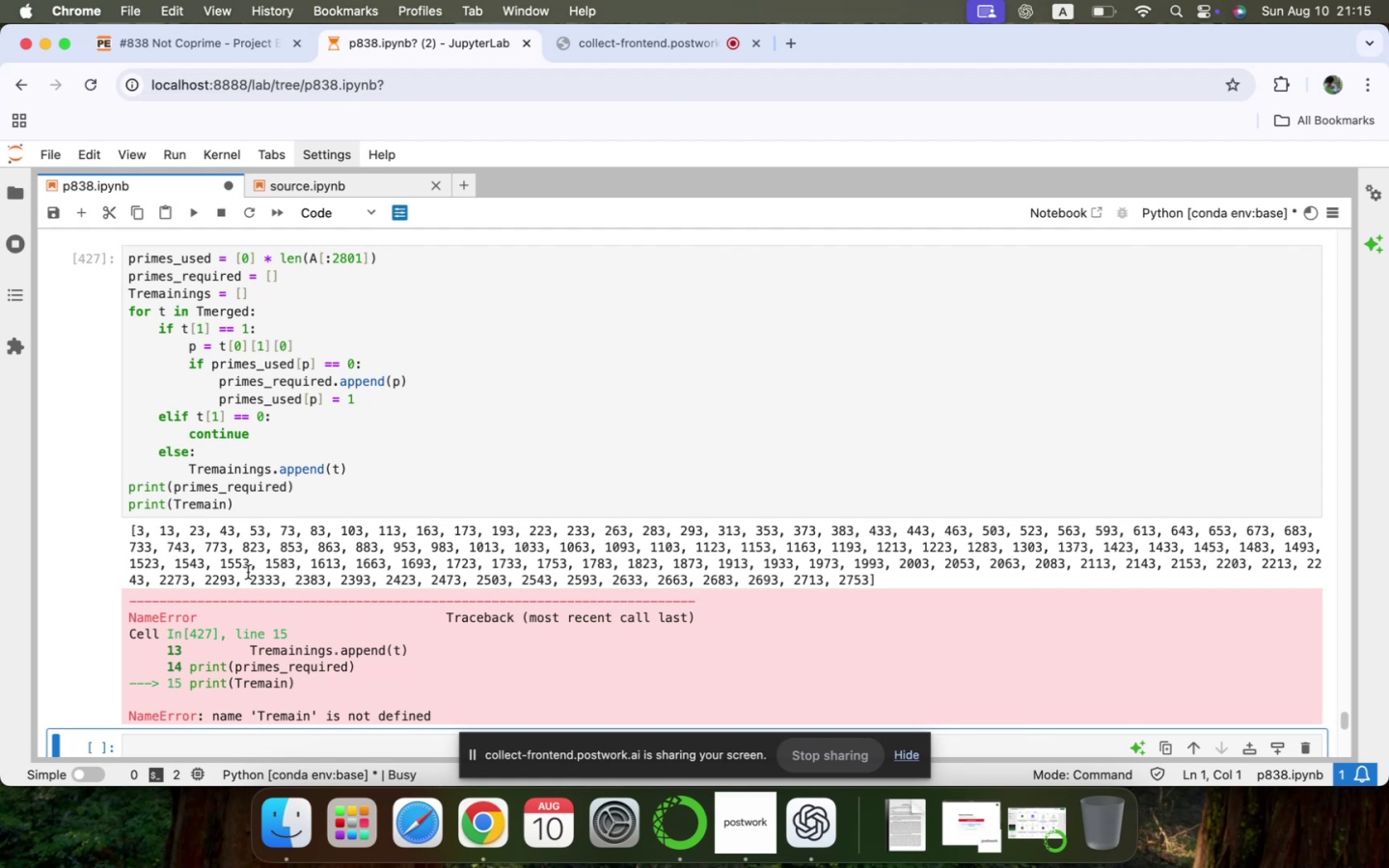 
wait(9.48)
 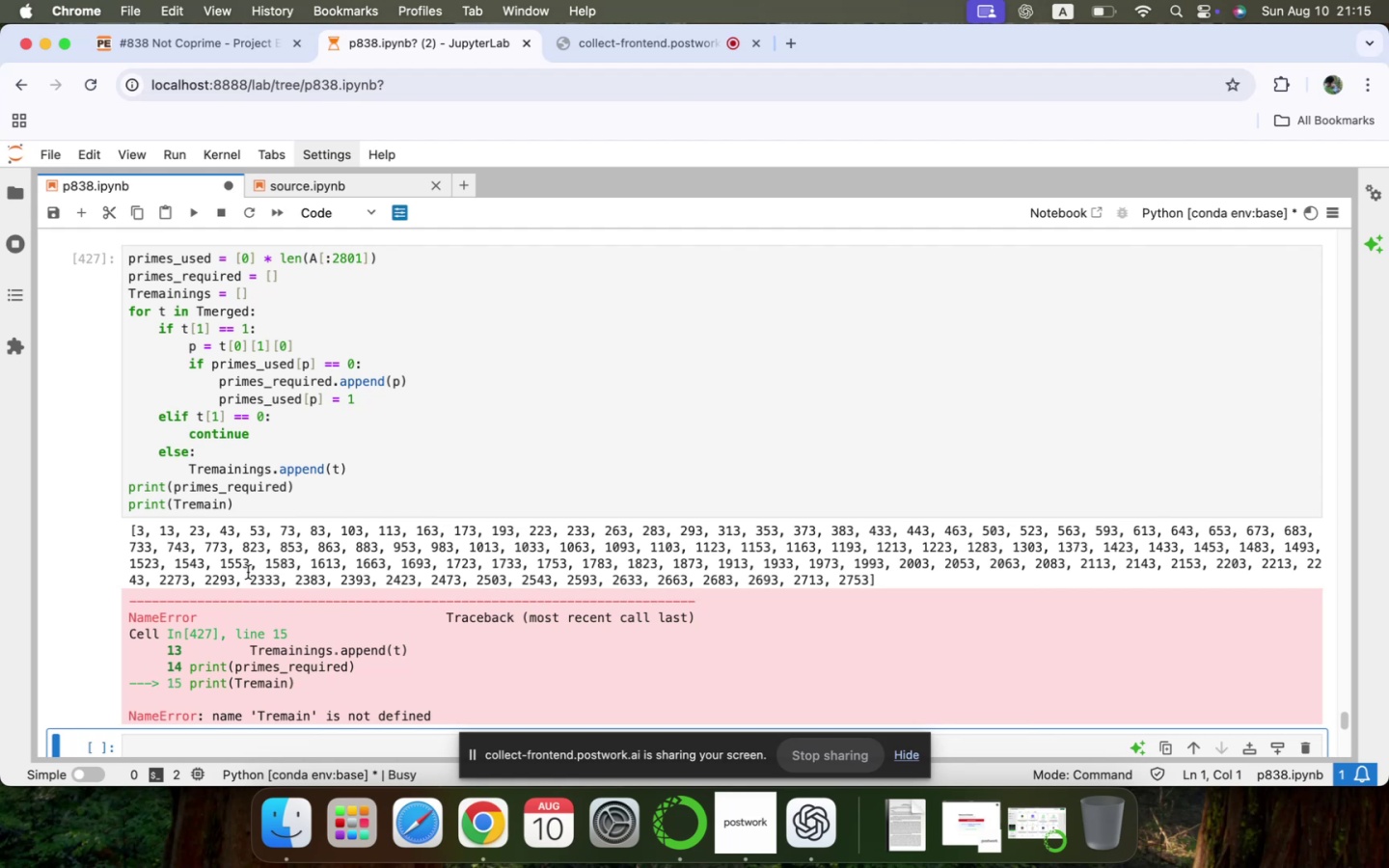 
type(ings)
 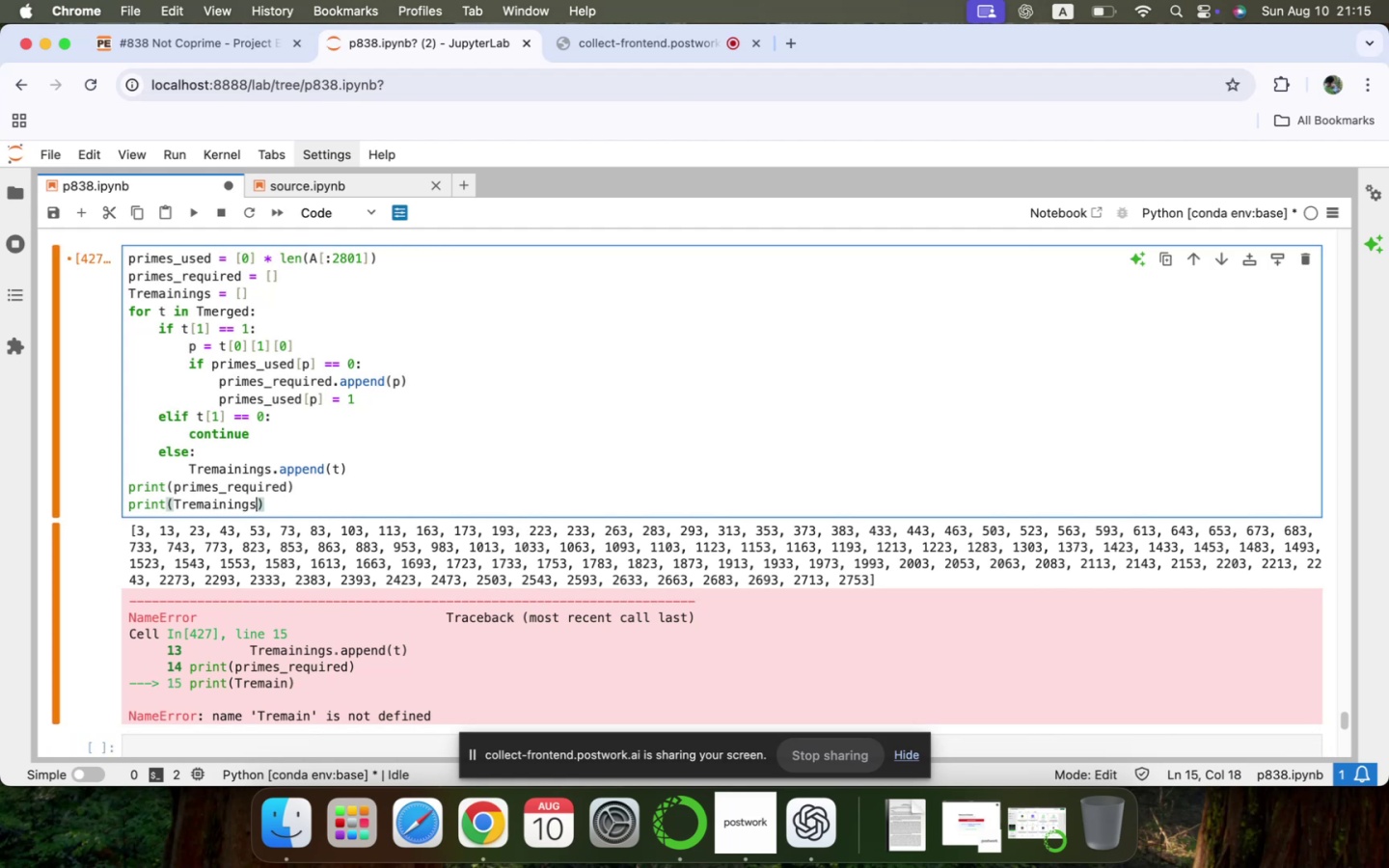 
key(Shift+Enter)
 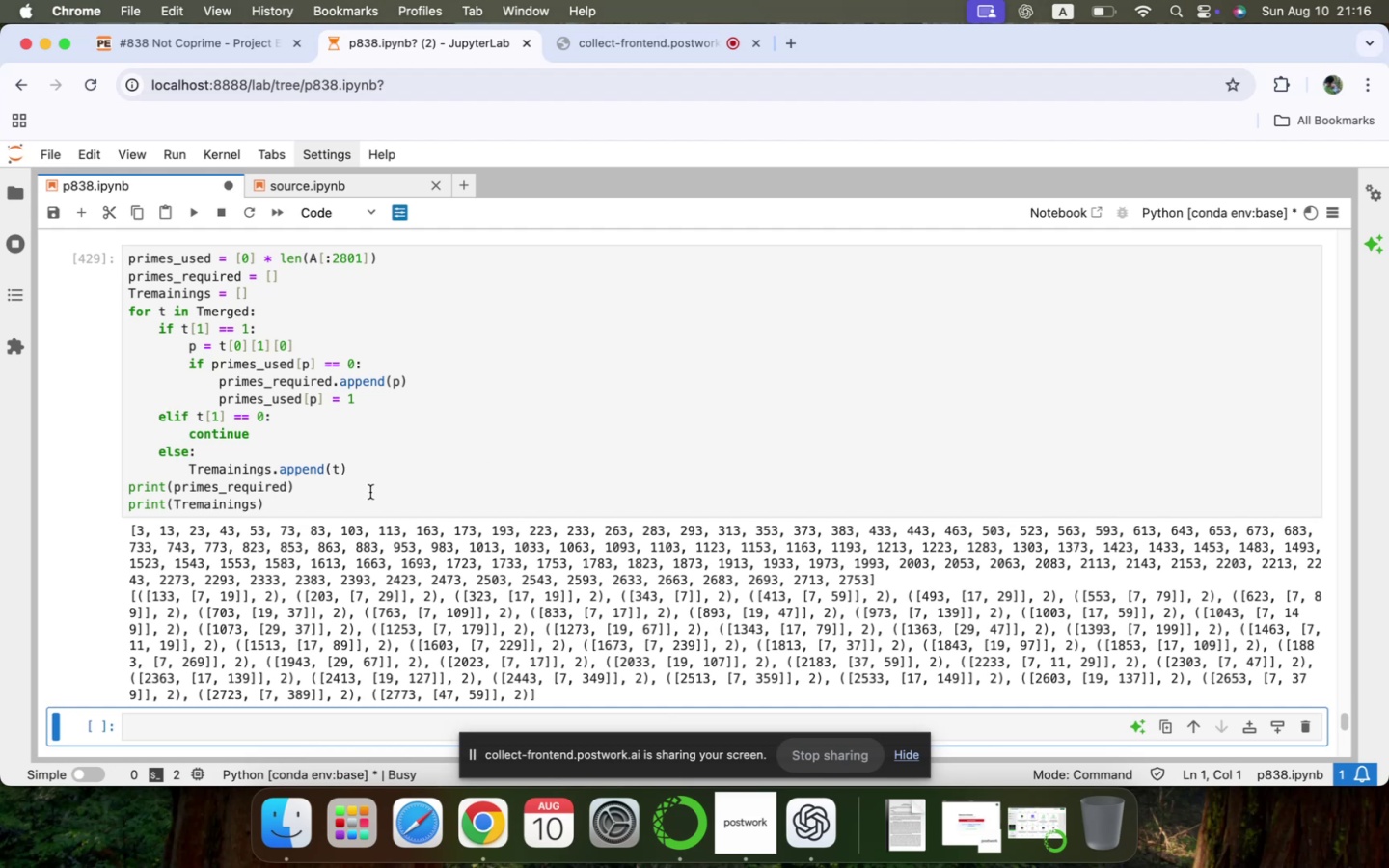 
scroll: coordinate [704, 584], scroll_direction: down, amount: 19.0
 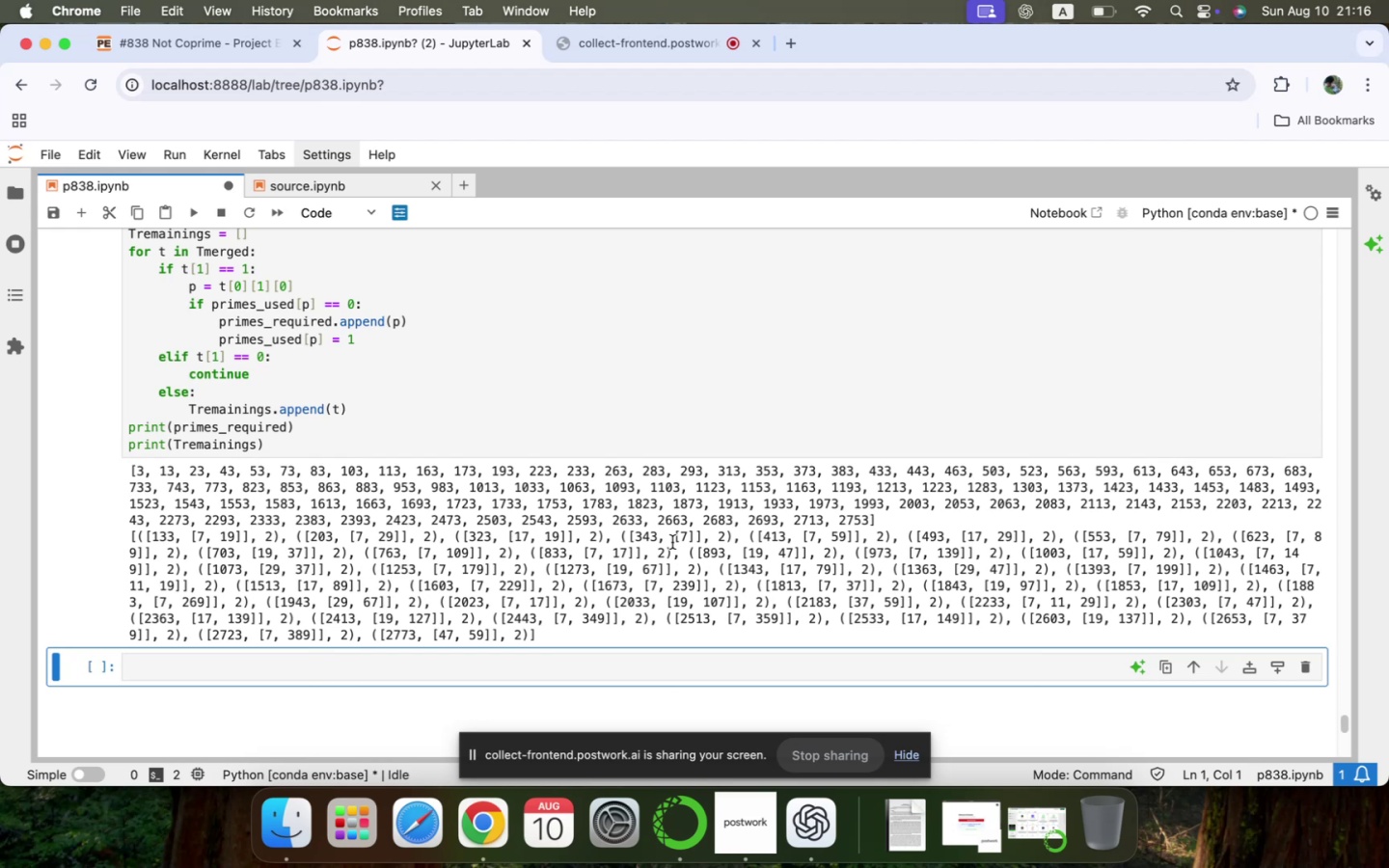 
wait(21.47)
 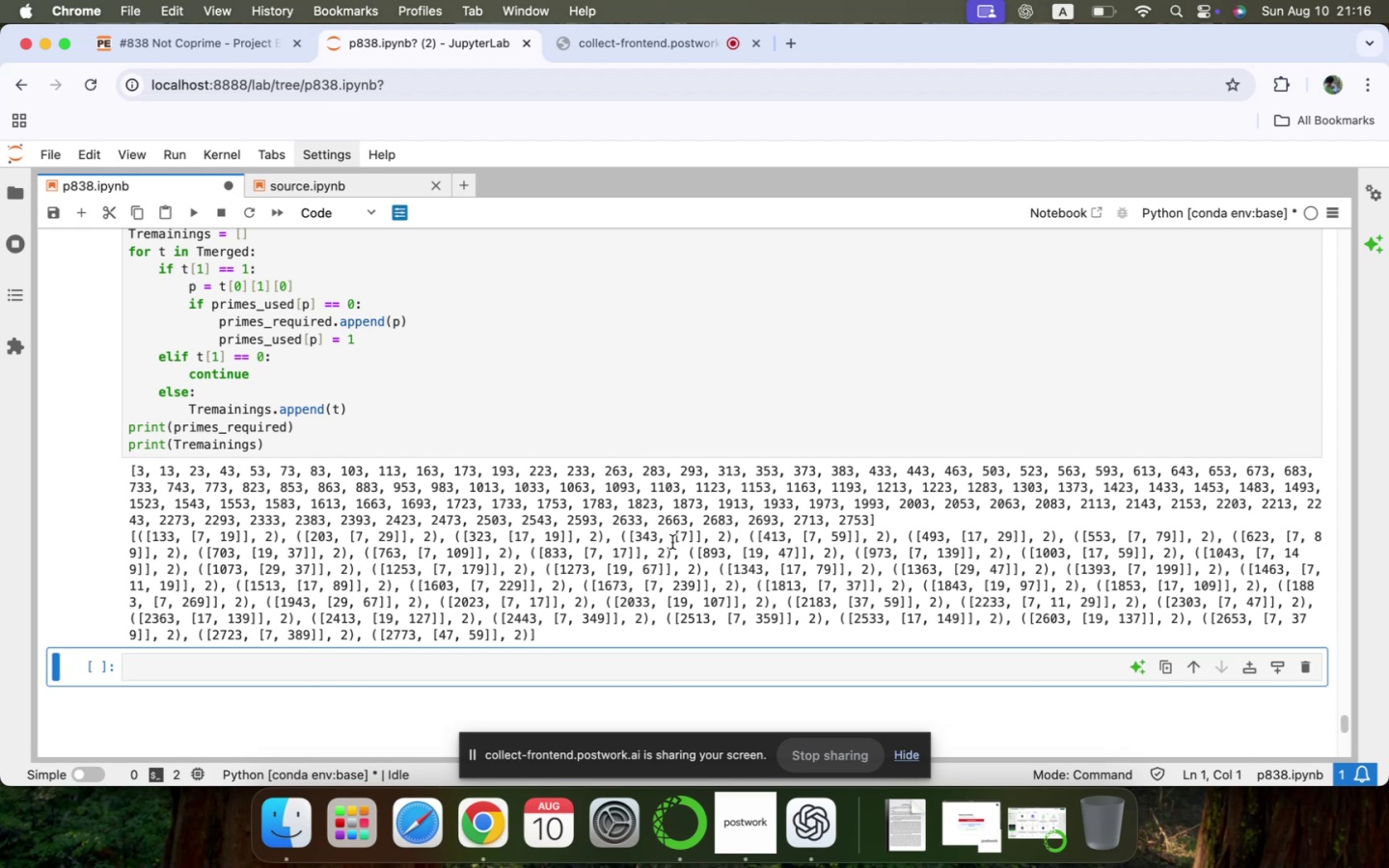 
scroll: coordinate [345, 669], scroll_direction: up, amount: 7.0
 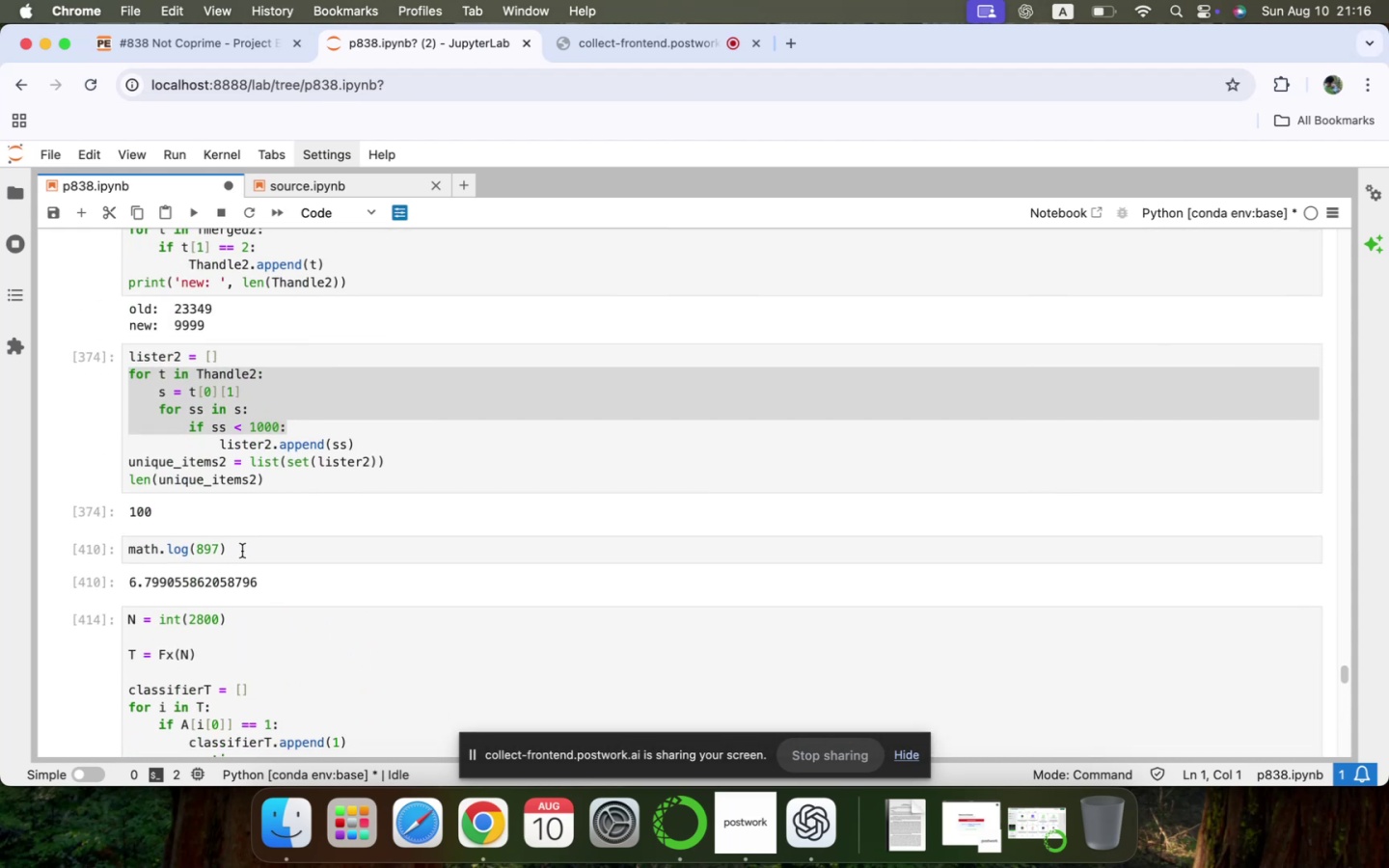 
double_click([251, 550])
 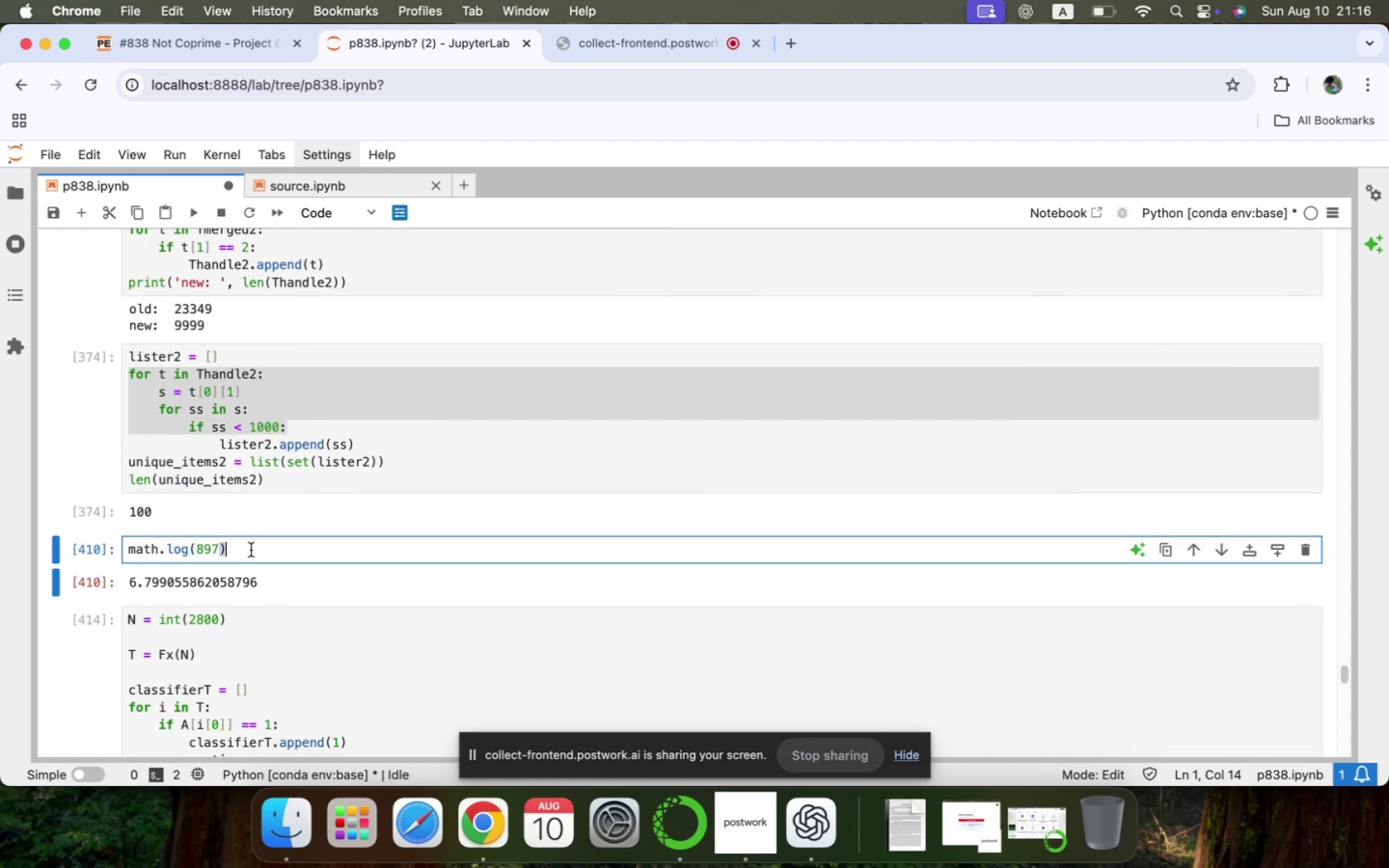 
triple_click([251, 550])
 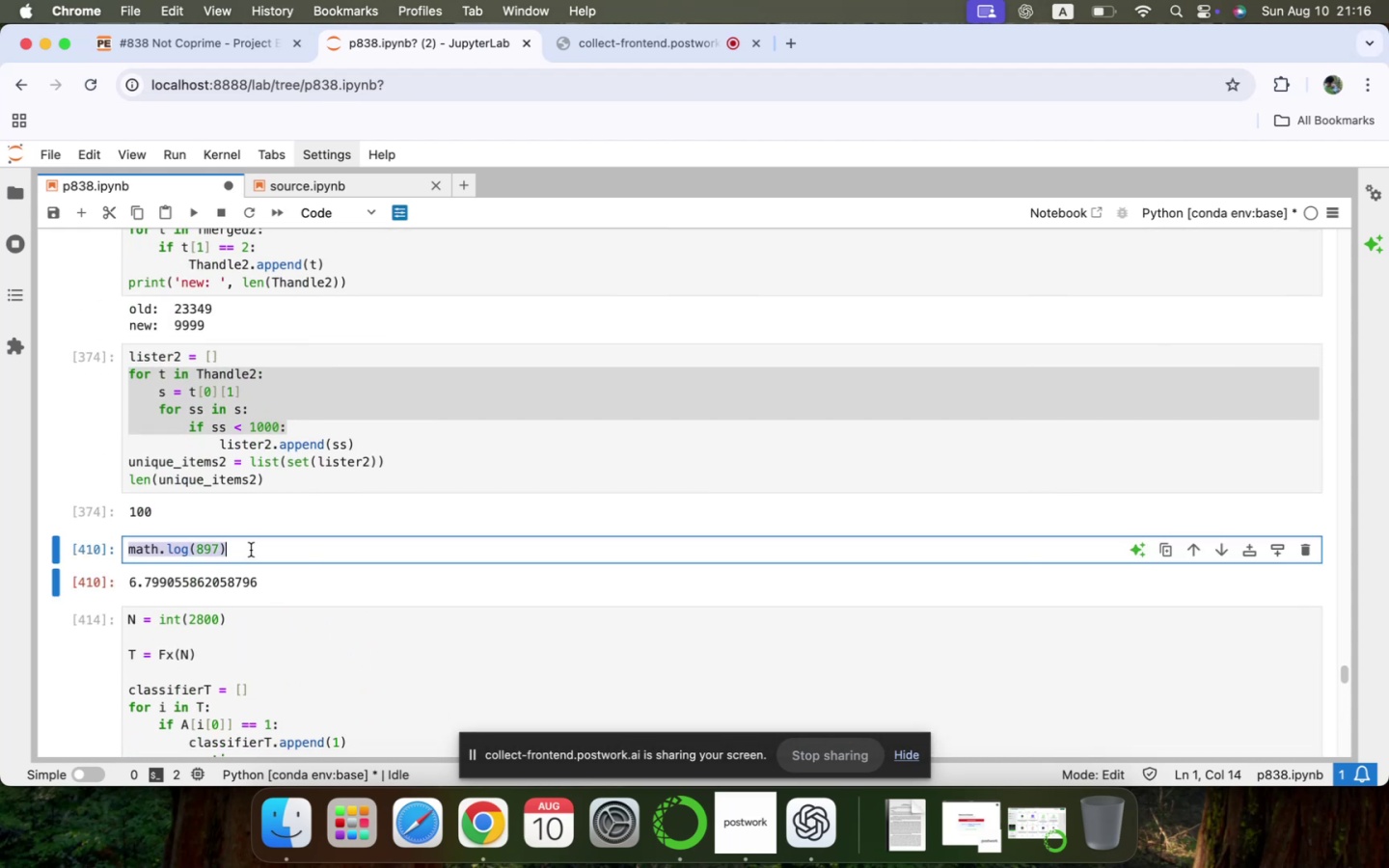 
key(Meta+CommandLeft)
 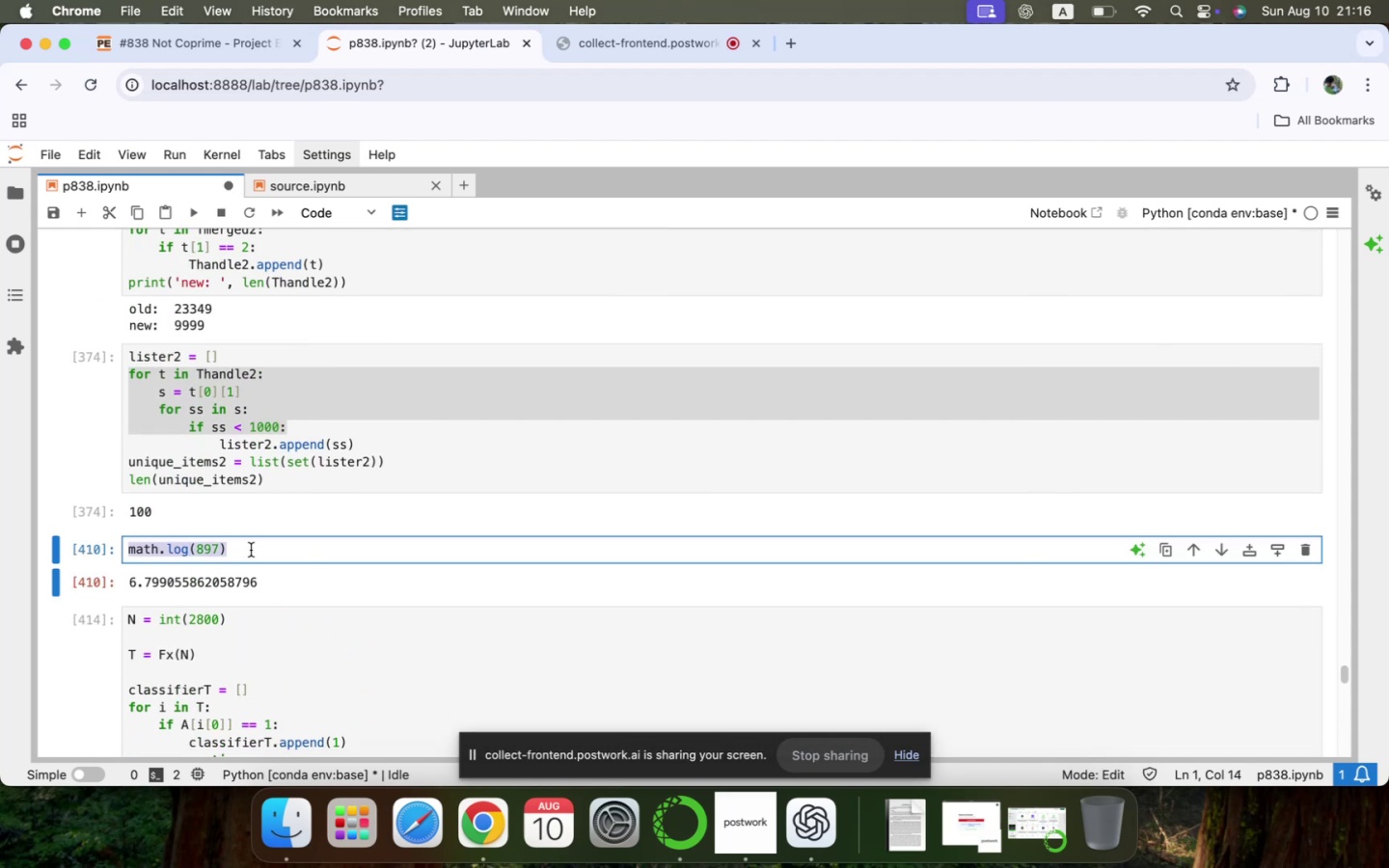 
key(Meta+C)
 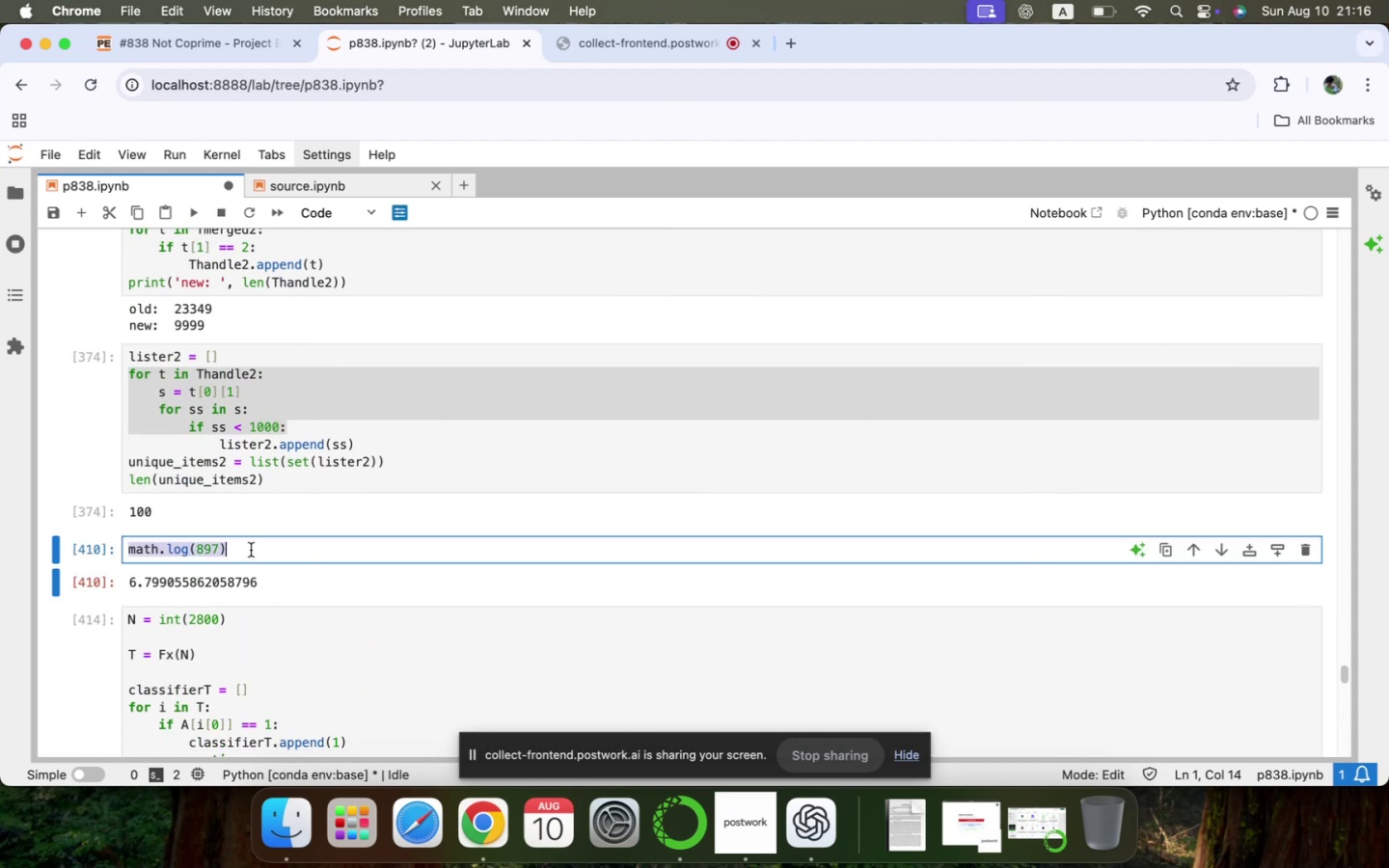 
scroll: coordinate [251, 550], scroll_direction: down, amount: 128.0
 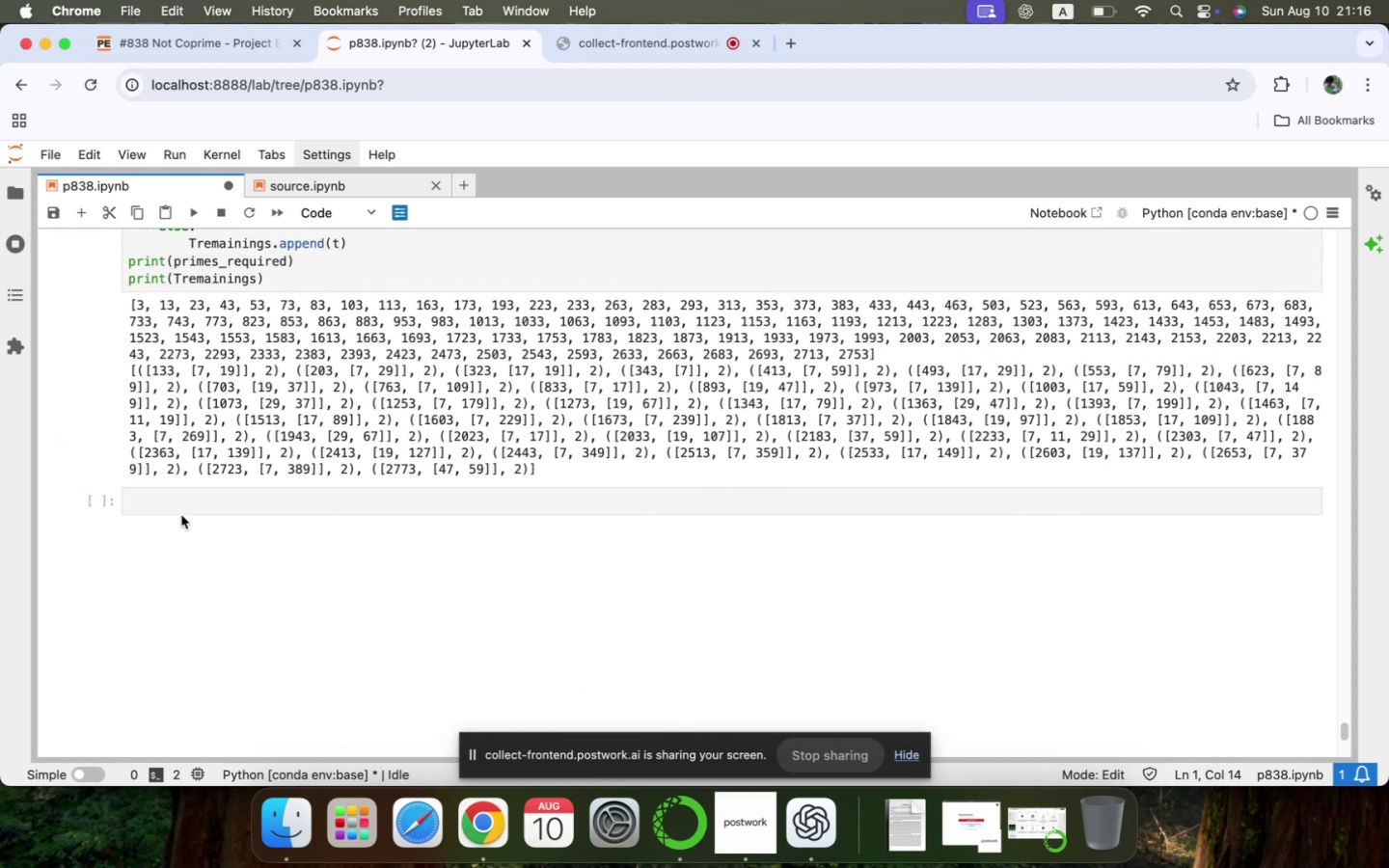 
left_click([181, 500])
 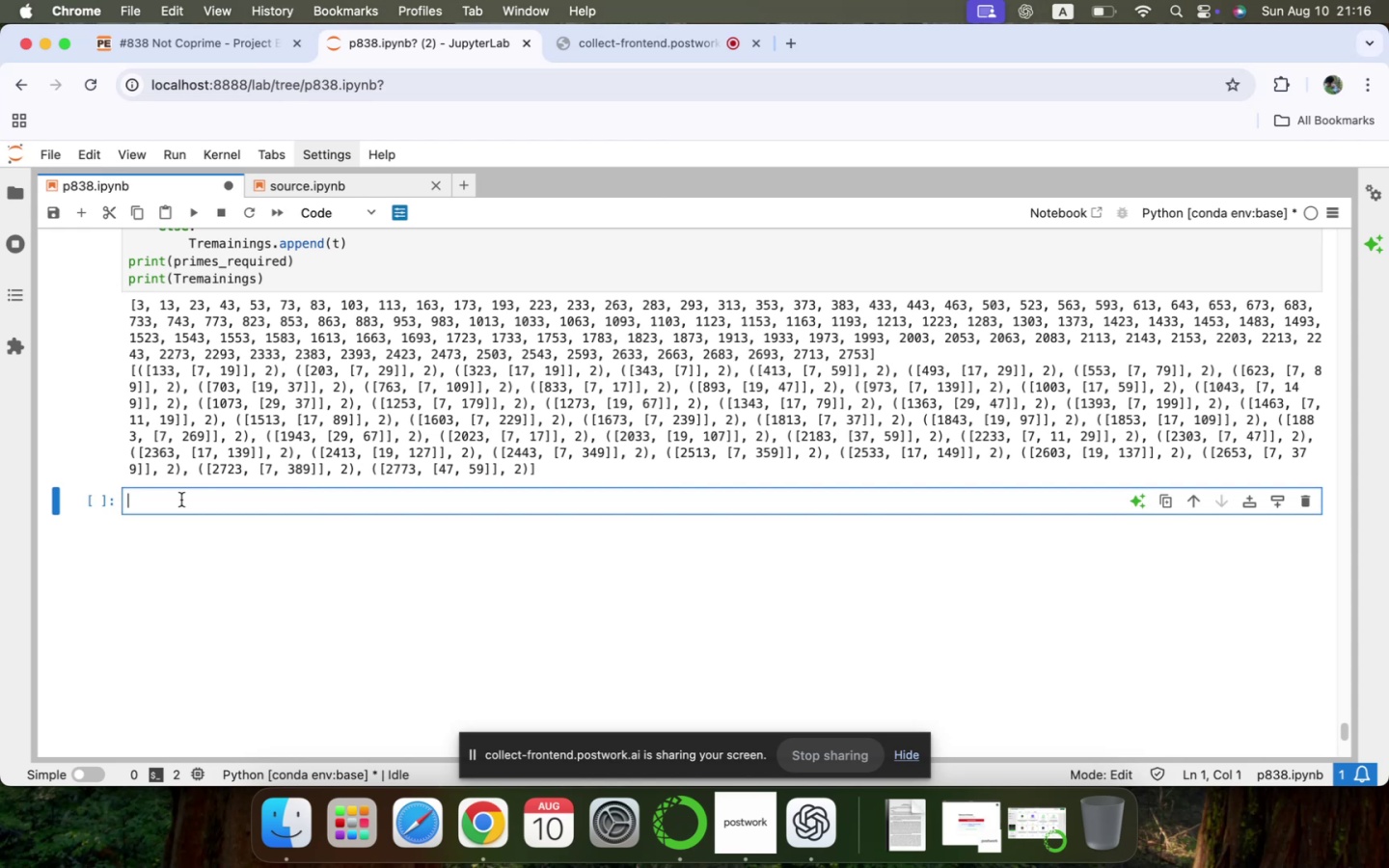 
type(sum_ = 0)
 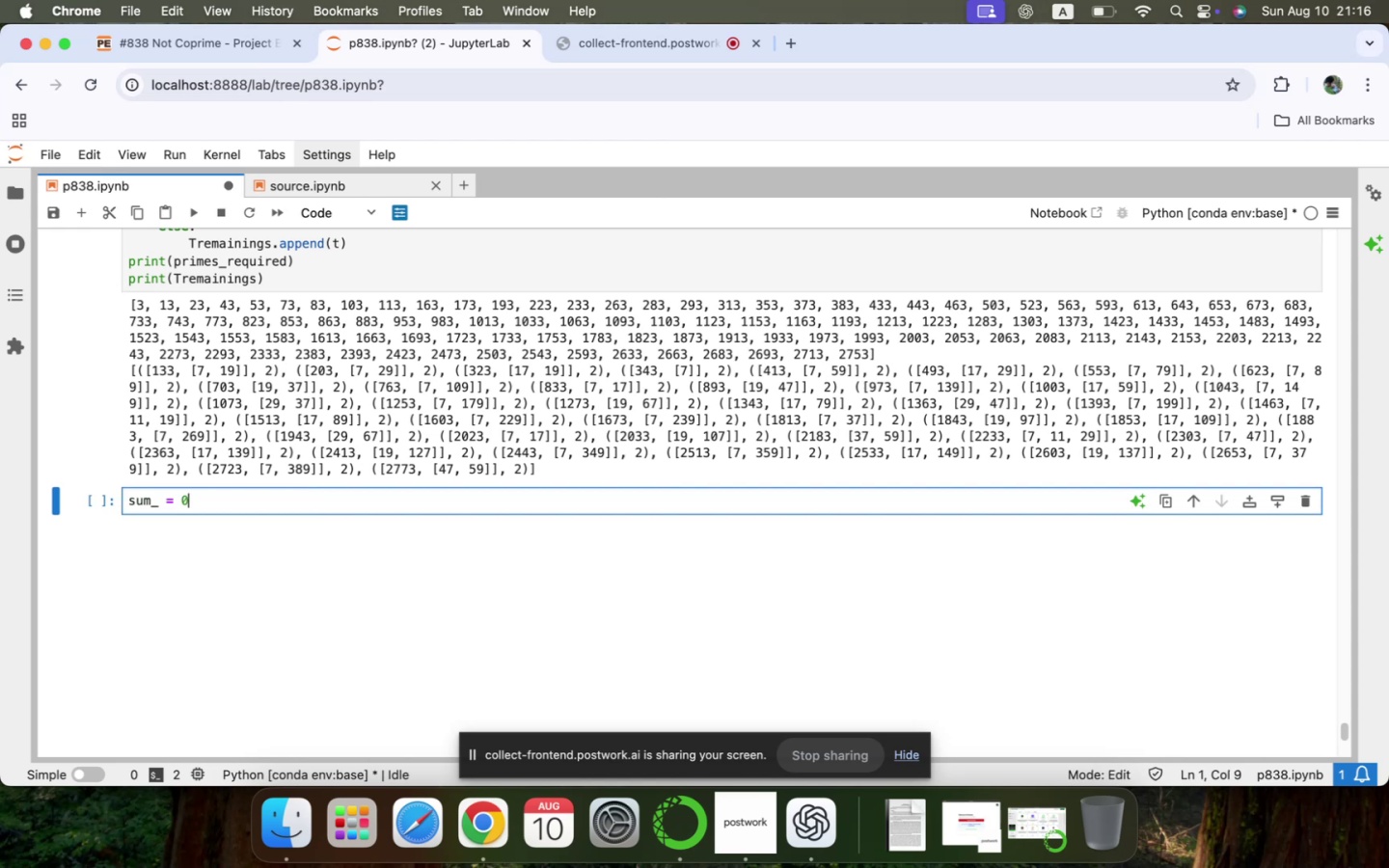 
key(Enter)
 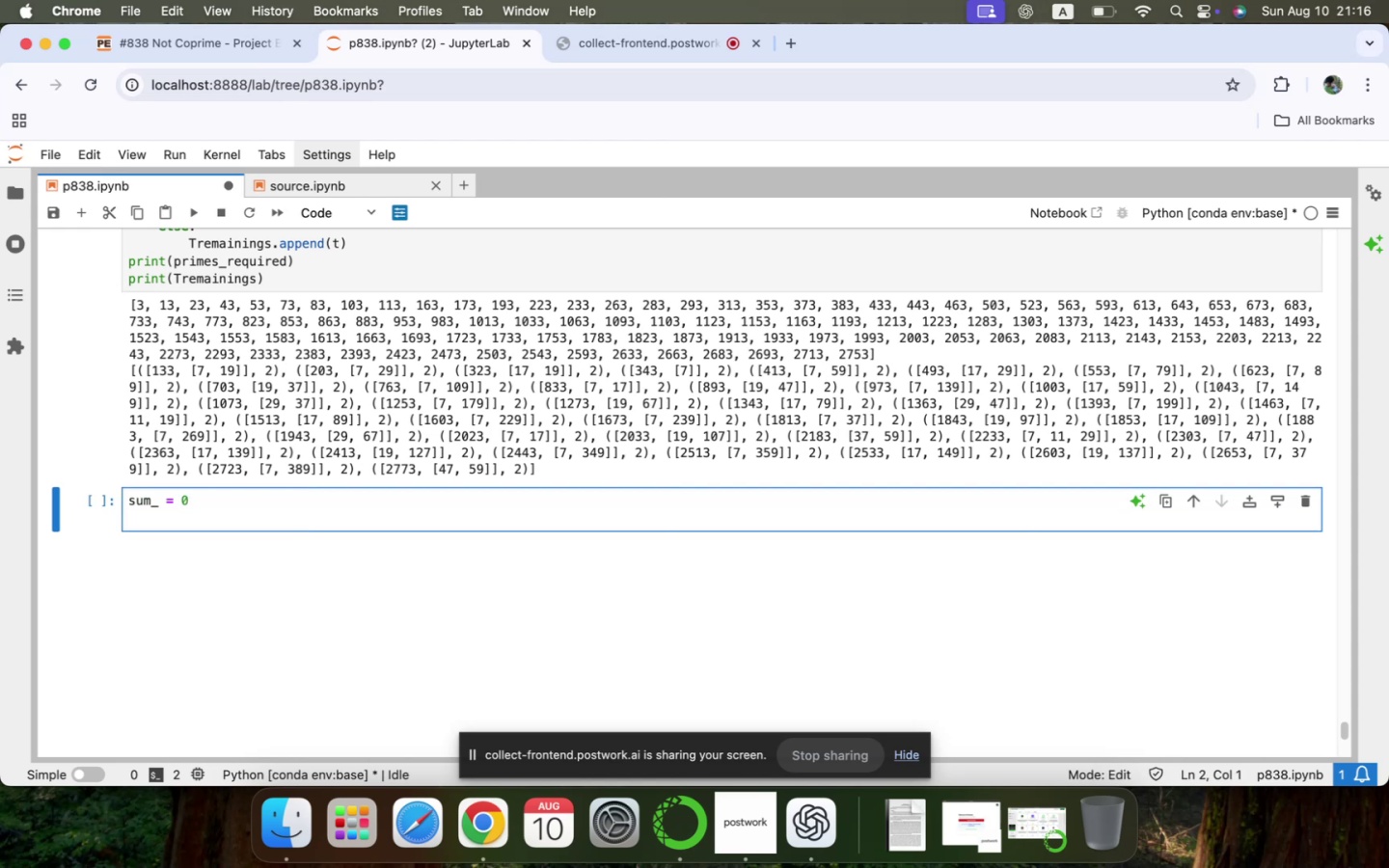 
type(for )
 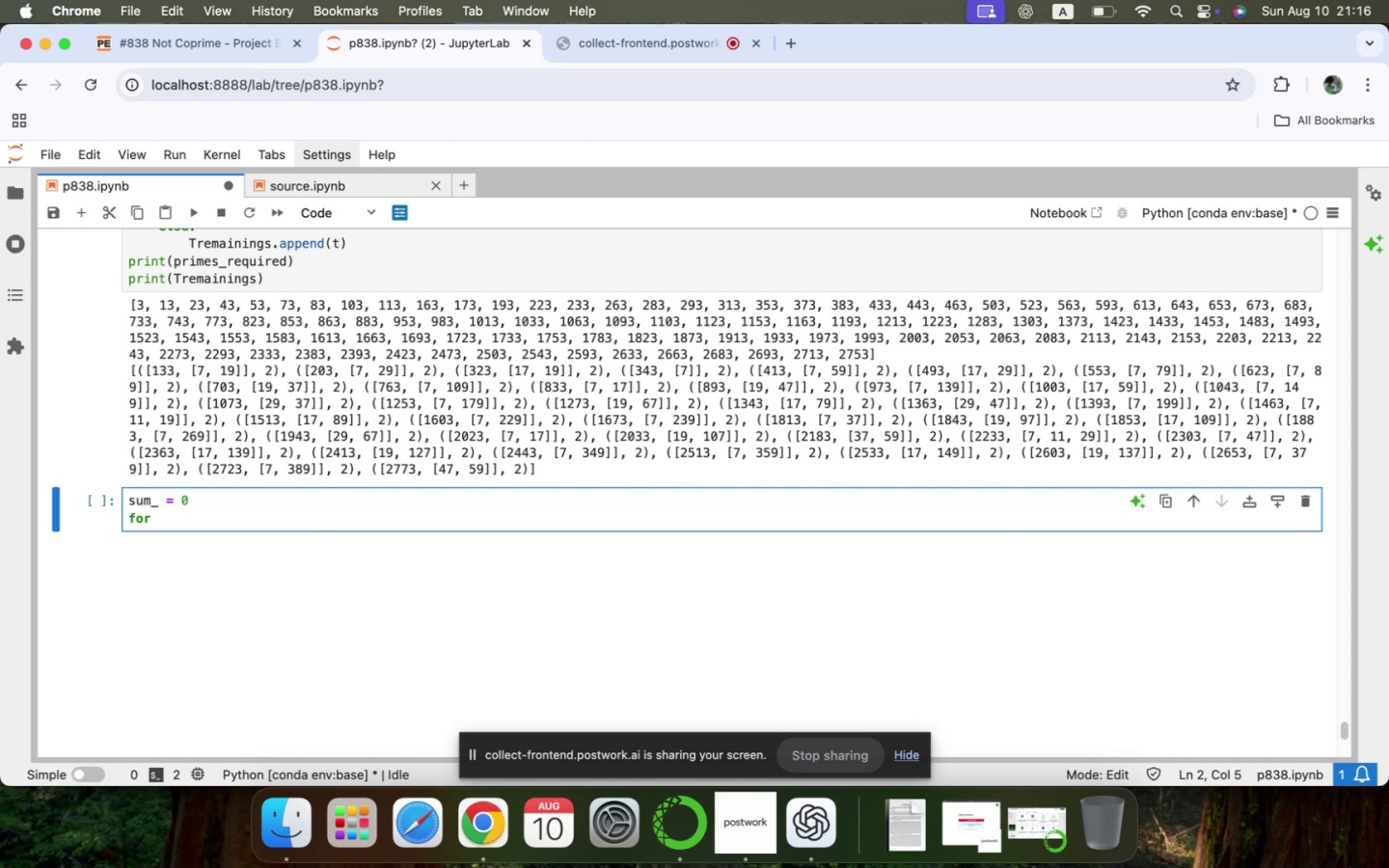 
type(p in prime)
key(Tab)
 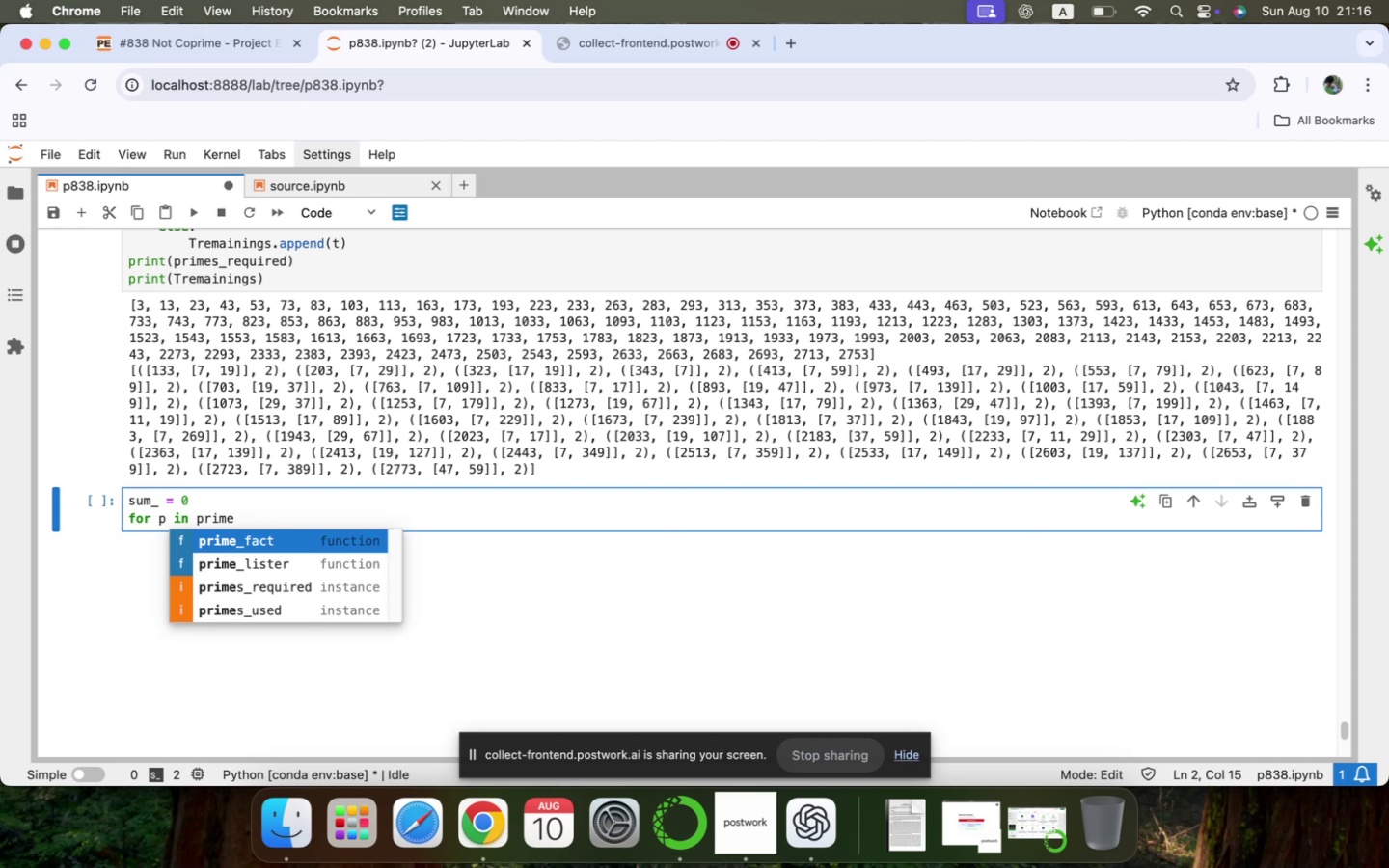 
key(ArrowDown)
 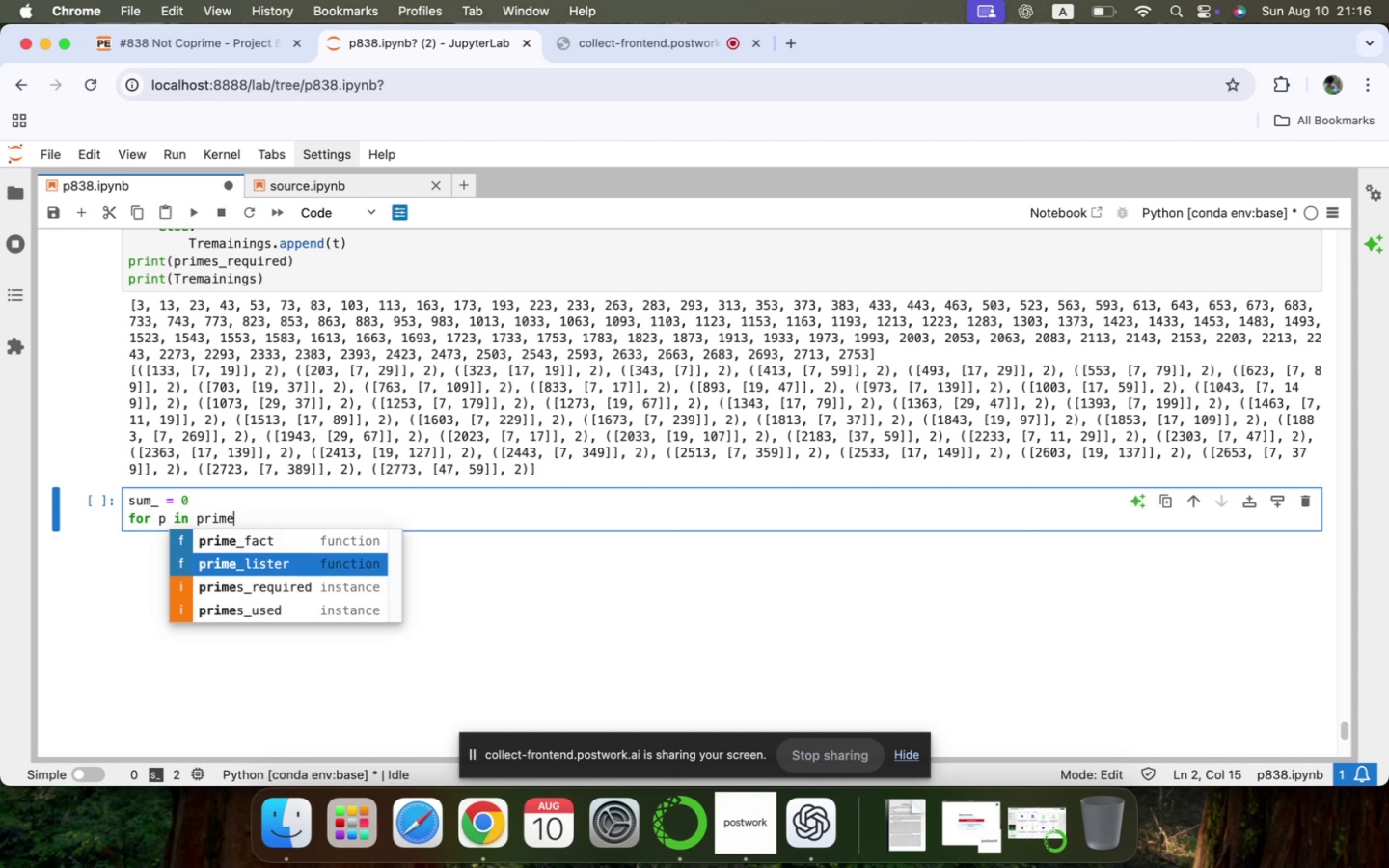 
key(ArrowDown)
 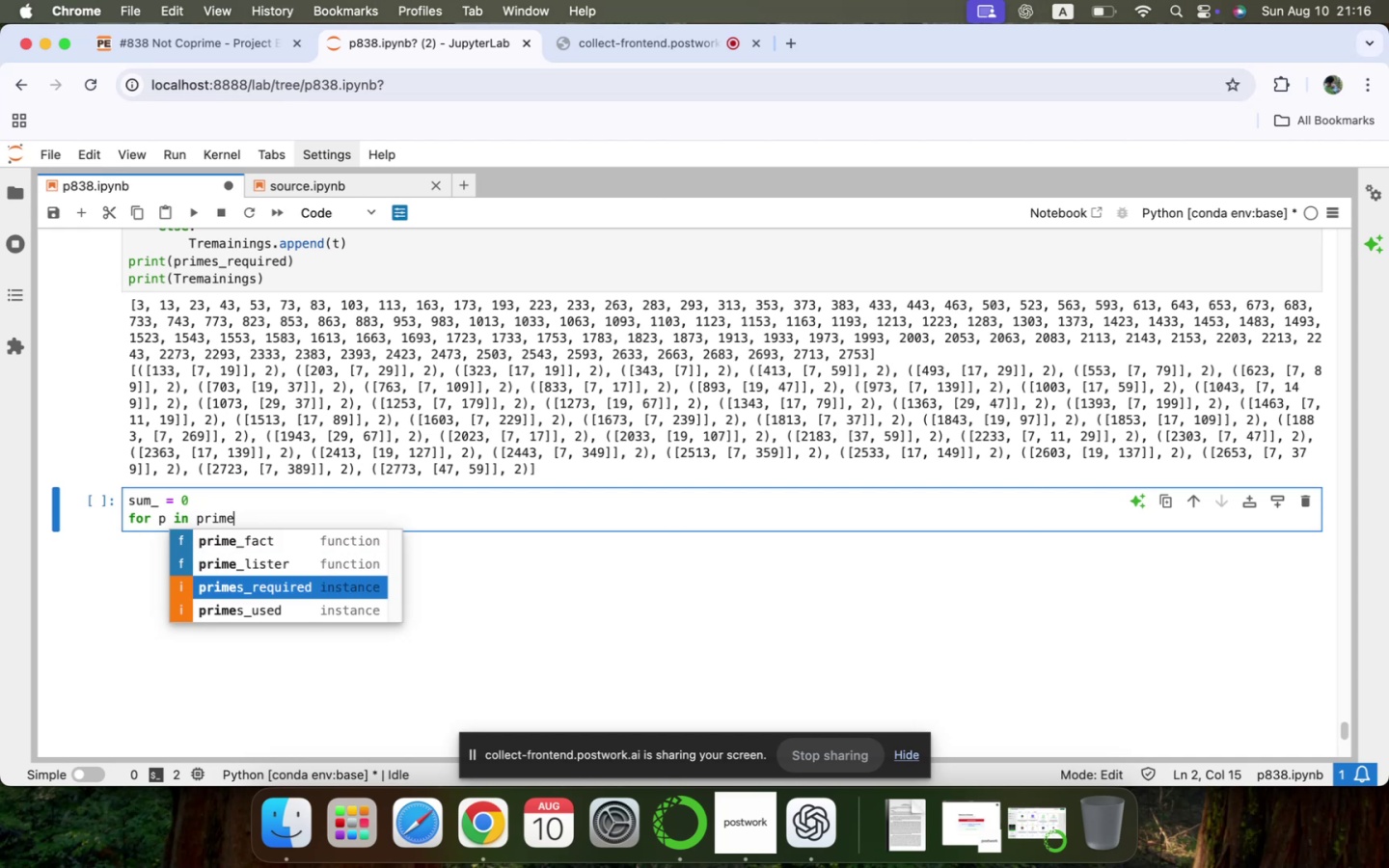 
key(Tab)
 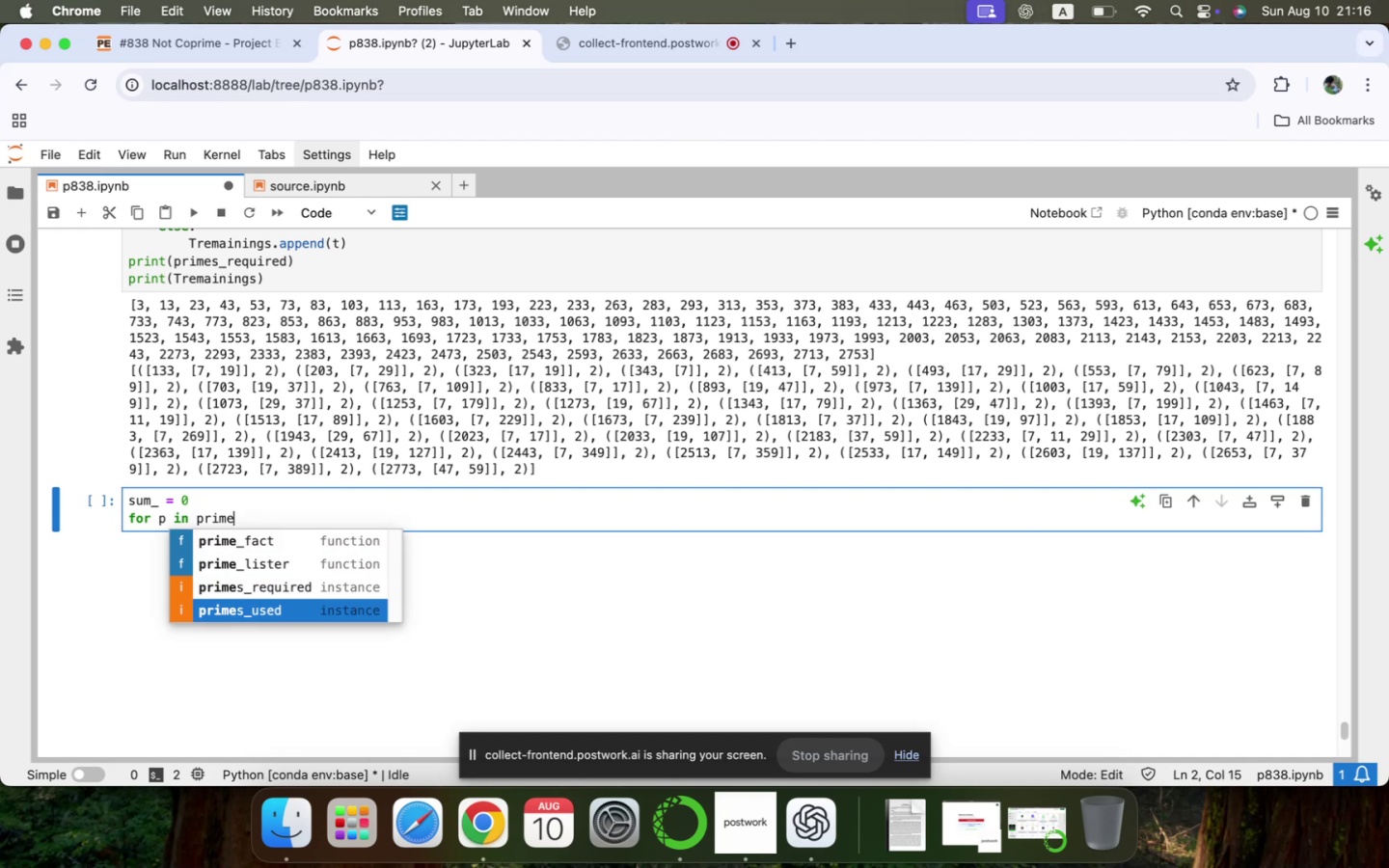 
key(ArrowUp)
 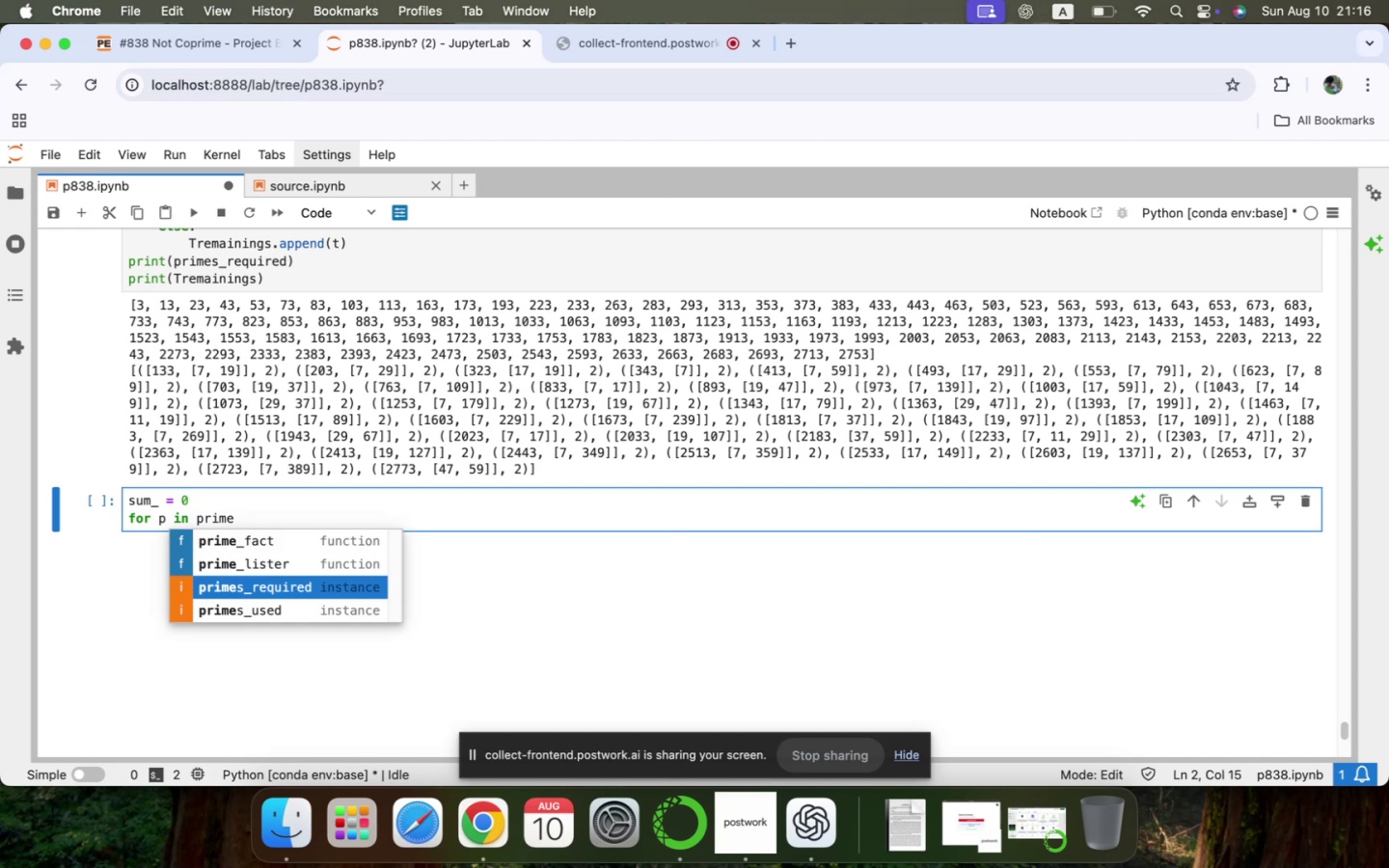 
key(Enter)
 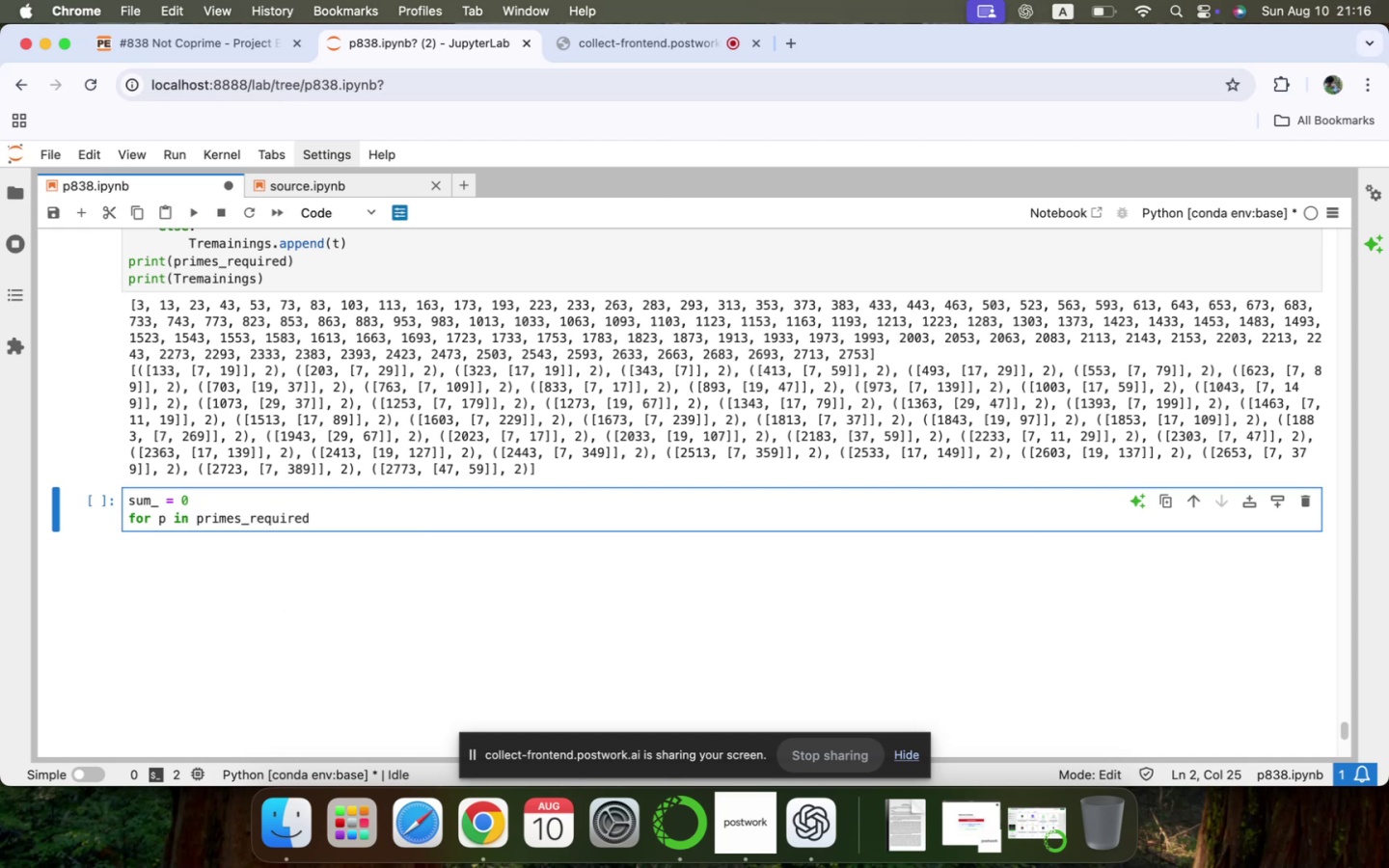 
key(Shift+Semicolon)
 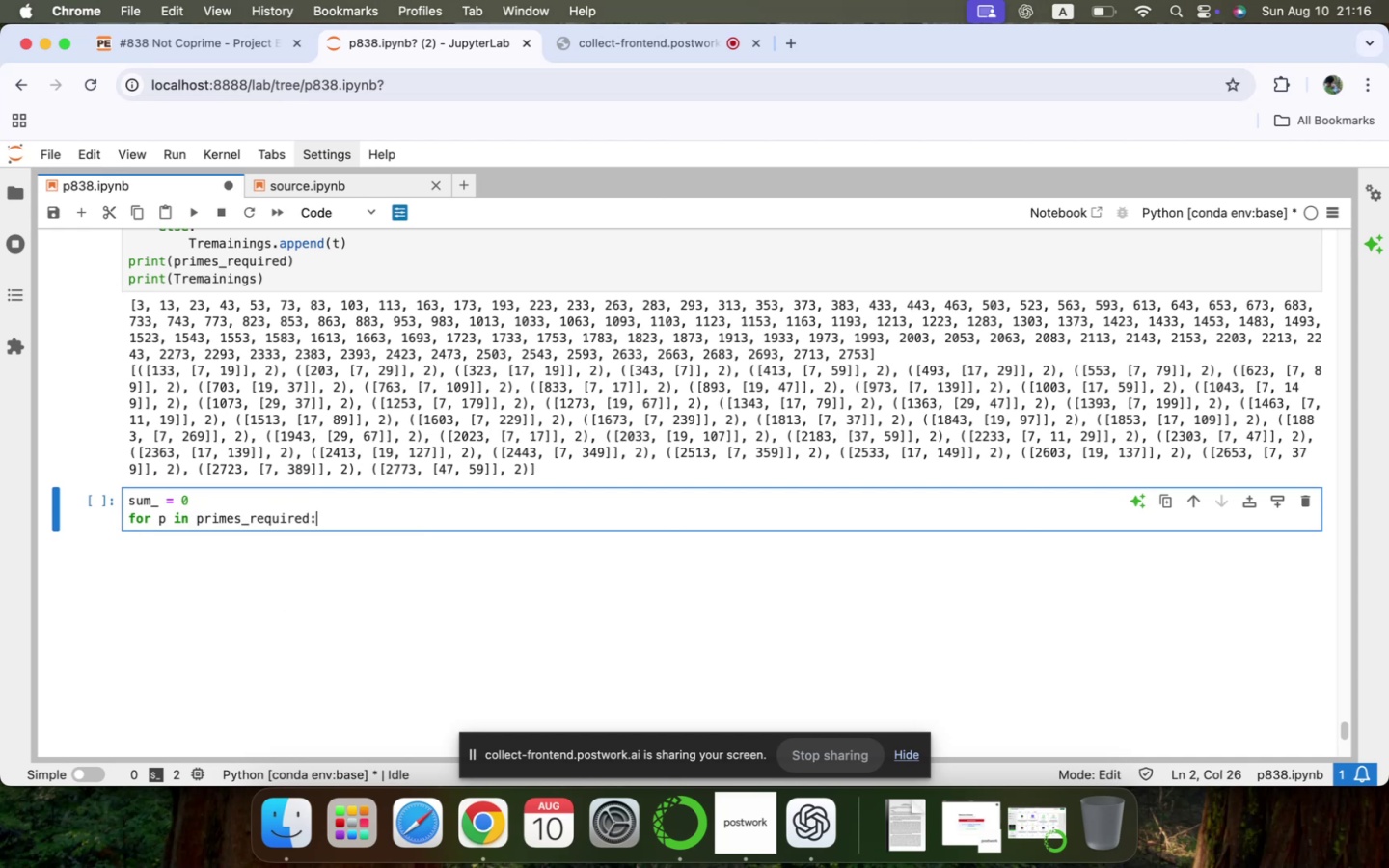 
key(Enter)
 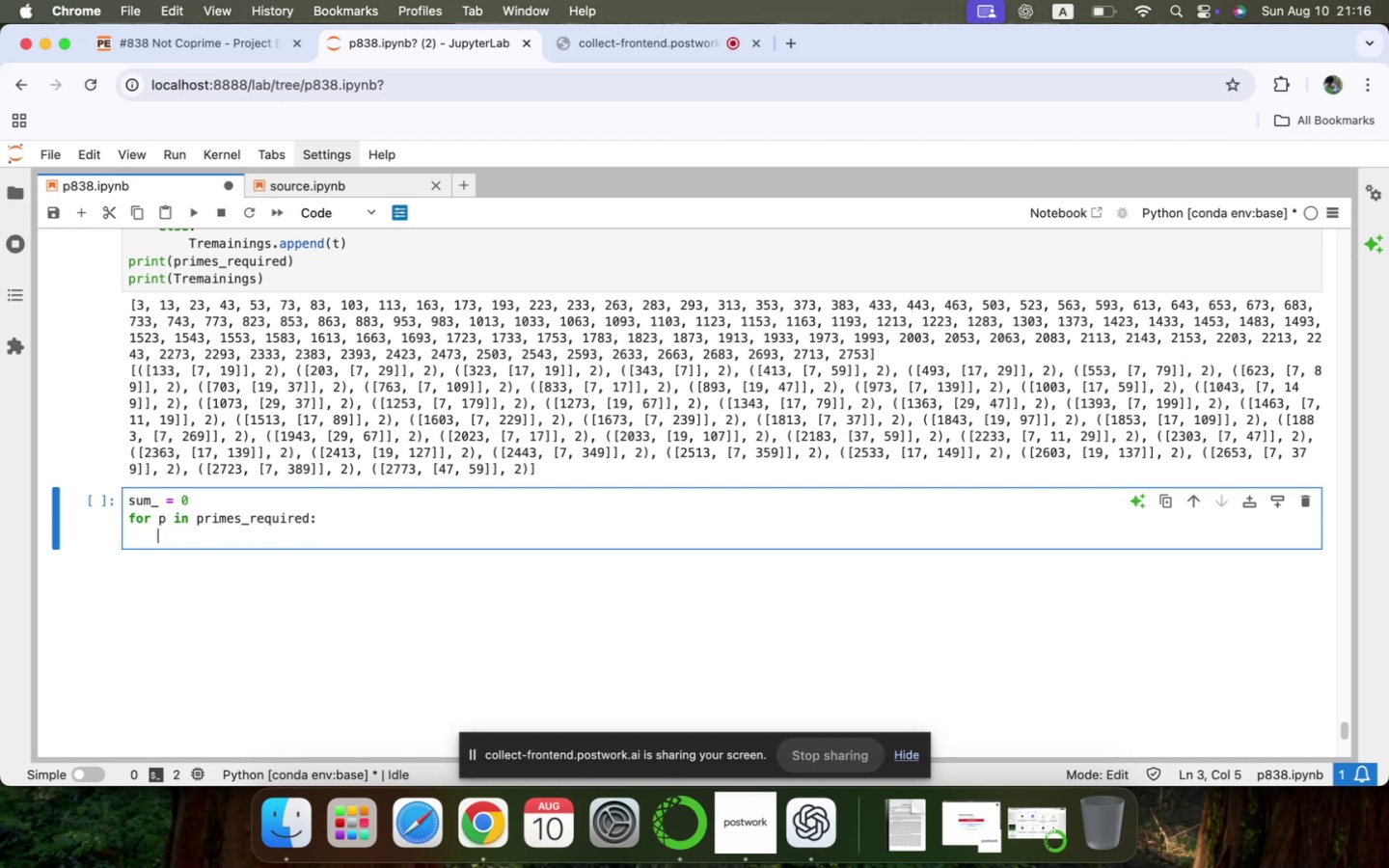 
type(sum_ += )
 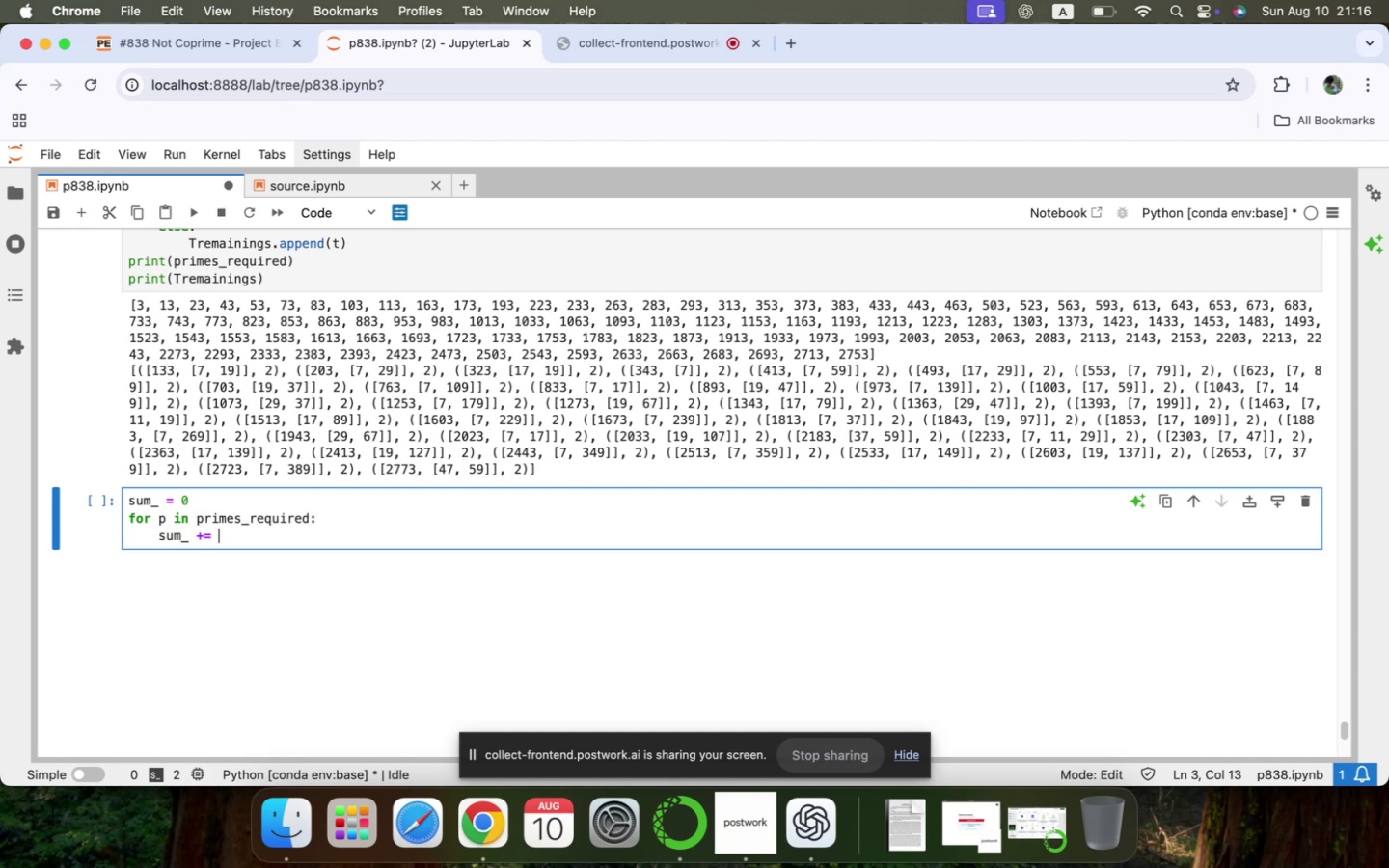 
key(Meta+V)
 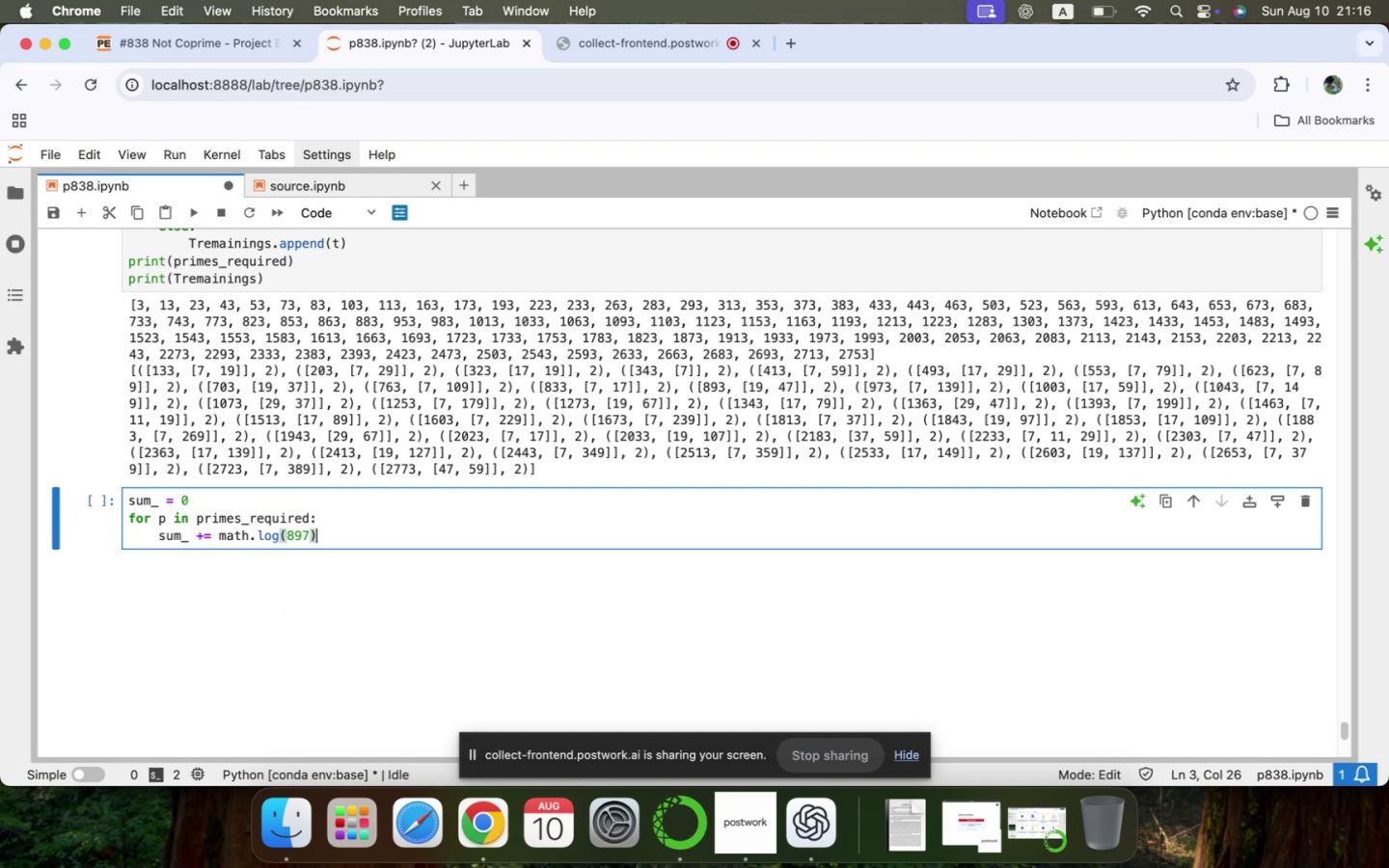 
key(ArrowLeft)
 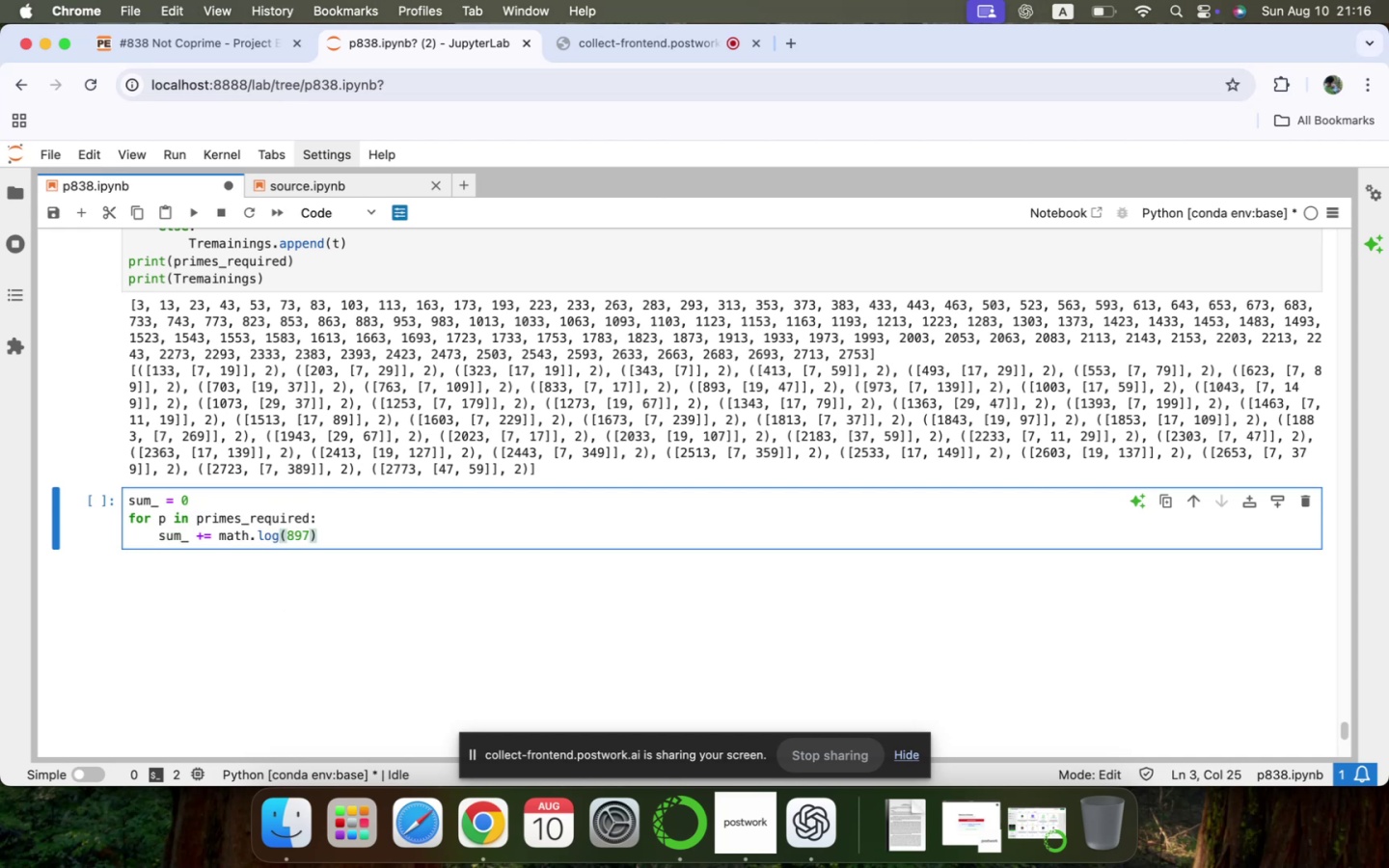 
key(Backspace)
 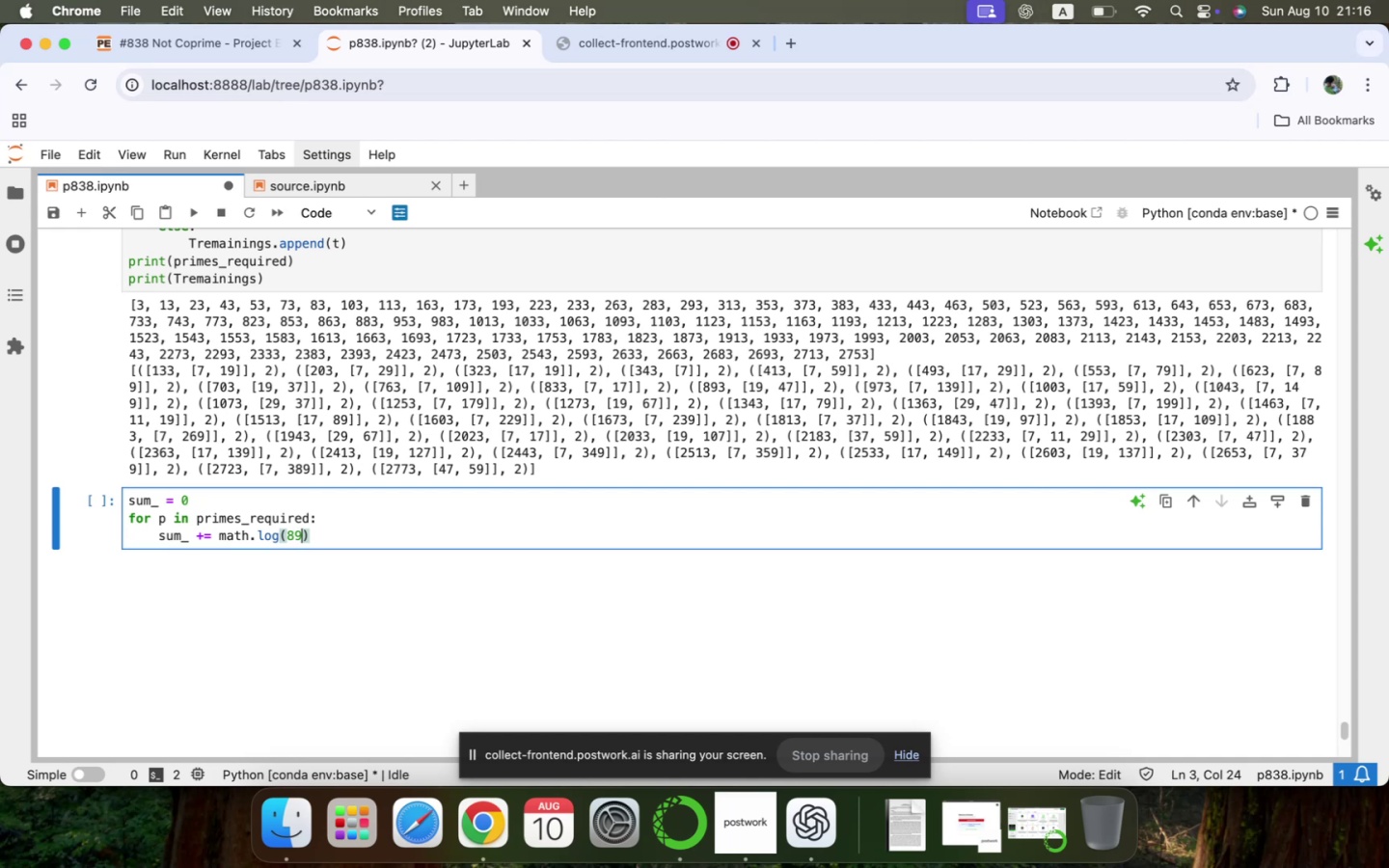 
key(Backspace)
 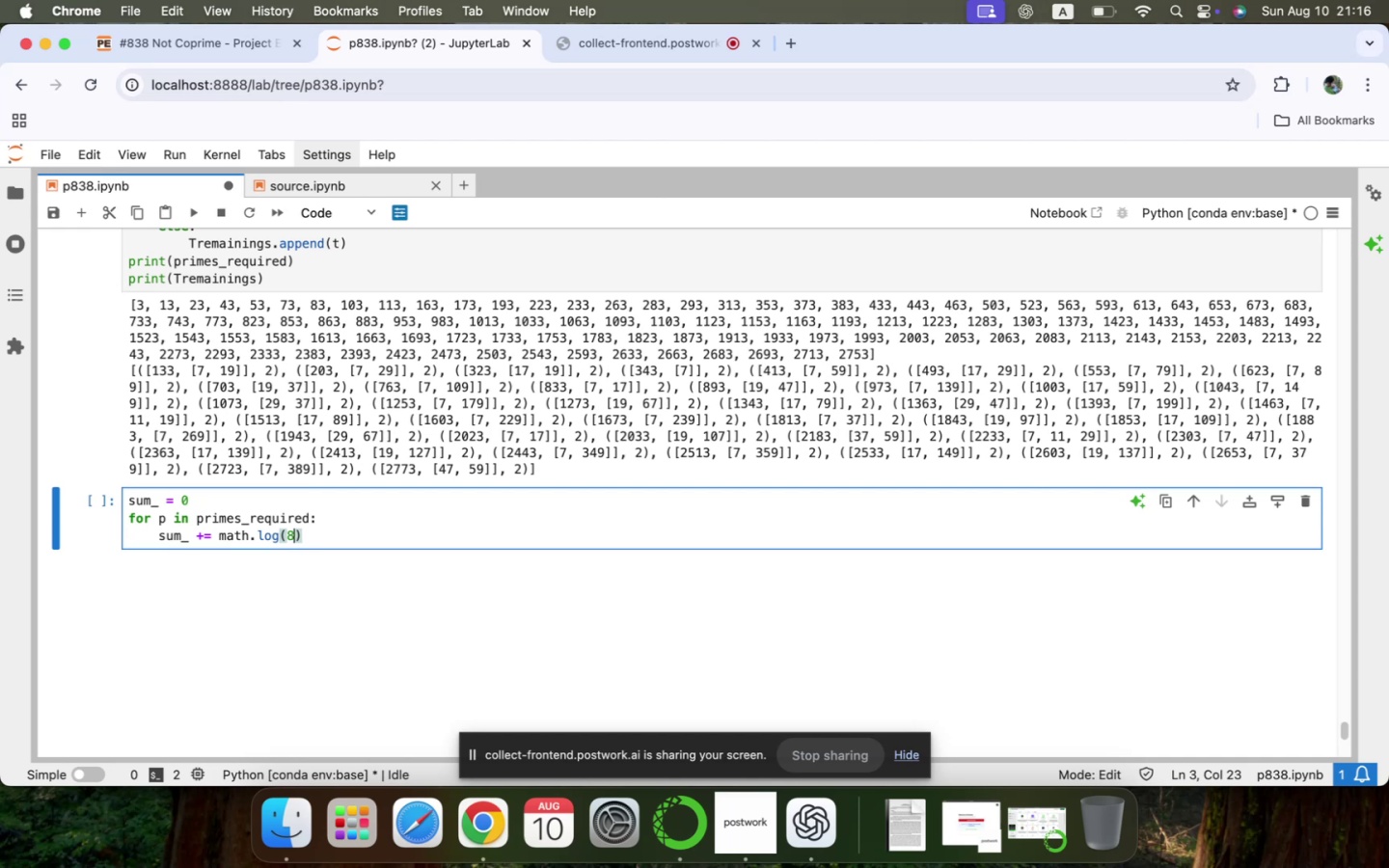 
key(Backspace)
 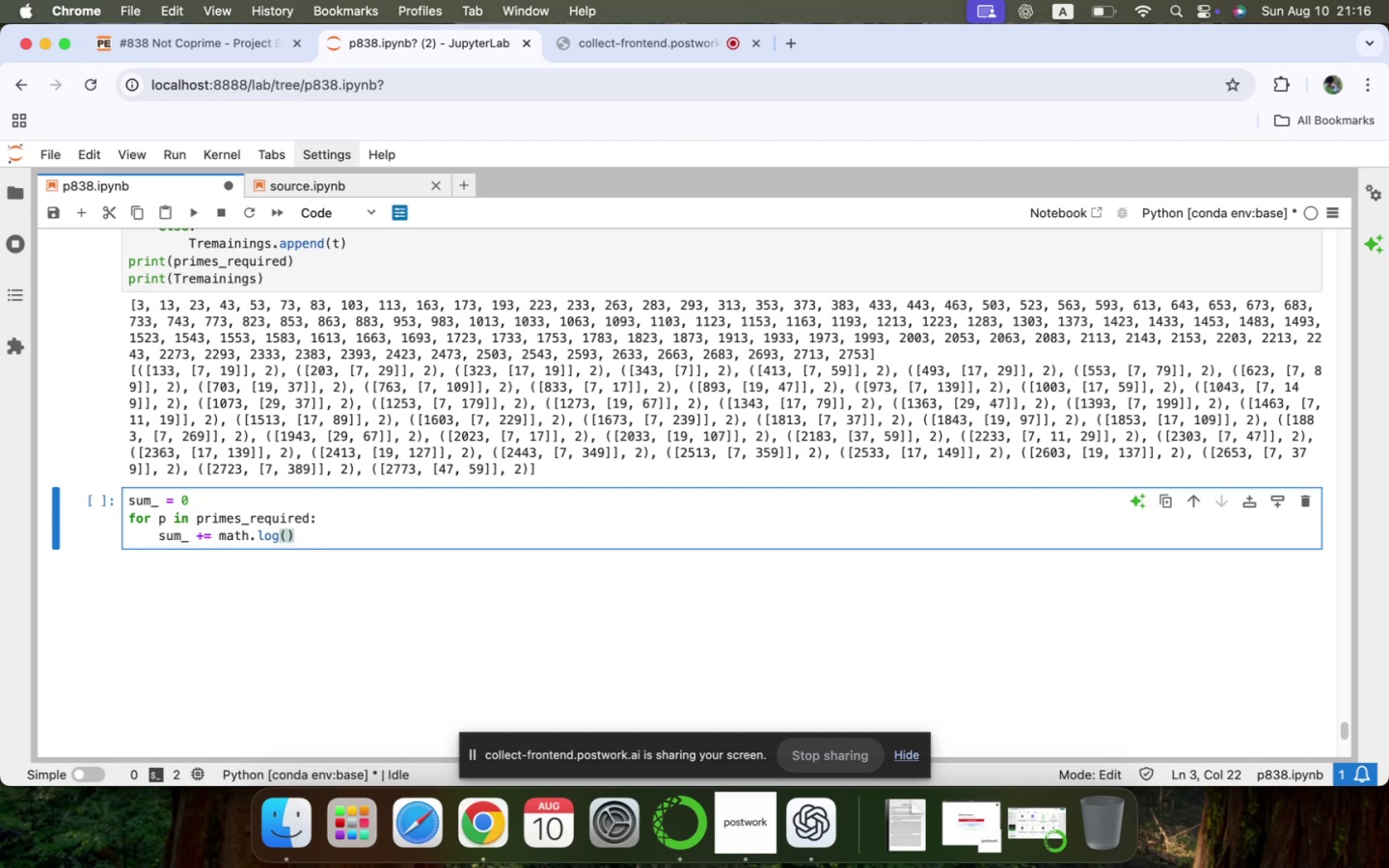 
key(P)
 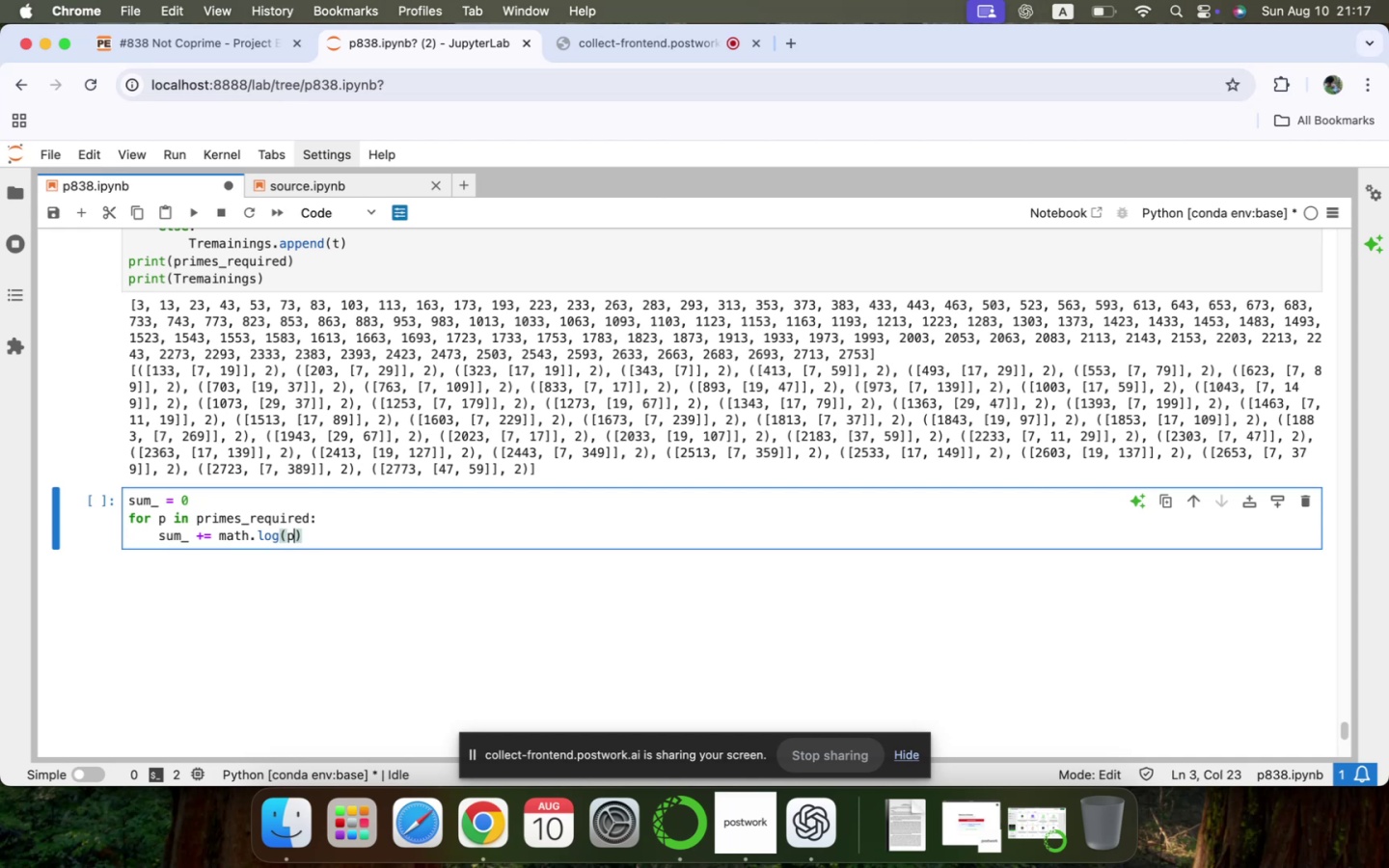 
key(ArrowDown)
 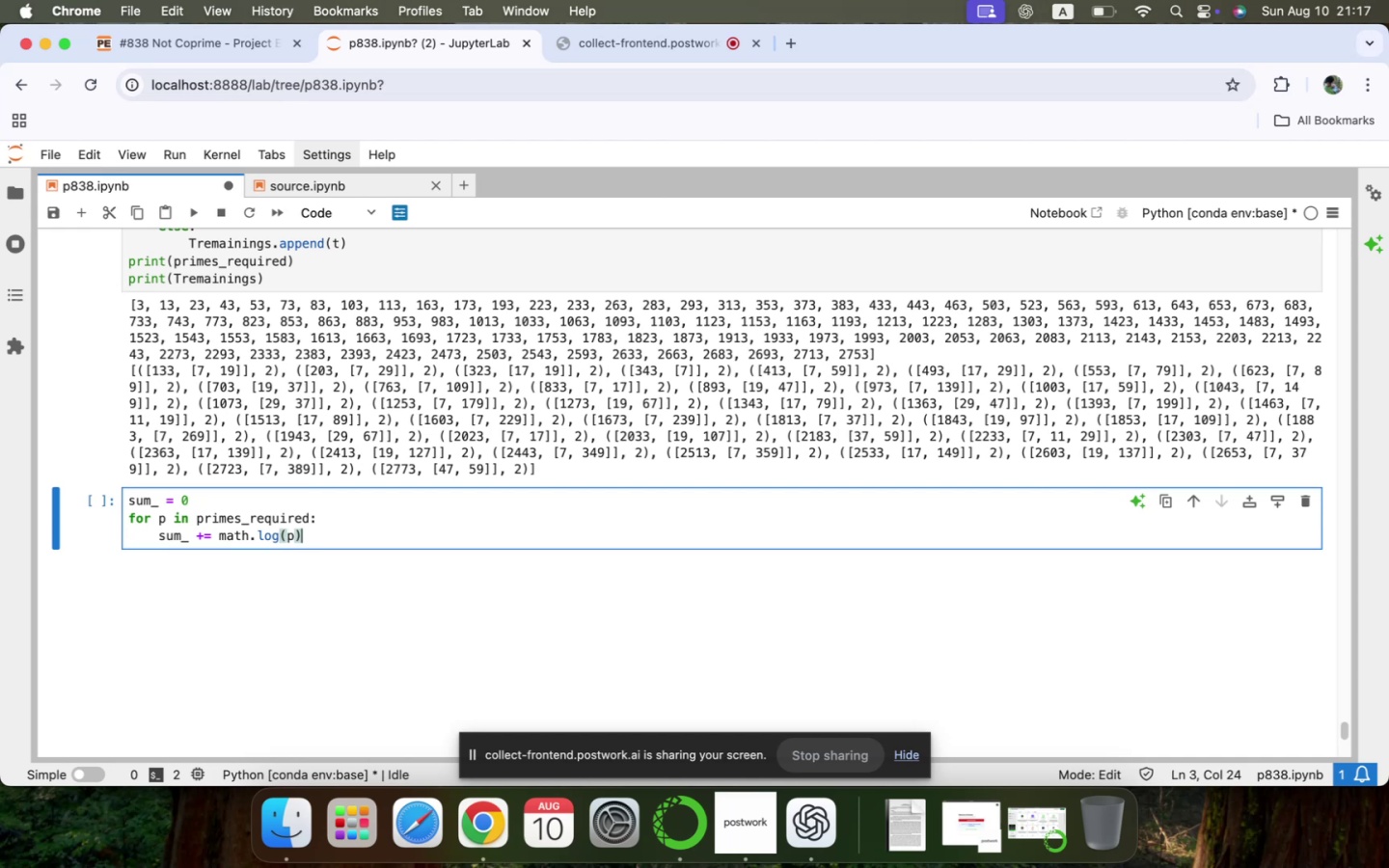 
key(Enter)
 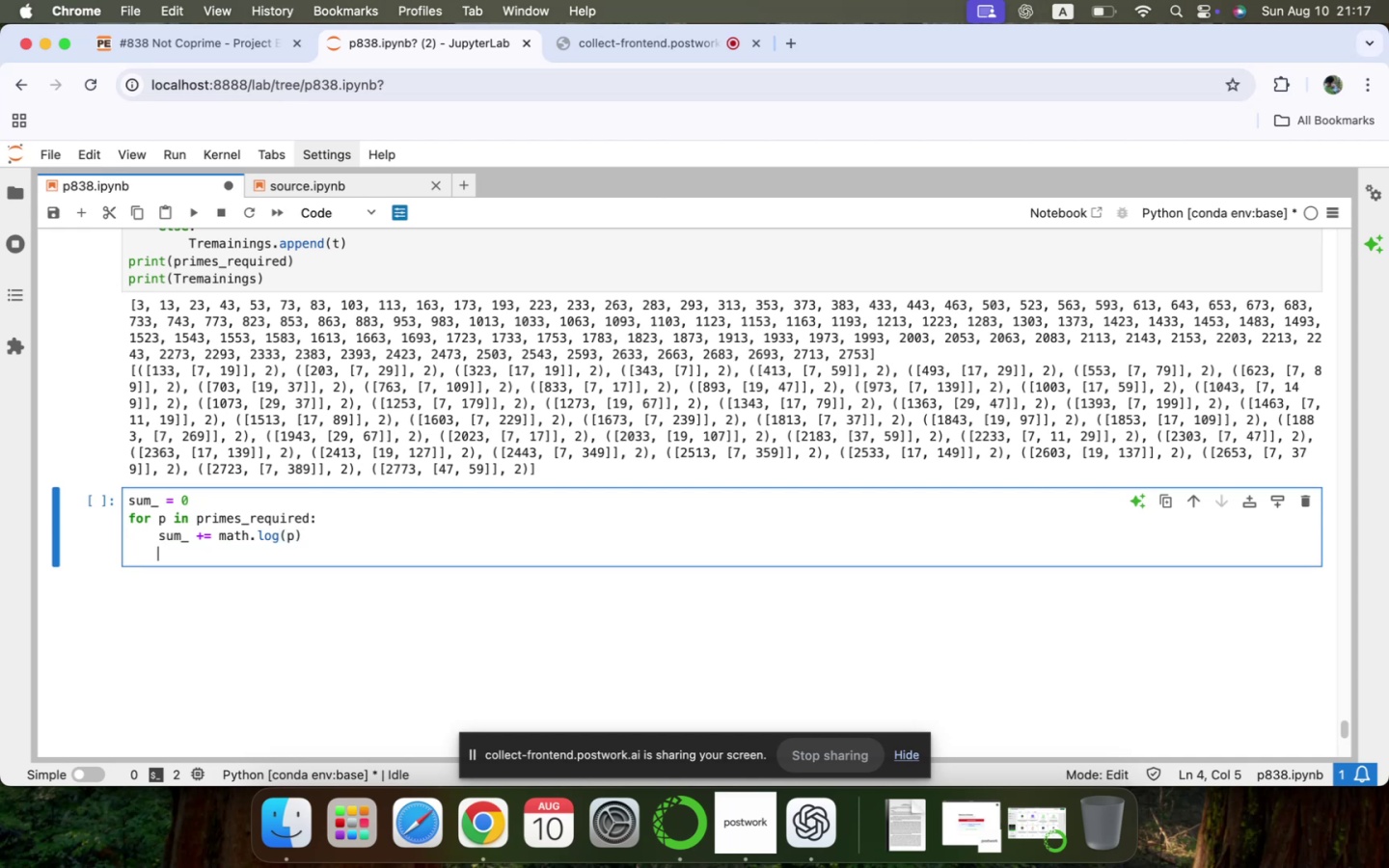 
key(Backspace)
type(print(sum_)
 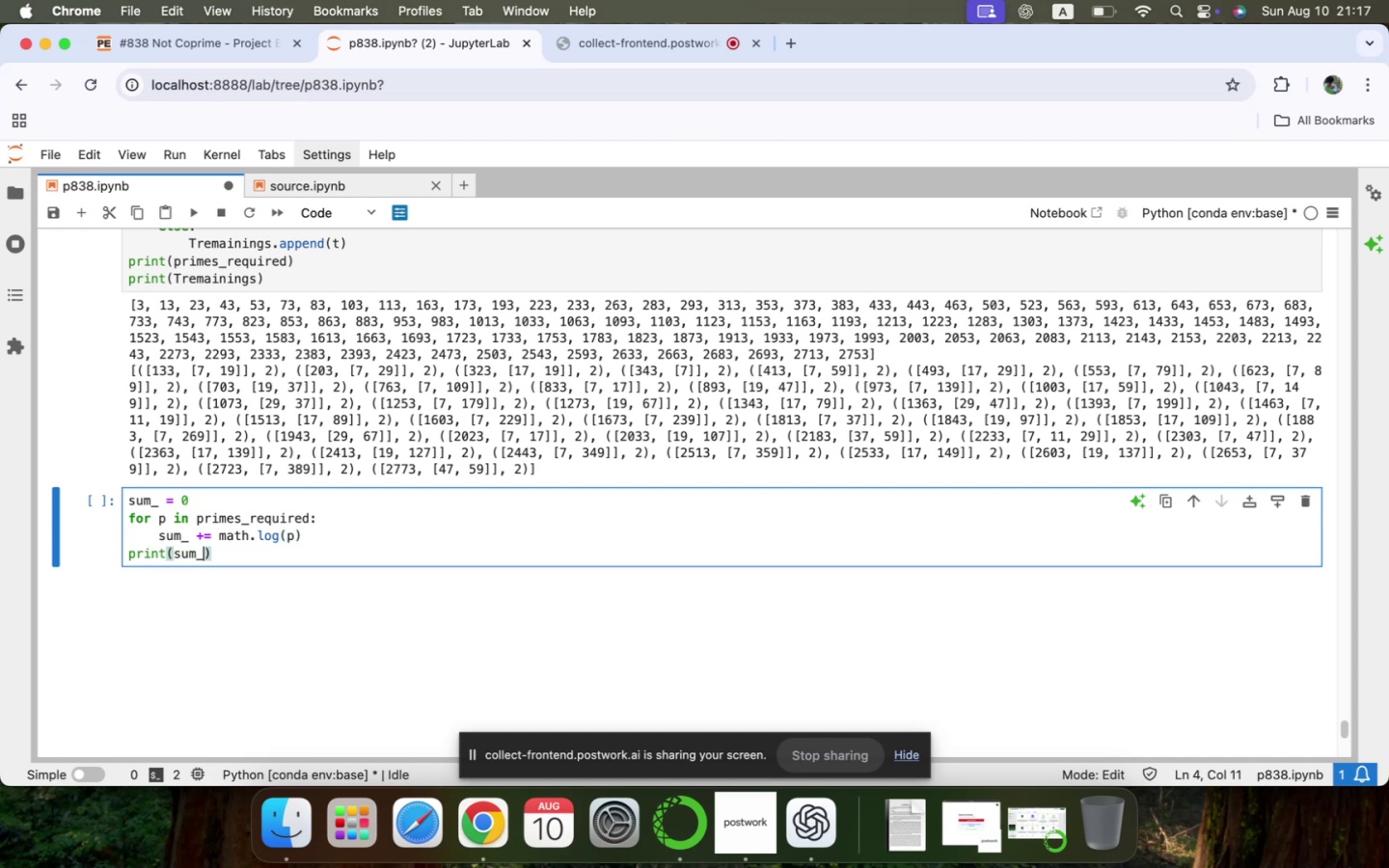 
key(Shift+Enter)
 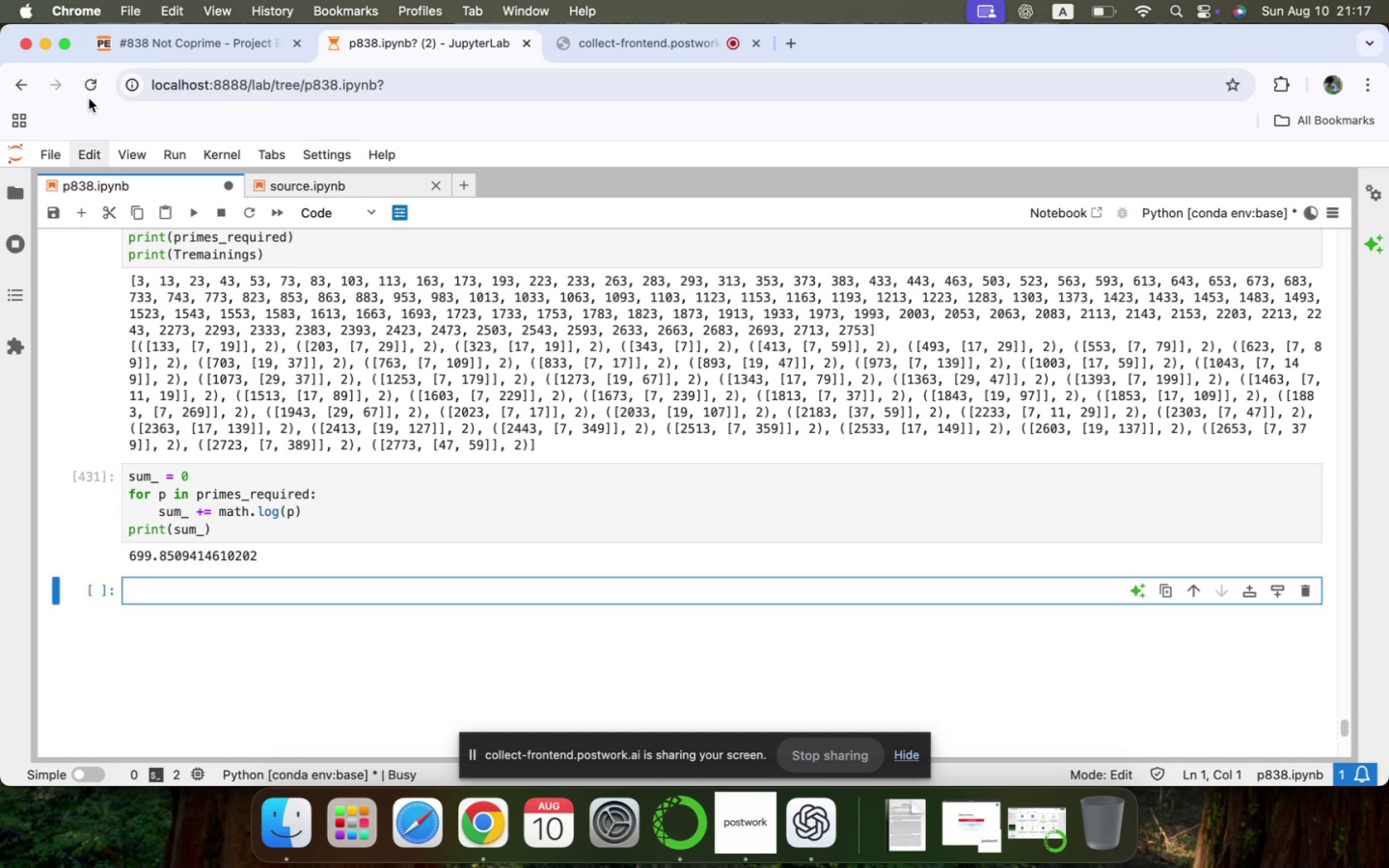 
left_click([162, 40])
 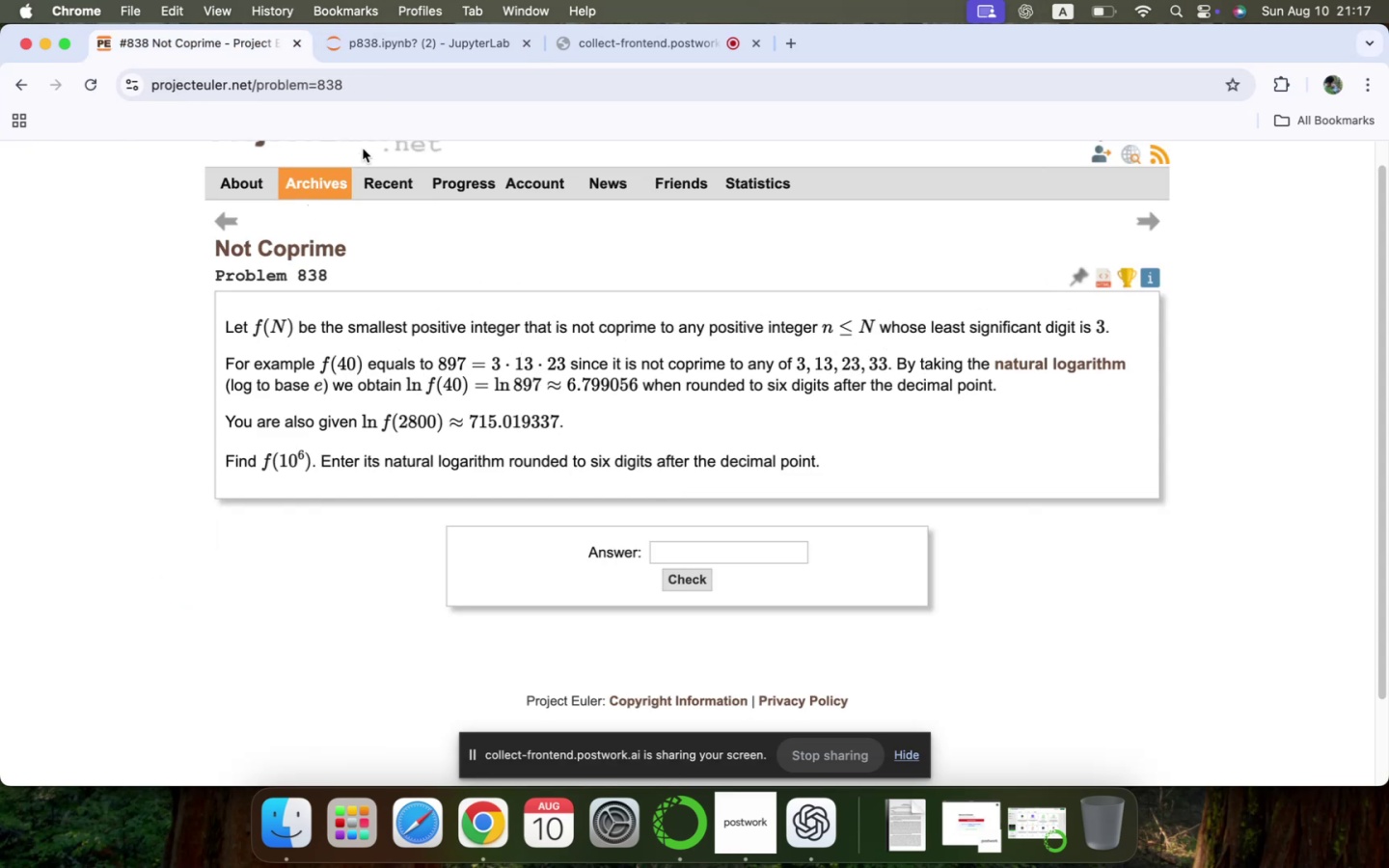 
wait(9.2)
 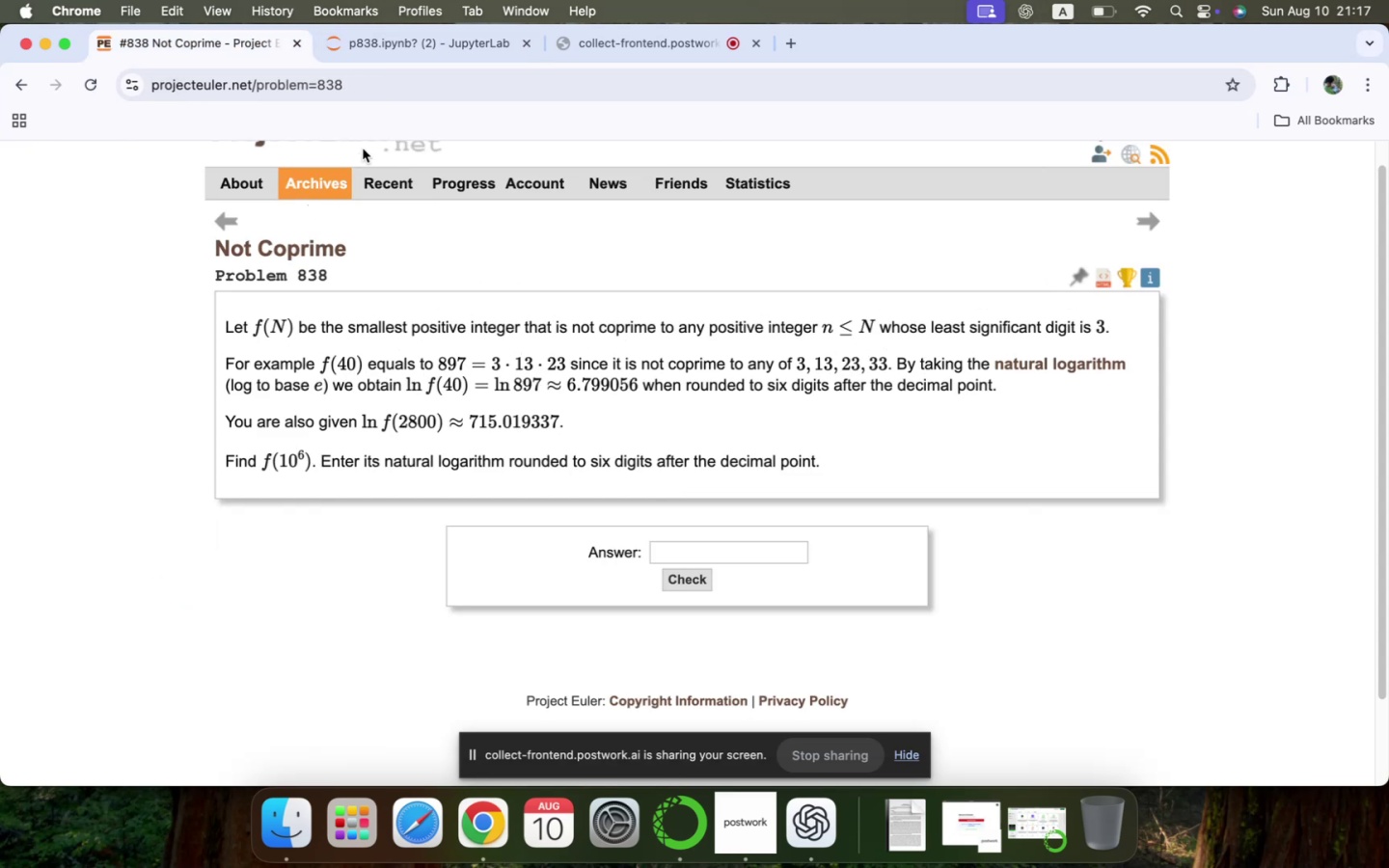 
key(Meta+CommandLeft)
 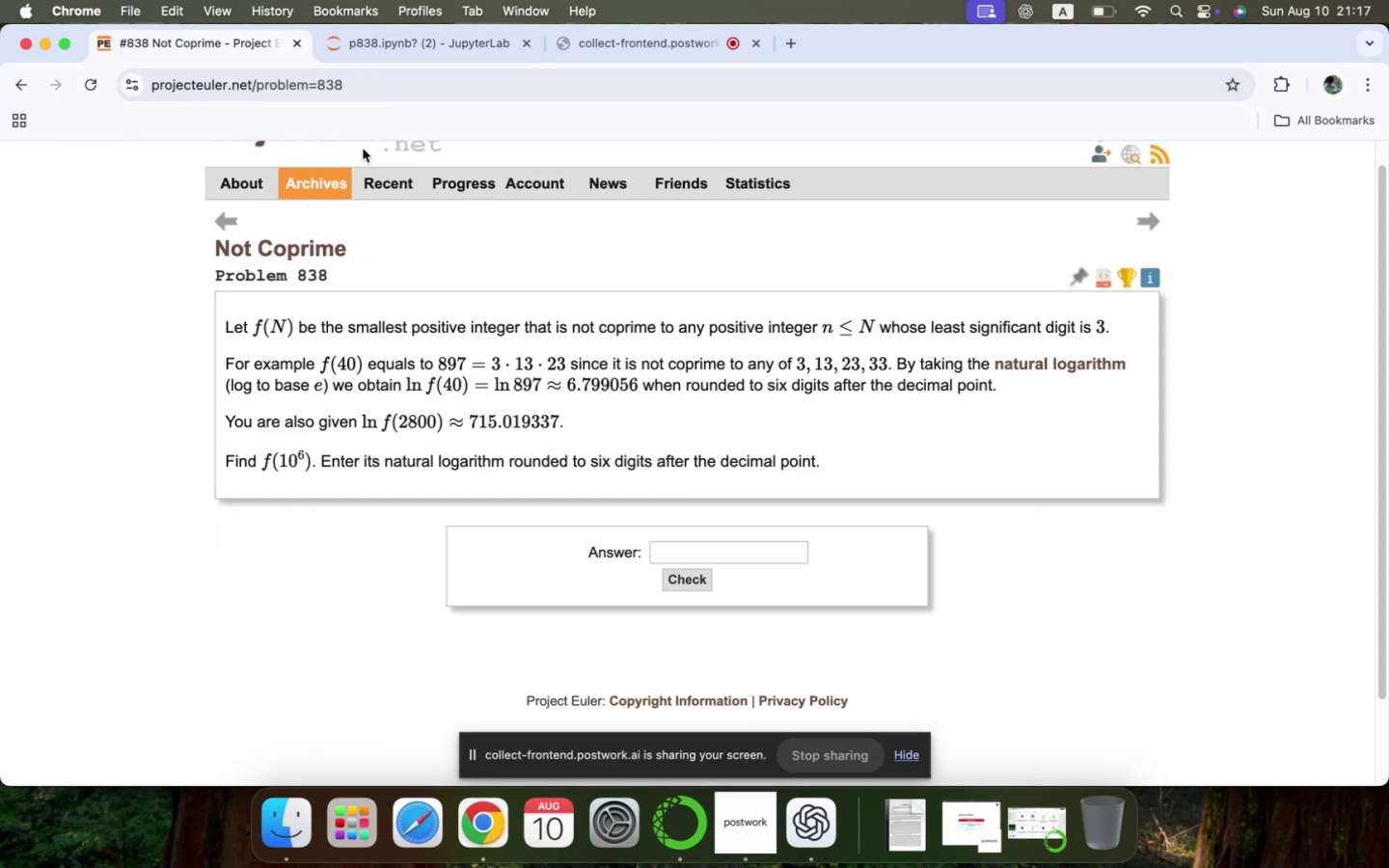 
key(Meta+Tab)
 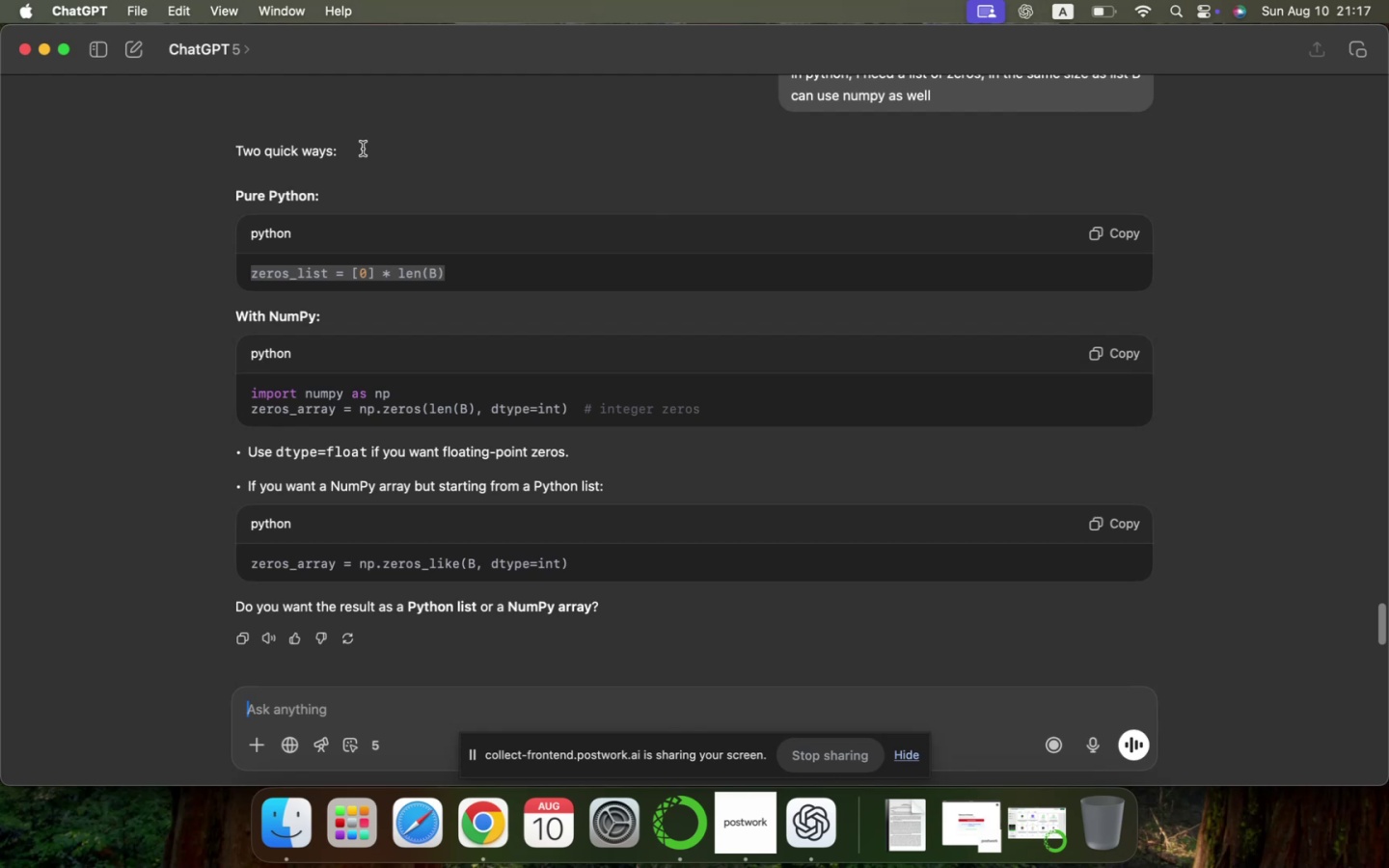 
key(Meta+CommandLeft)
 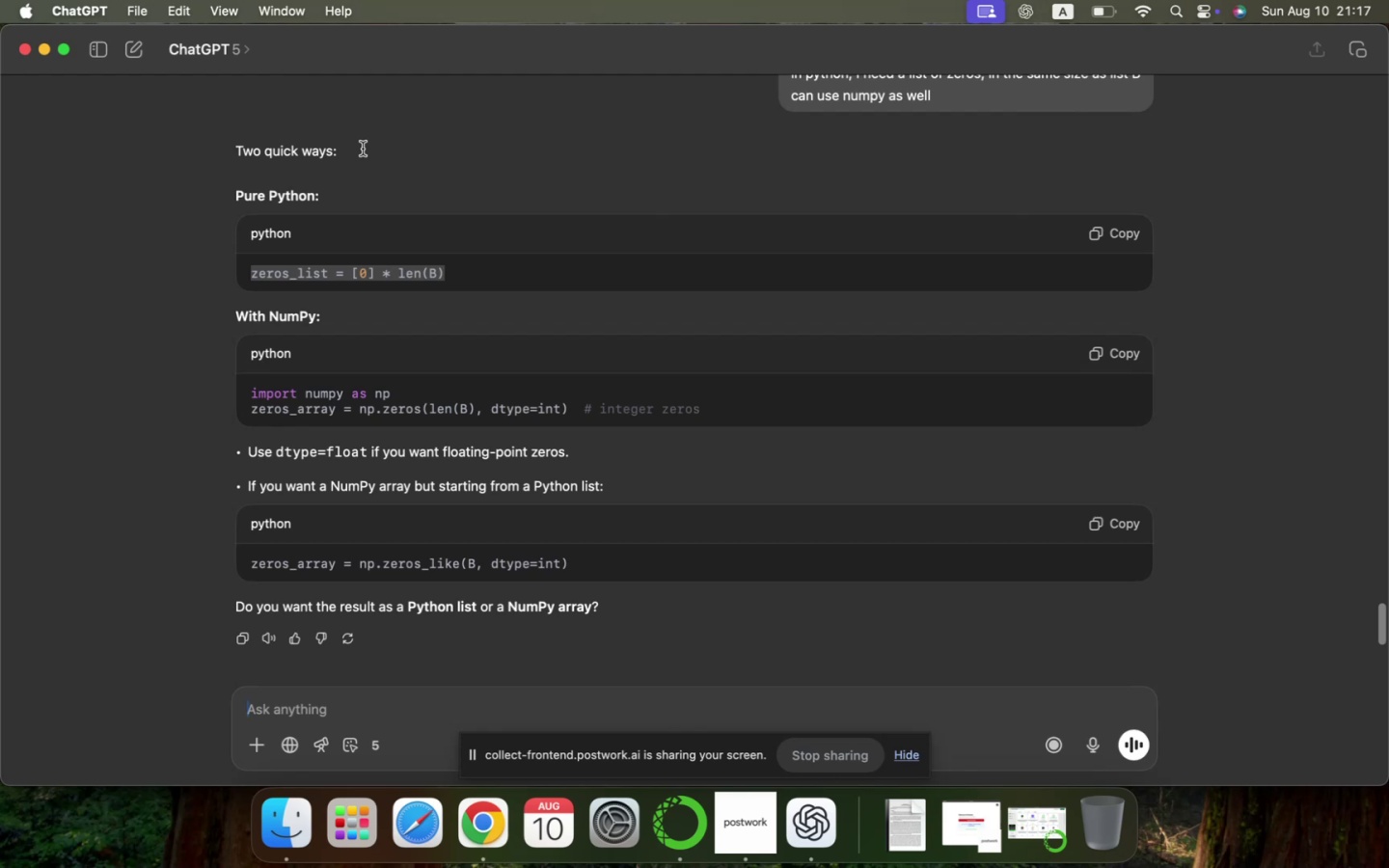 
key(Meta+Tab)
 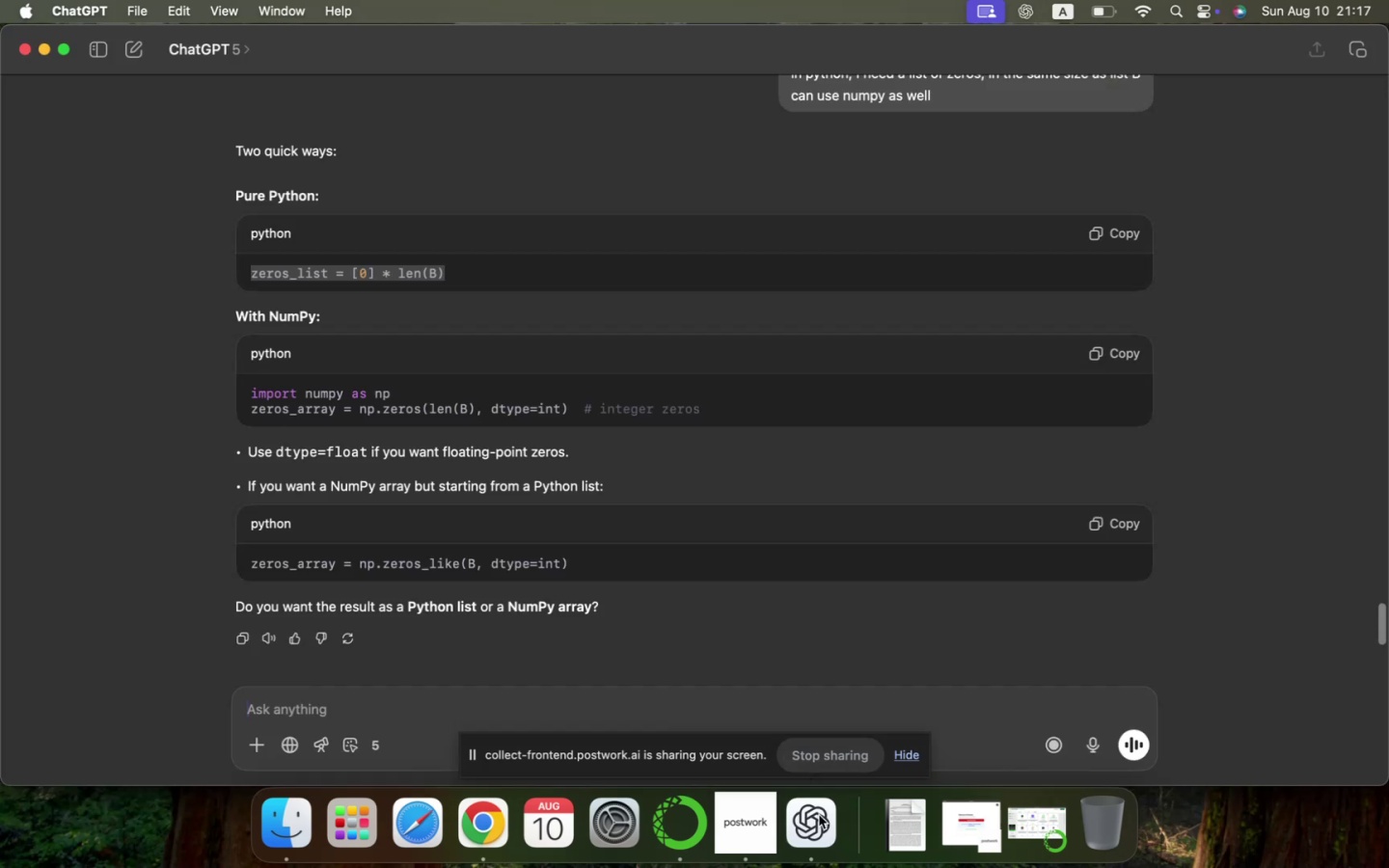 
wait(7.54)
 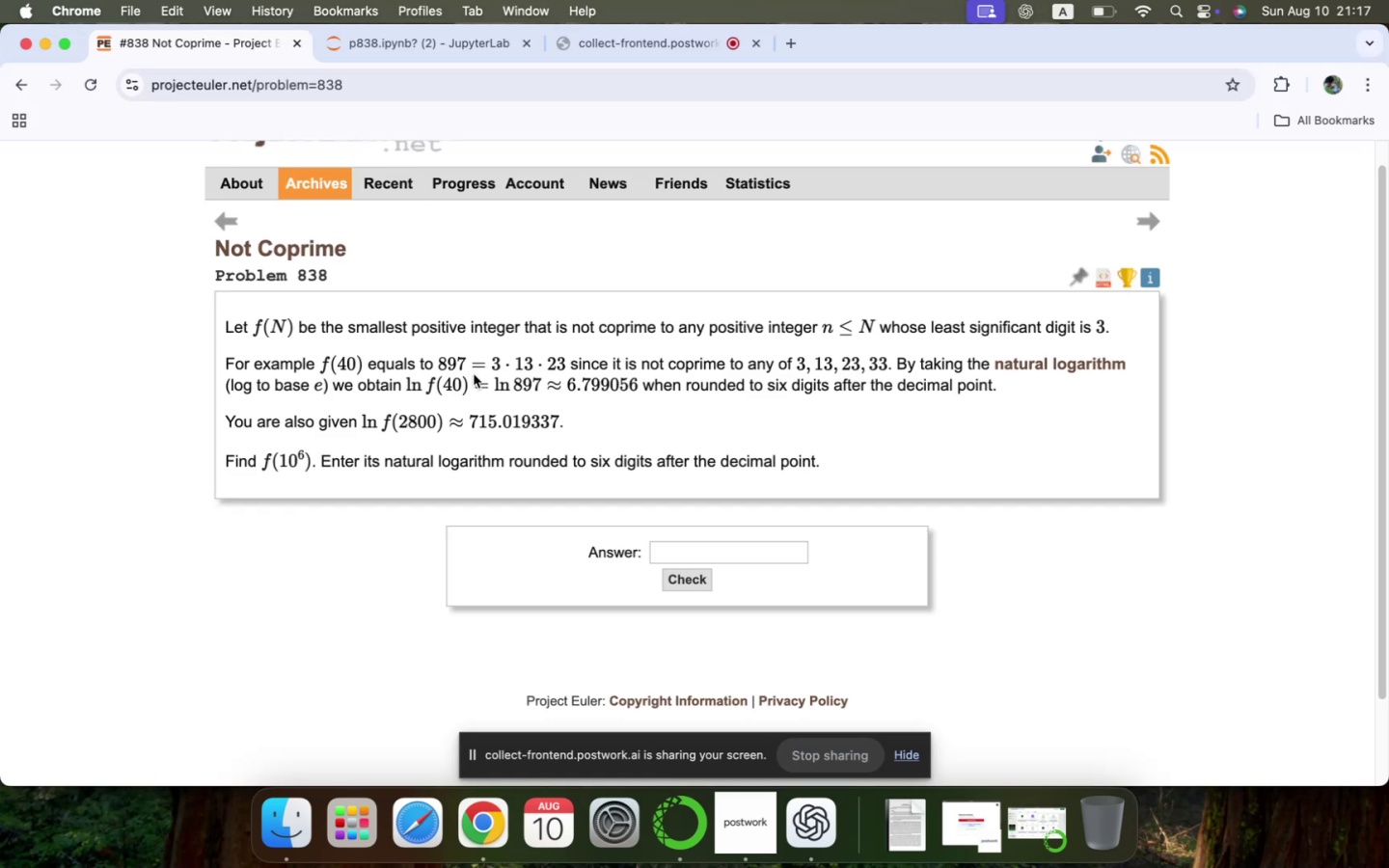 
type(number e in python)
 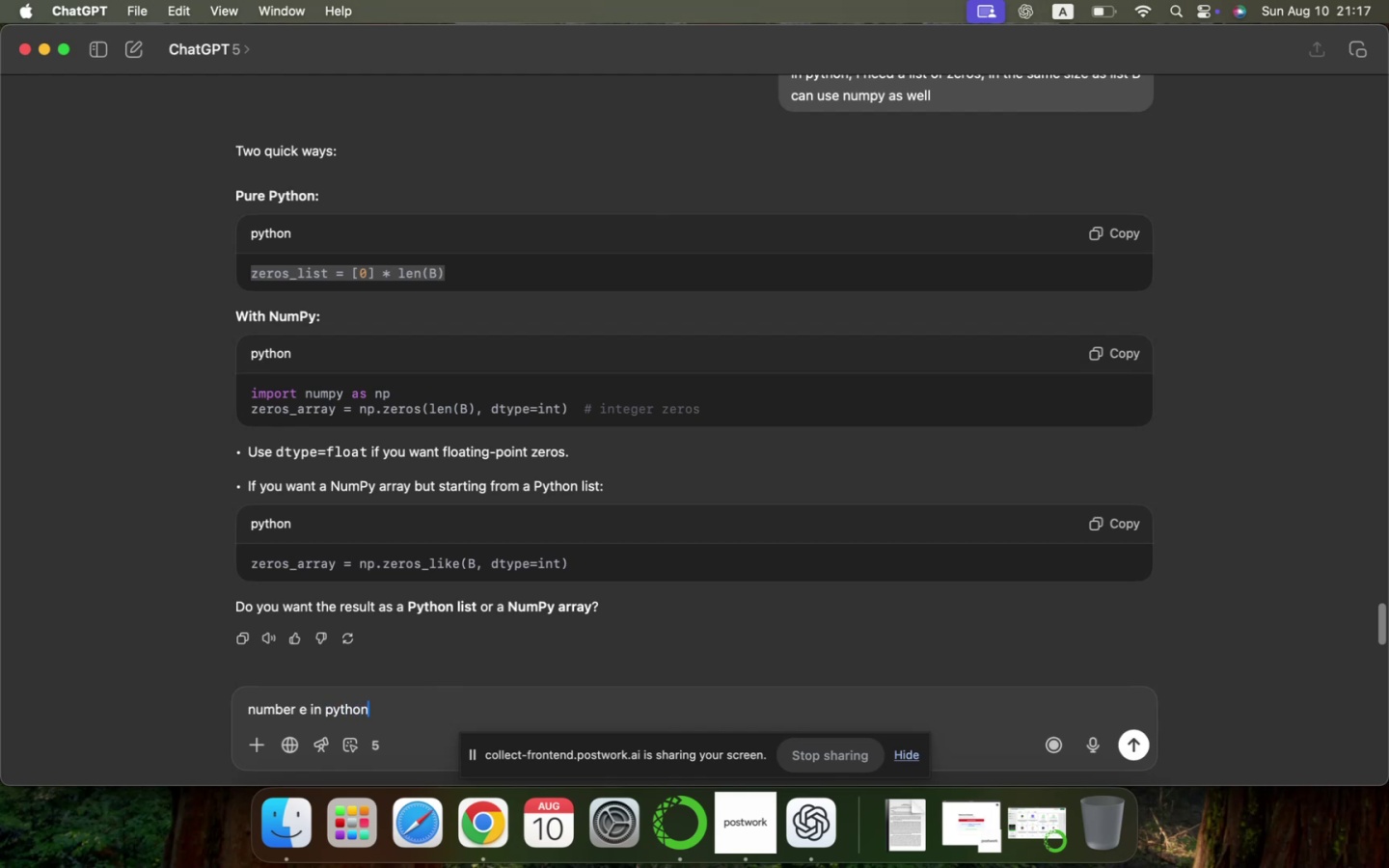 
key(Shift+Enter)
 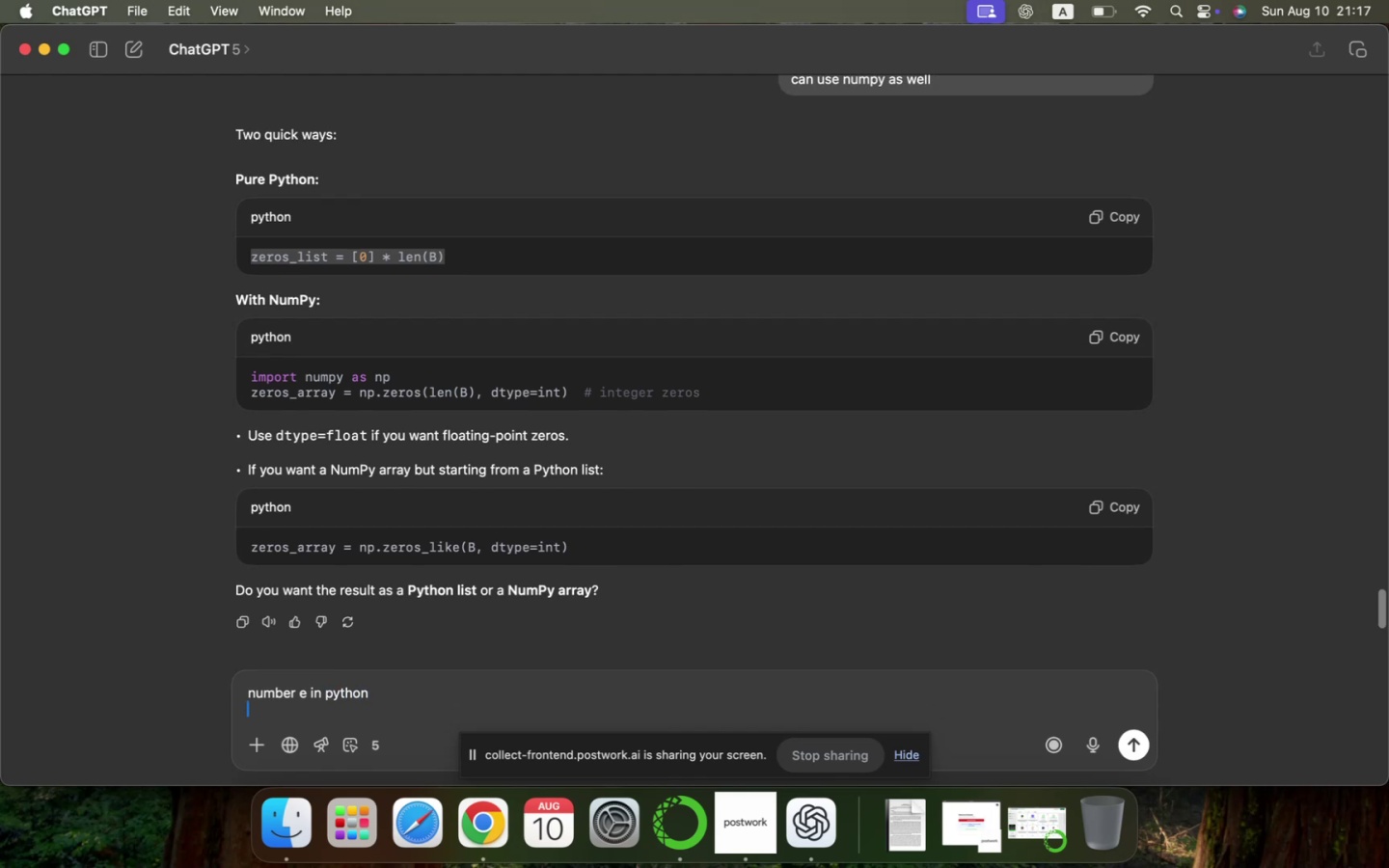 
key(Backspace)
 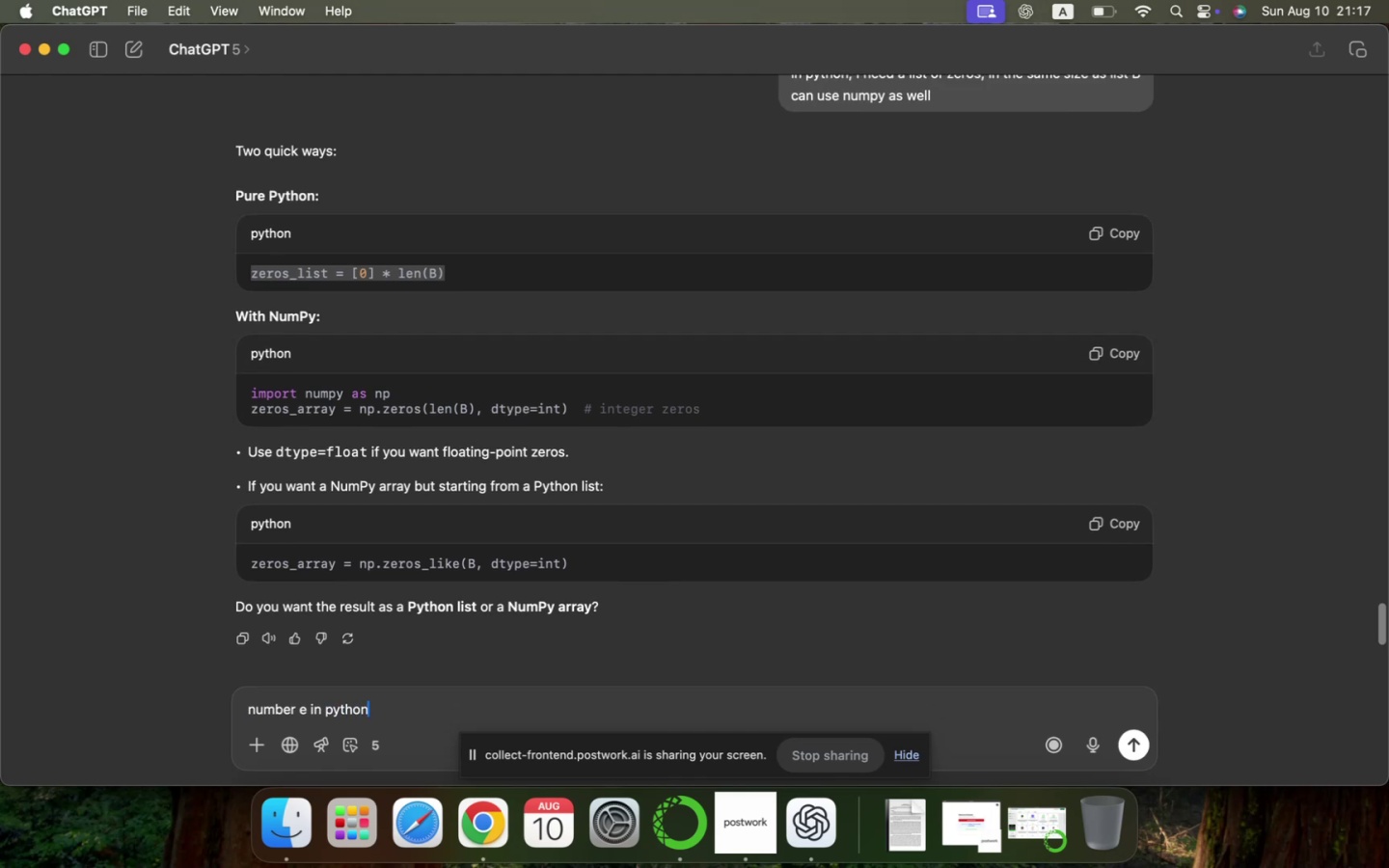 
key(Enter)
 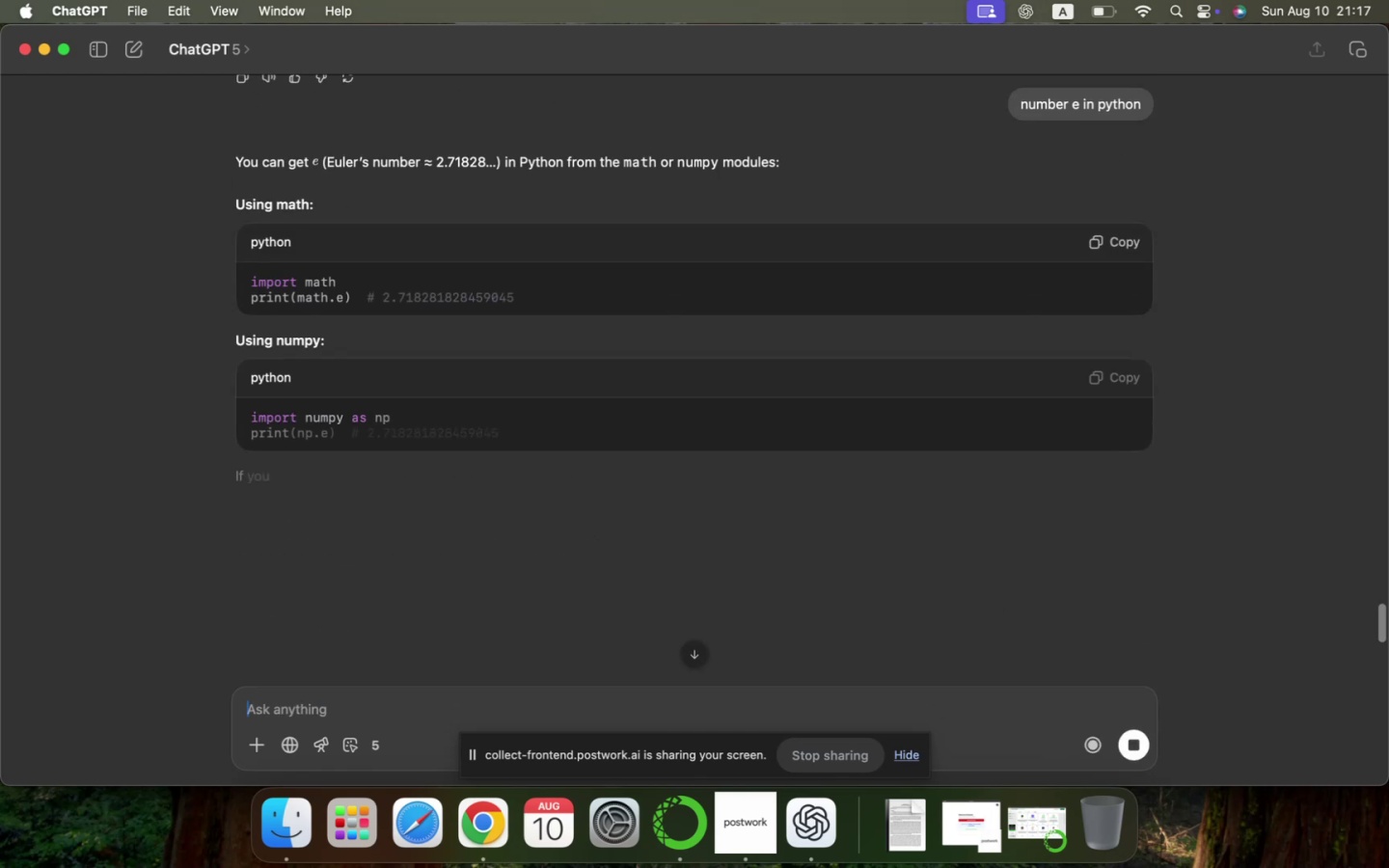 
wait(5.46)
 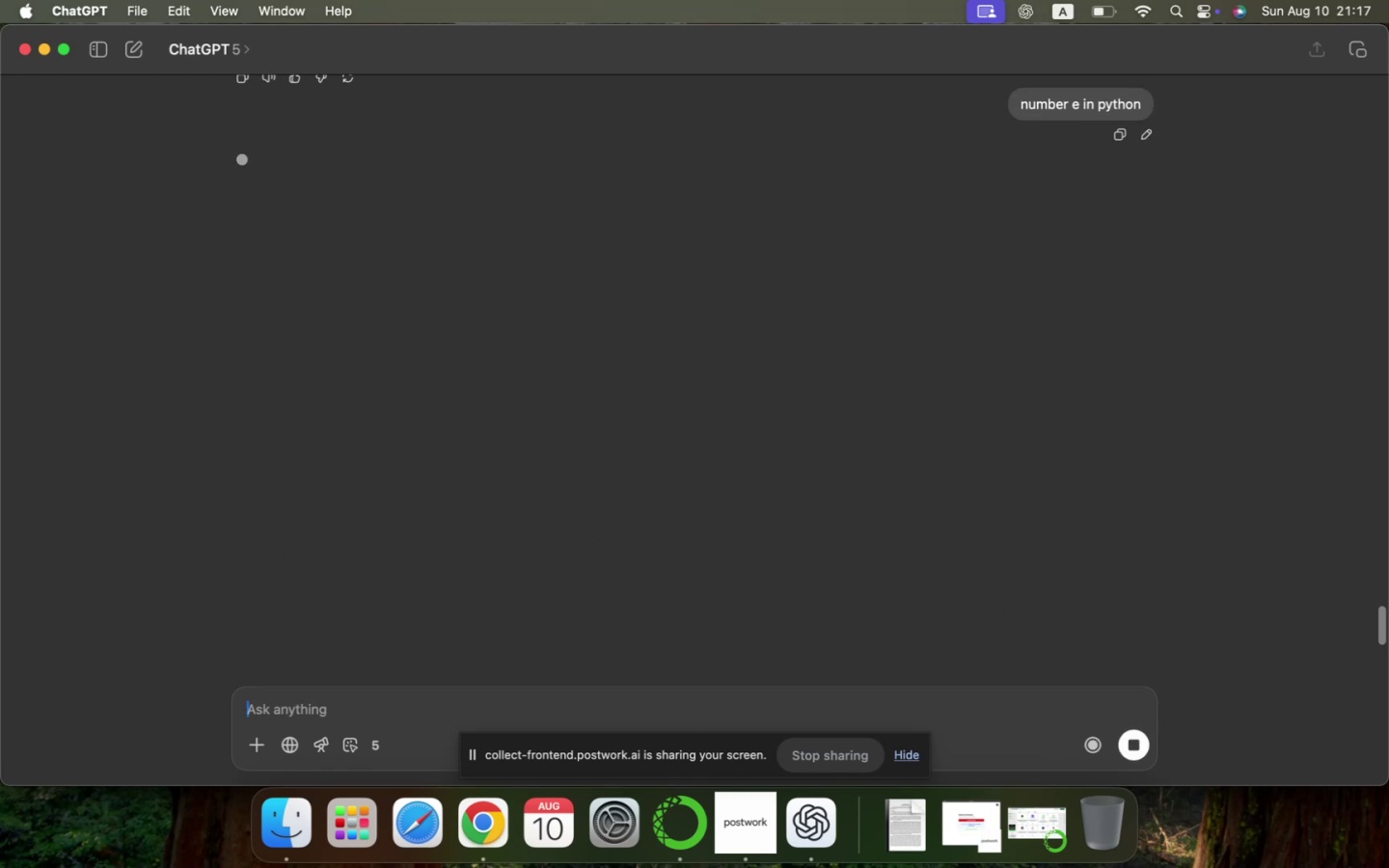 
key(Meta+CommandLeft)
 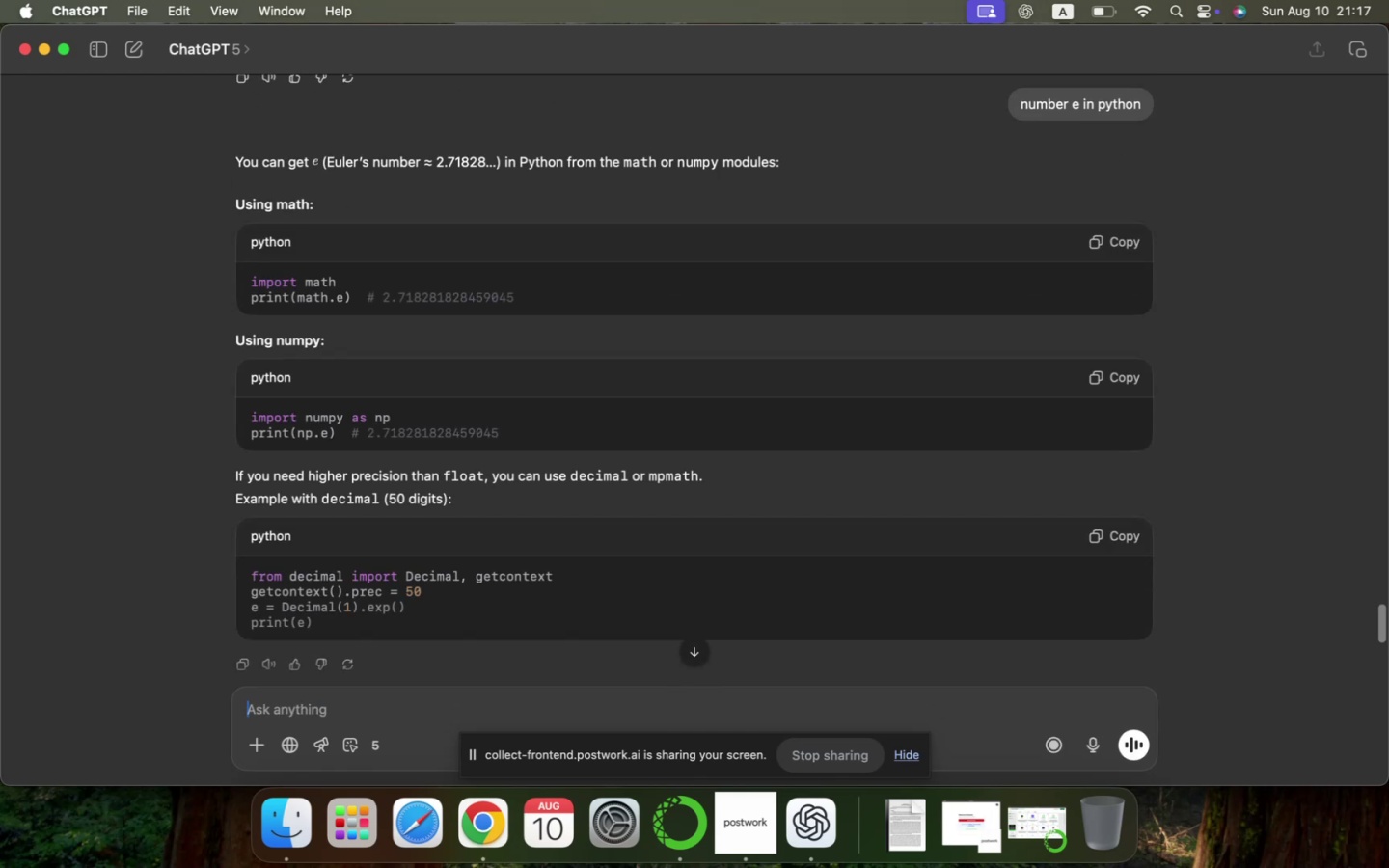 
key(Meta+Tab)
 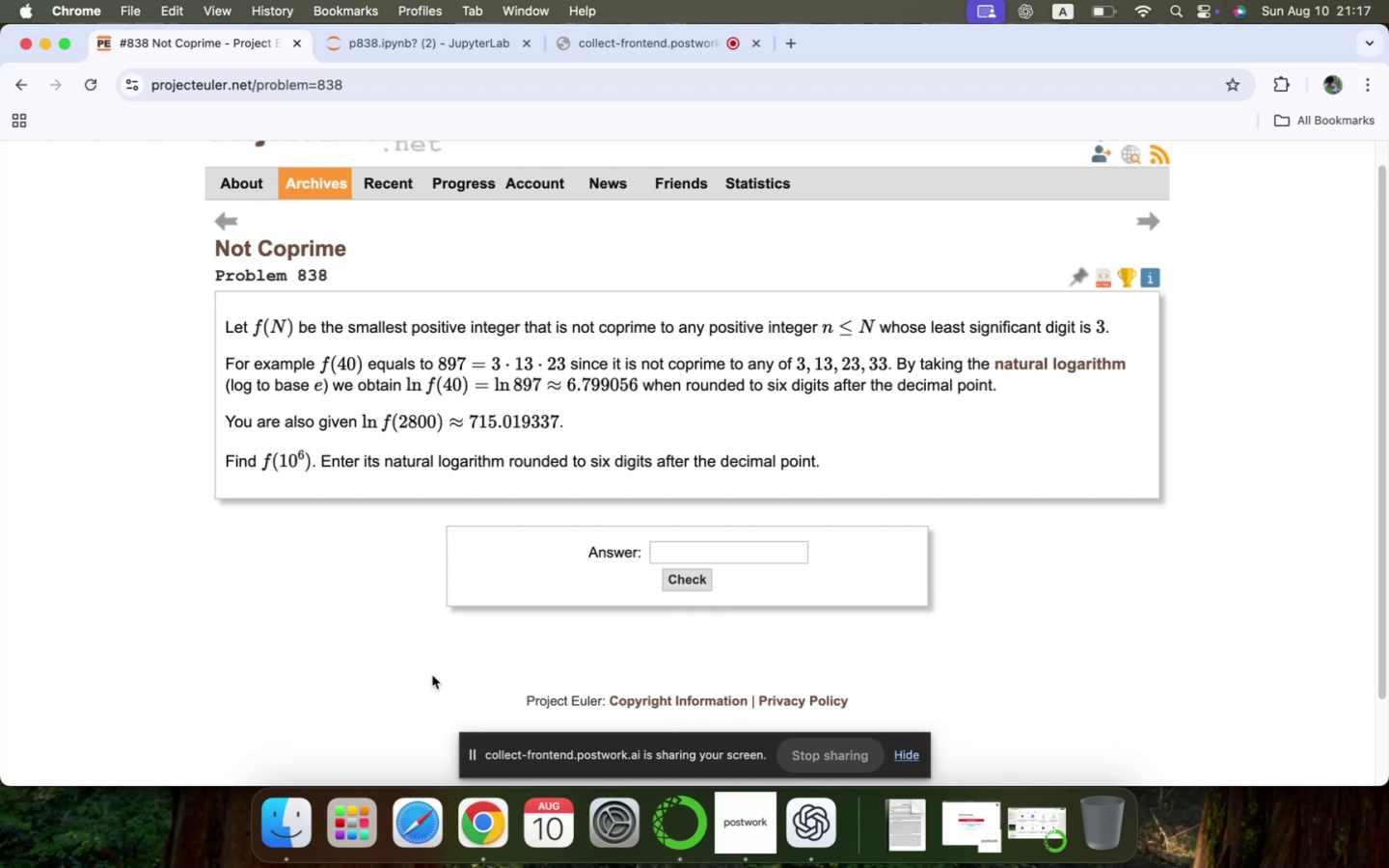 
left_click([442, 48])
 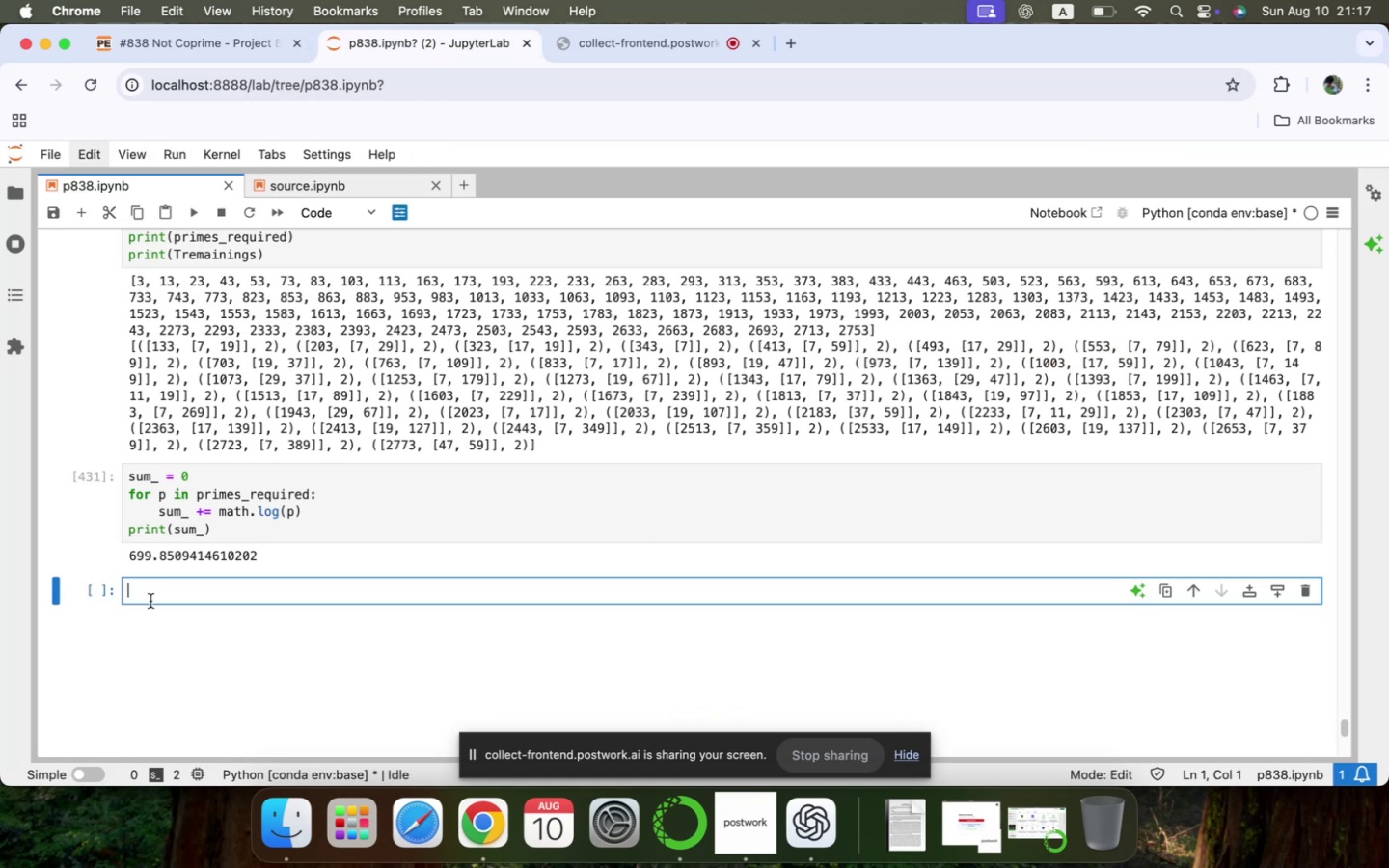 
type(math.e**16)
 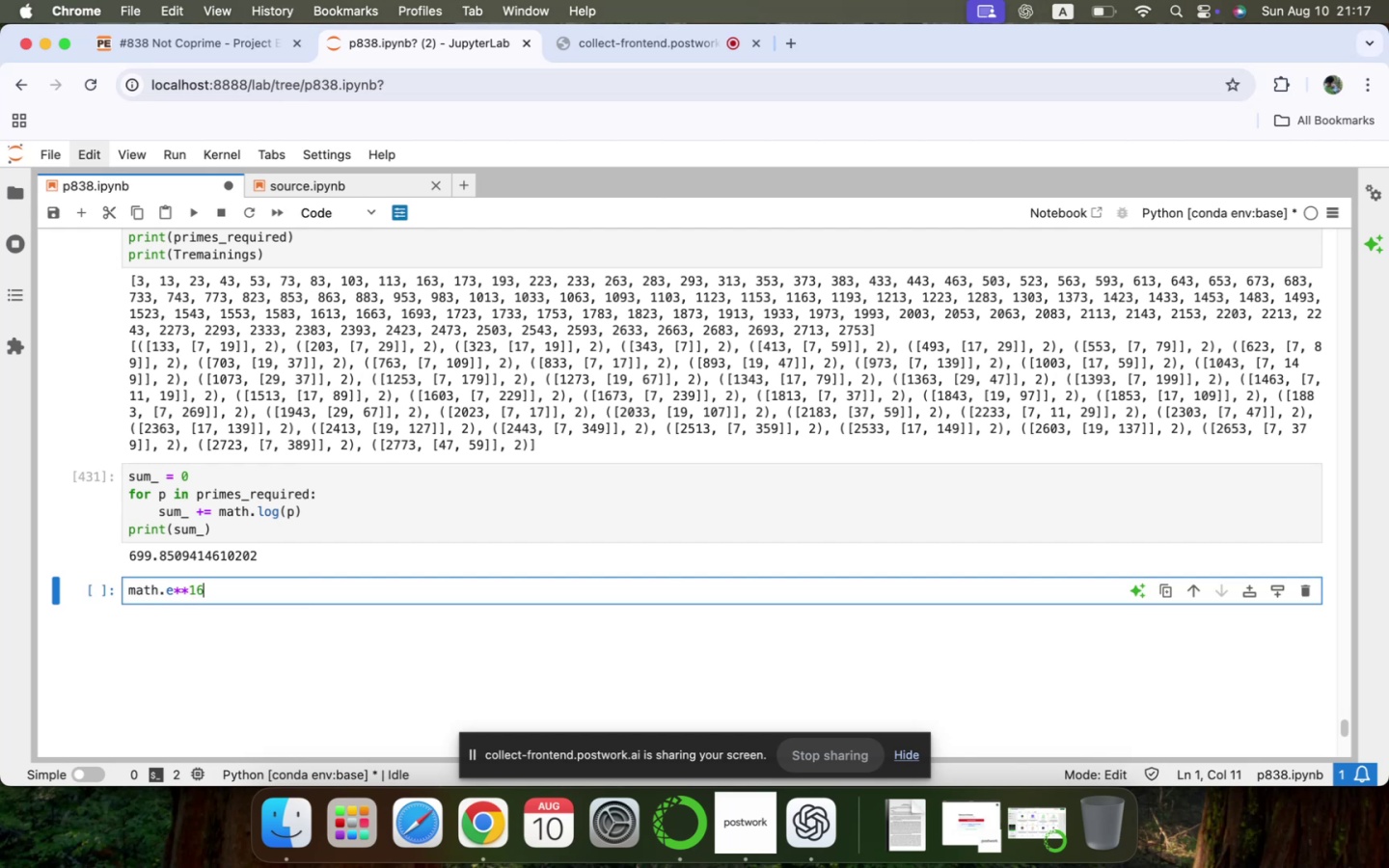 
key(Shift+Enter)
 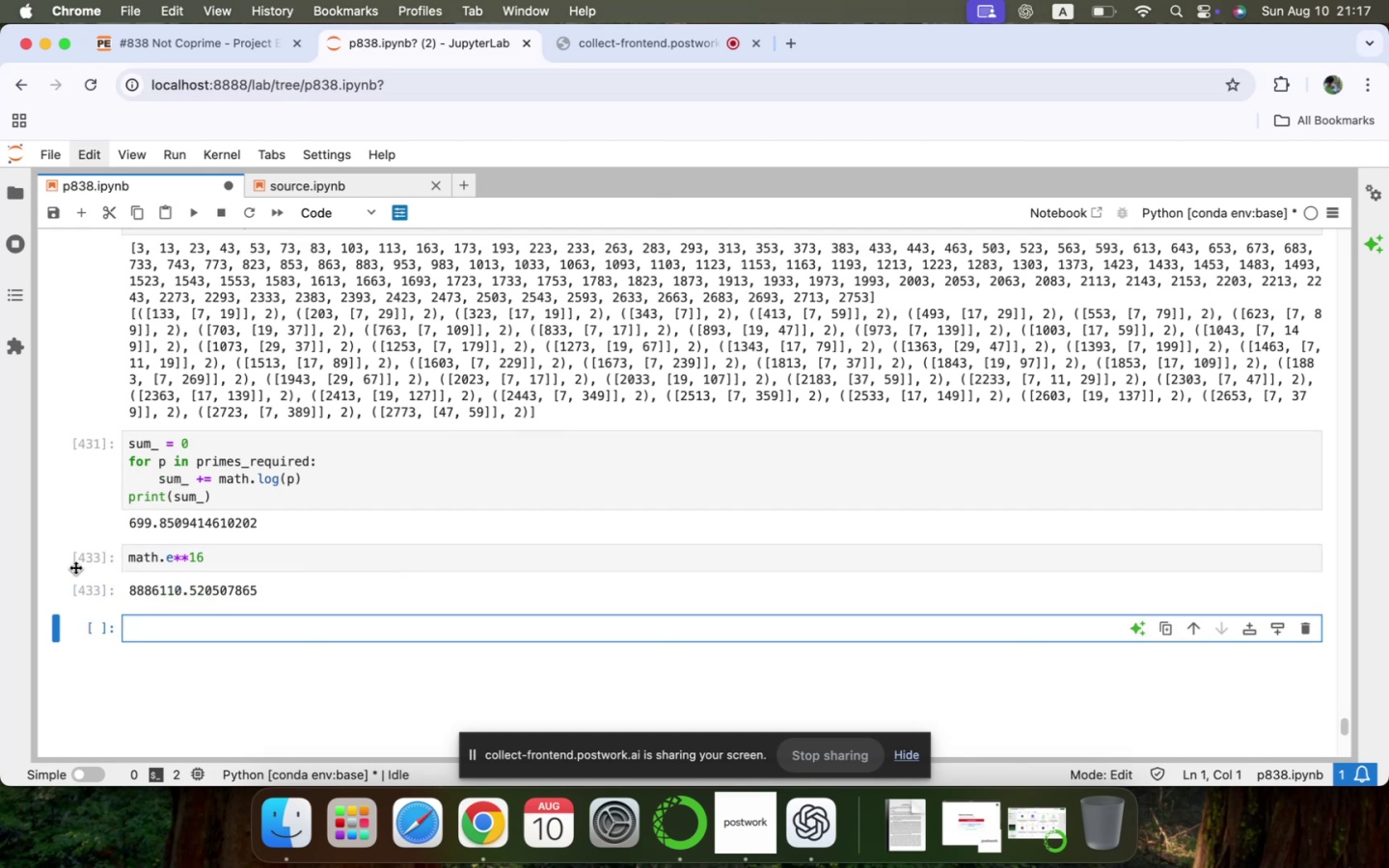 
wait(7.57)
 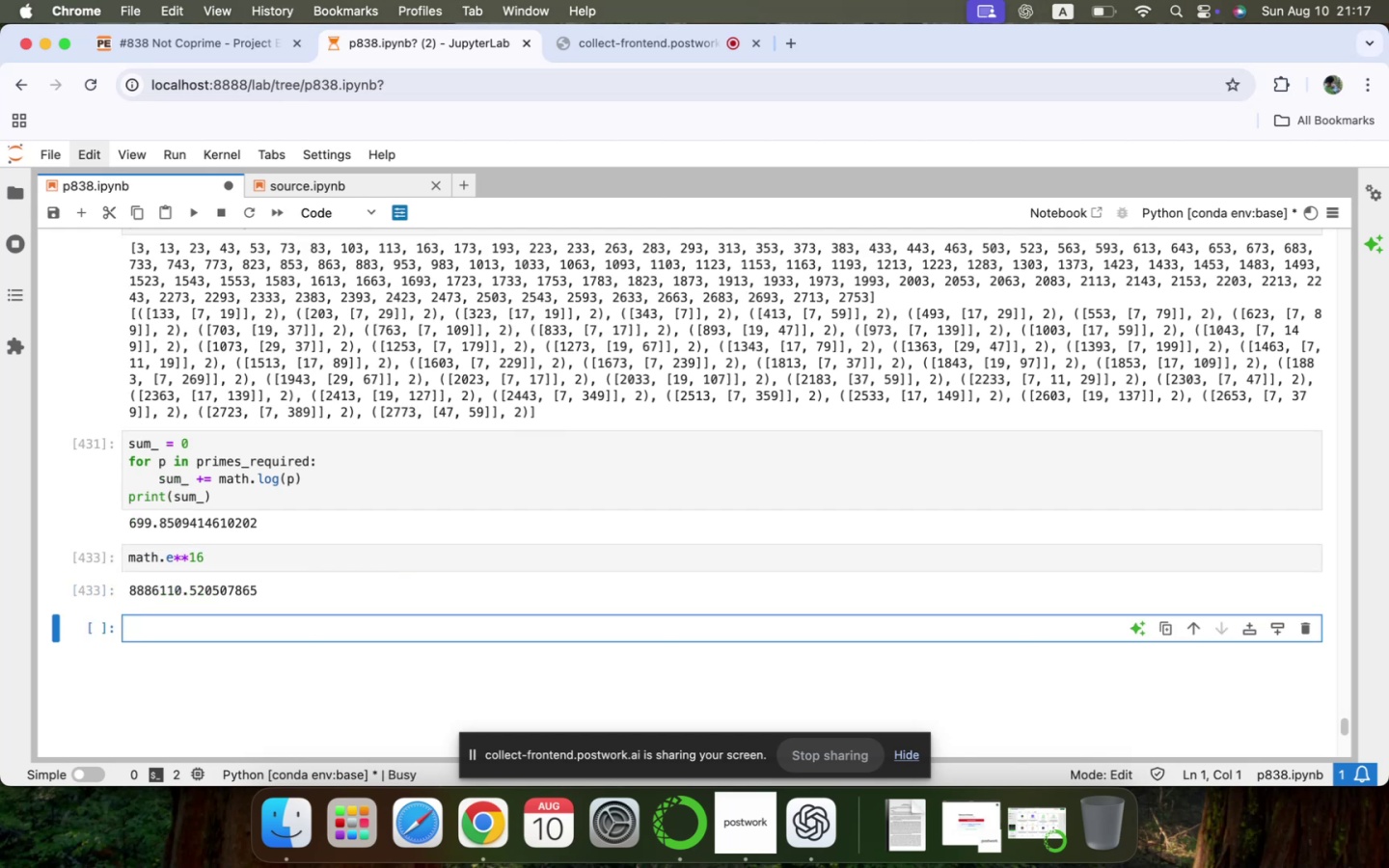 
scroll: coordinate [211, 567], scroll_direction: up, amount: 16.0
 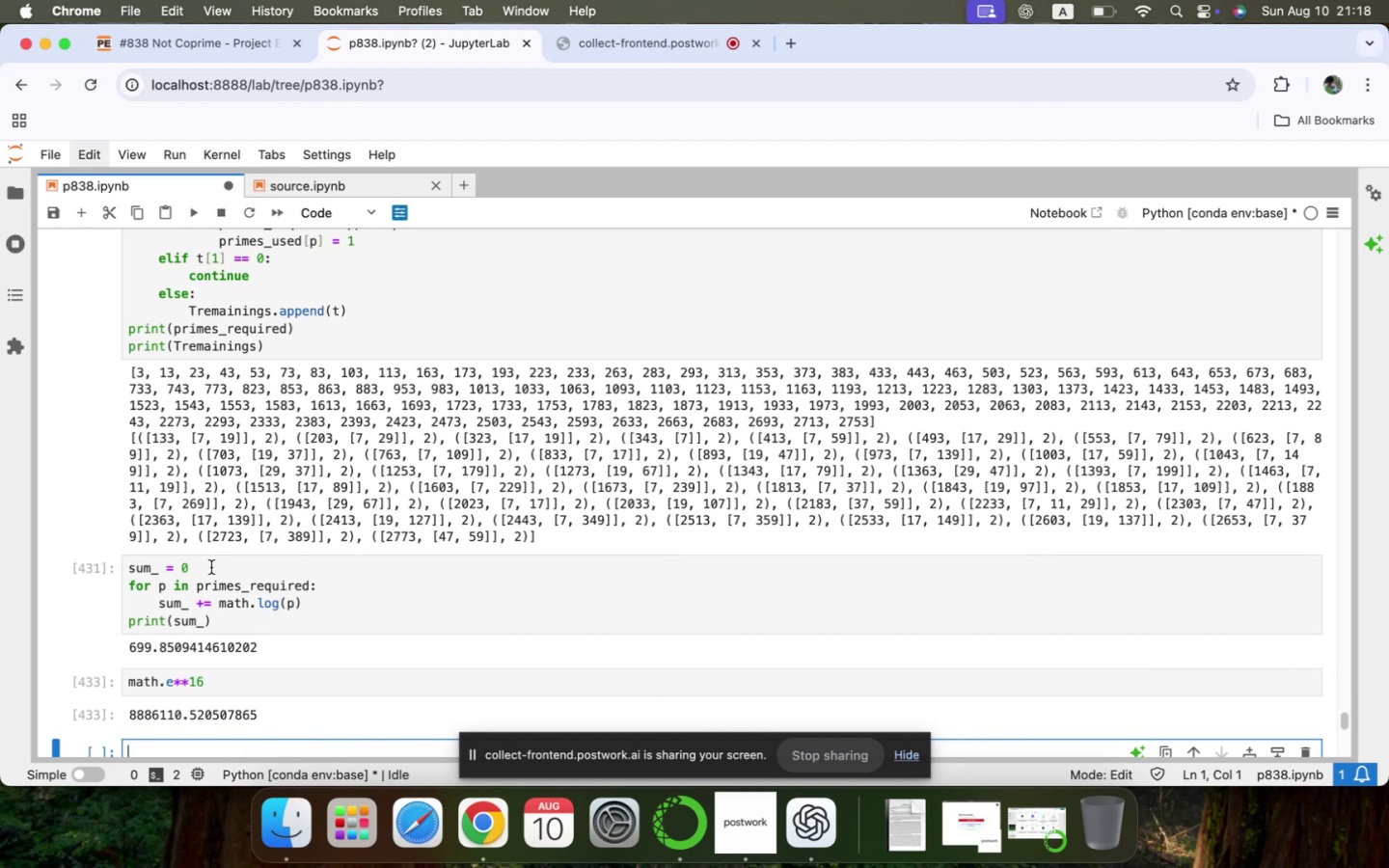 
wait(15.93)
 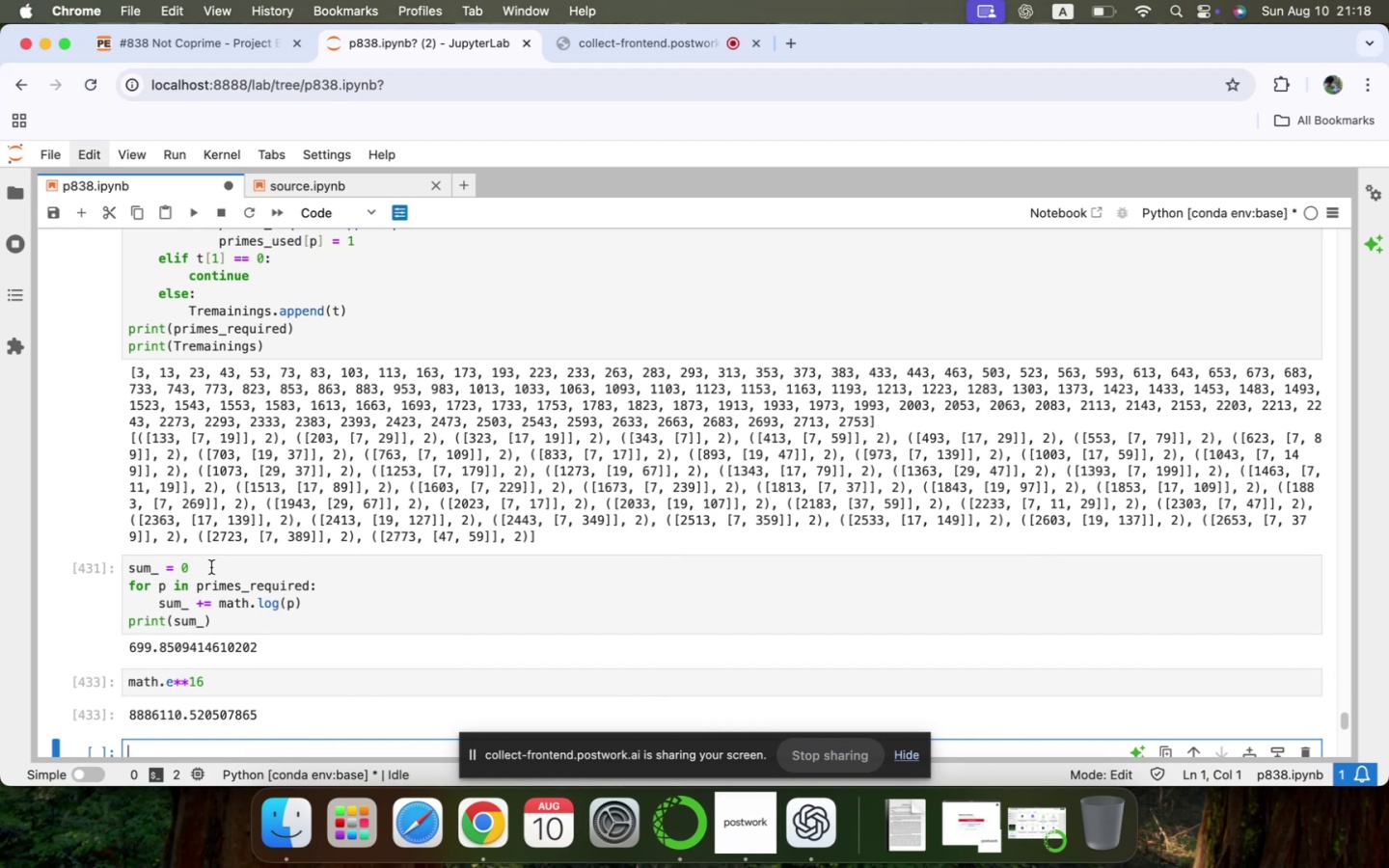 
scroll: coordinate [121, 561], scroll_direction: down, amount: 9.0
 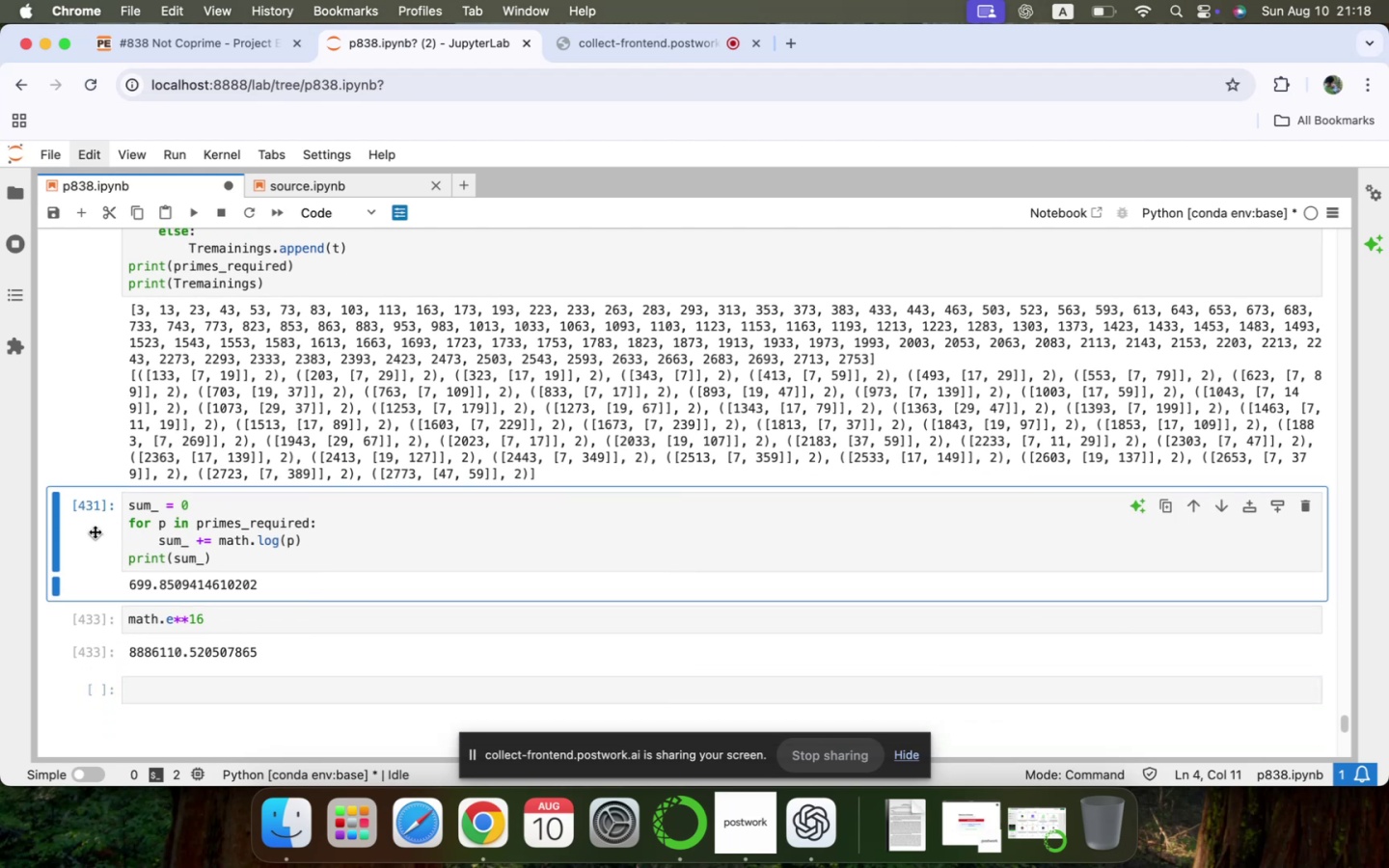 
type(aaaaaaaaa$)
key(Backspace)
type(#E)
key(Backspace)
type( Now using )
 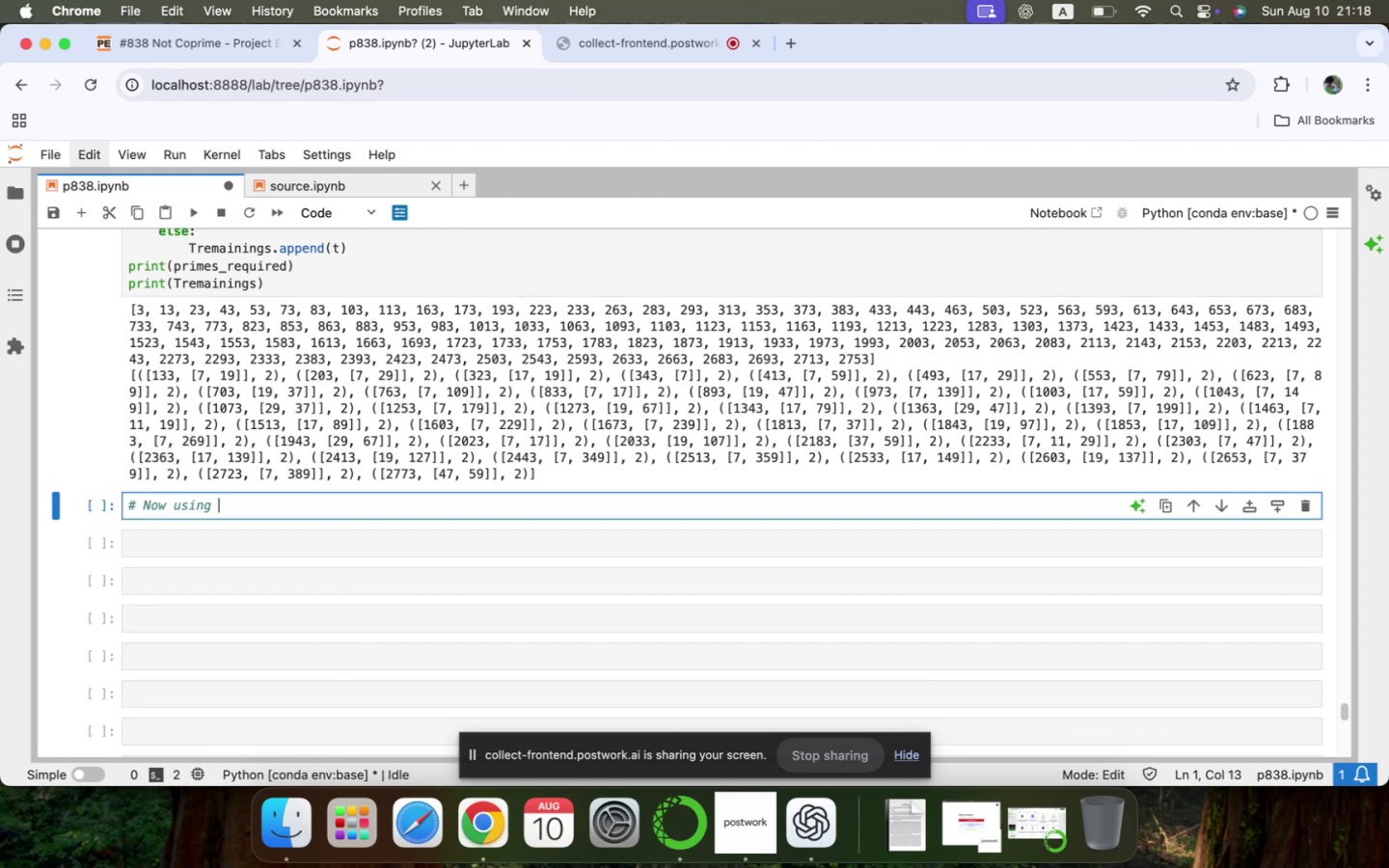 
hold_key(key=Backspace, duration=0.33)
 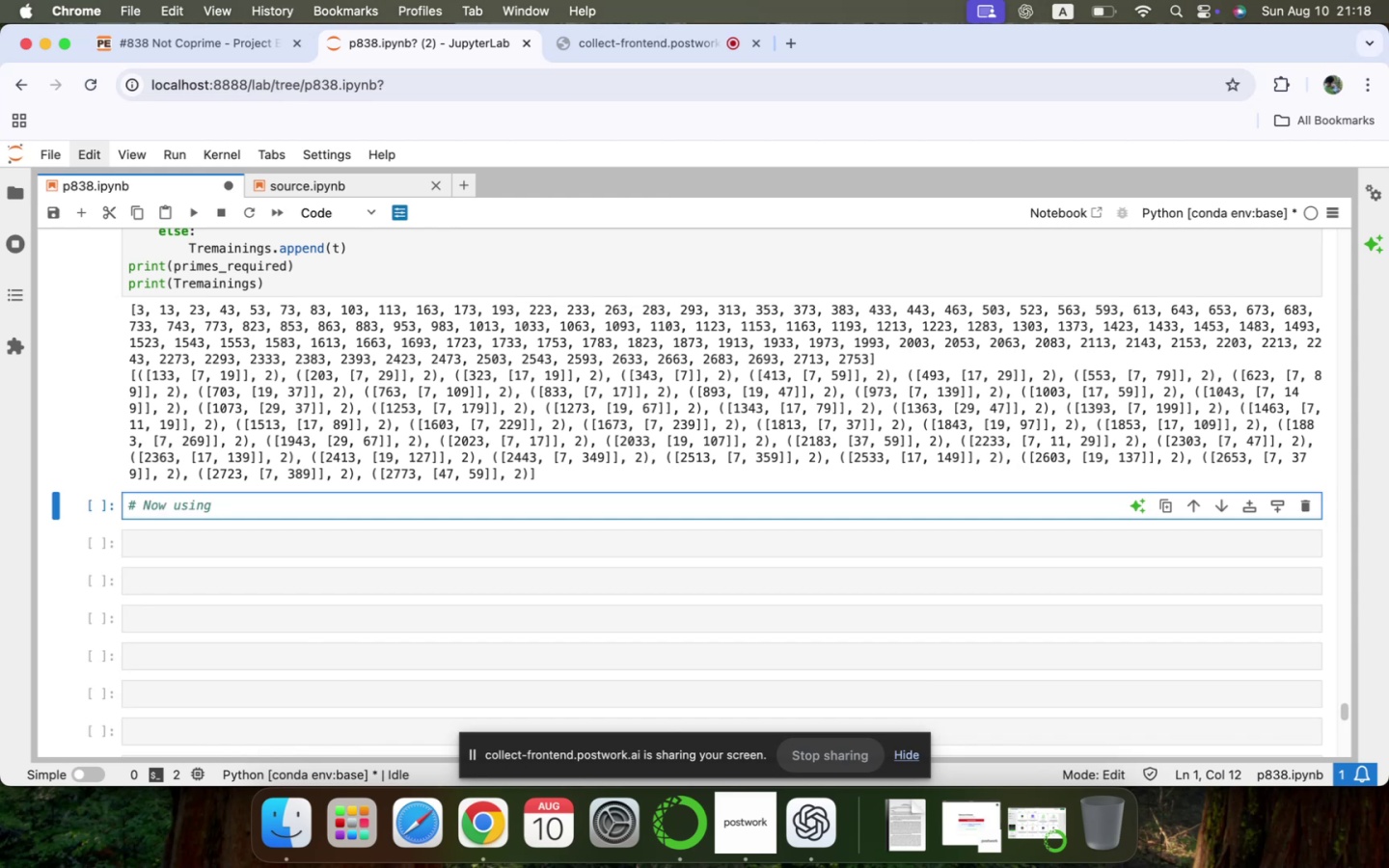 
scroll: coordinate [142, 505], scroll_direction: up, amount: 34.0
 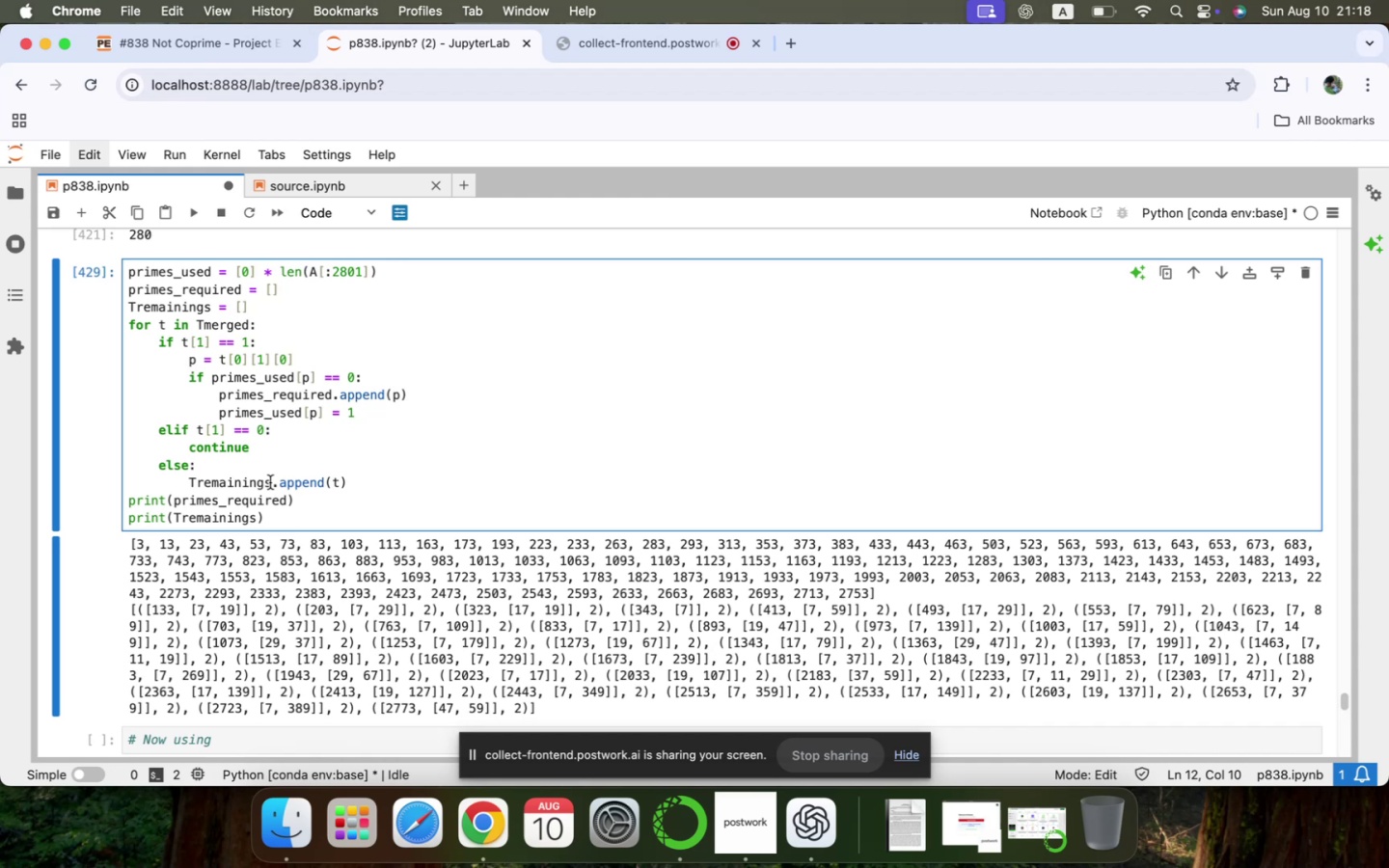 
wait(6.43)
 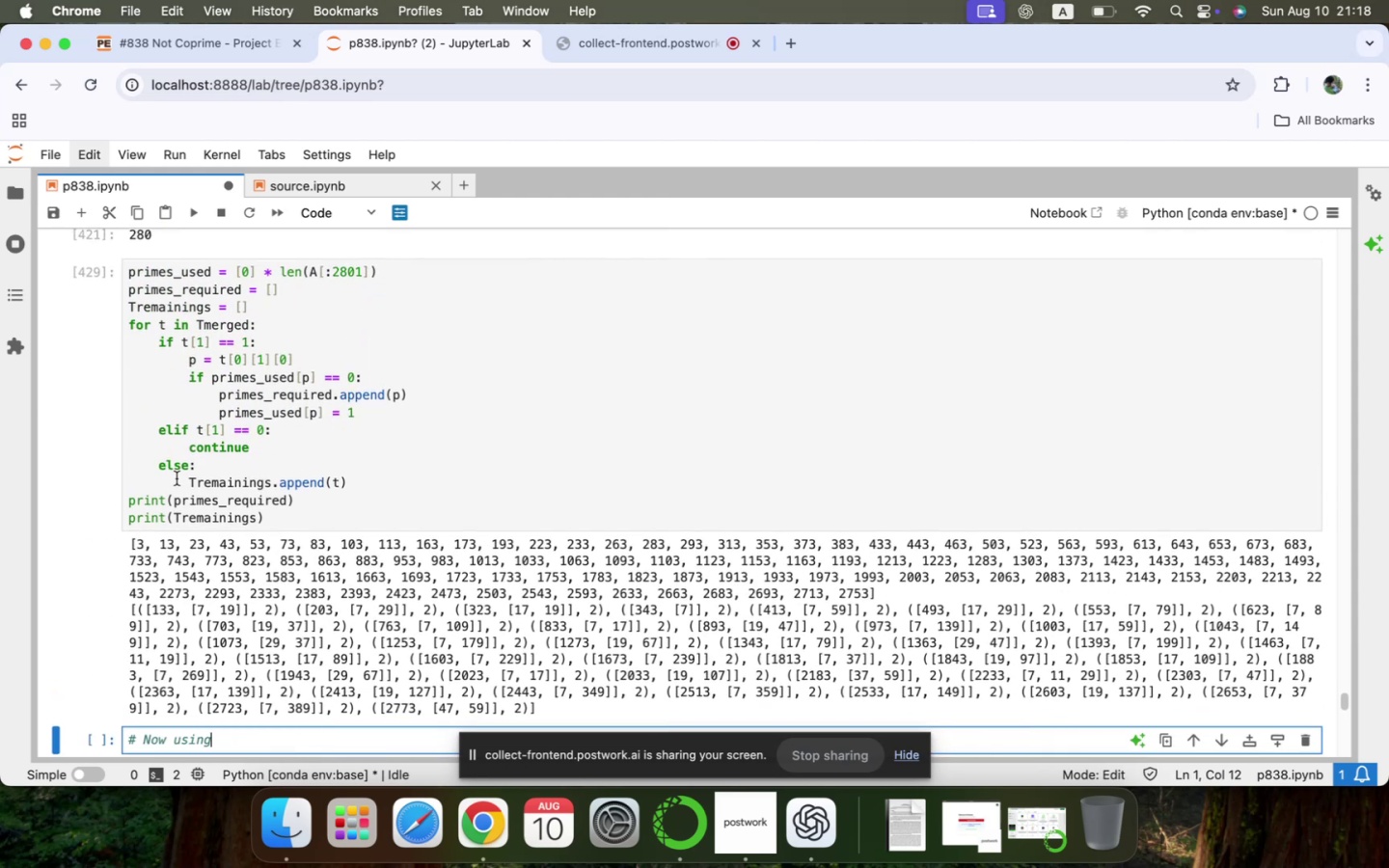 
key(Enter)
 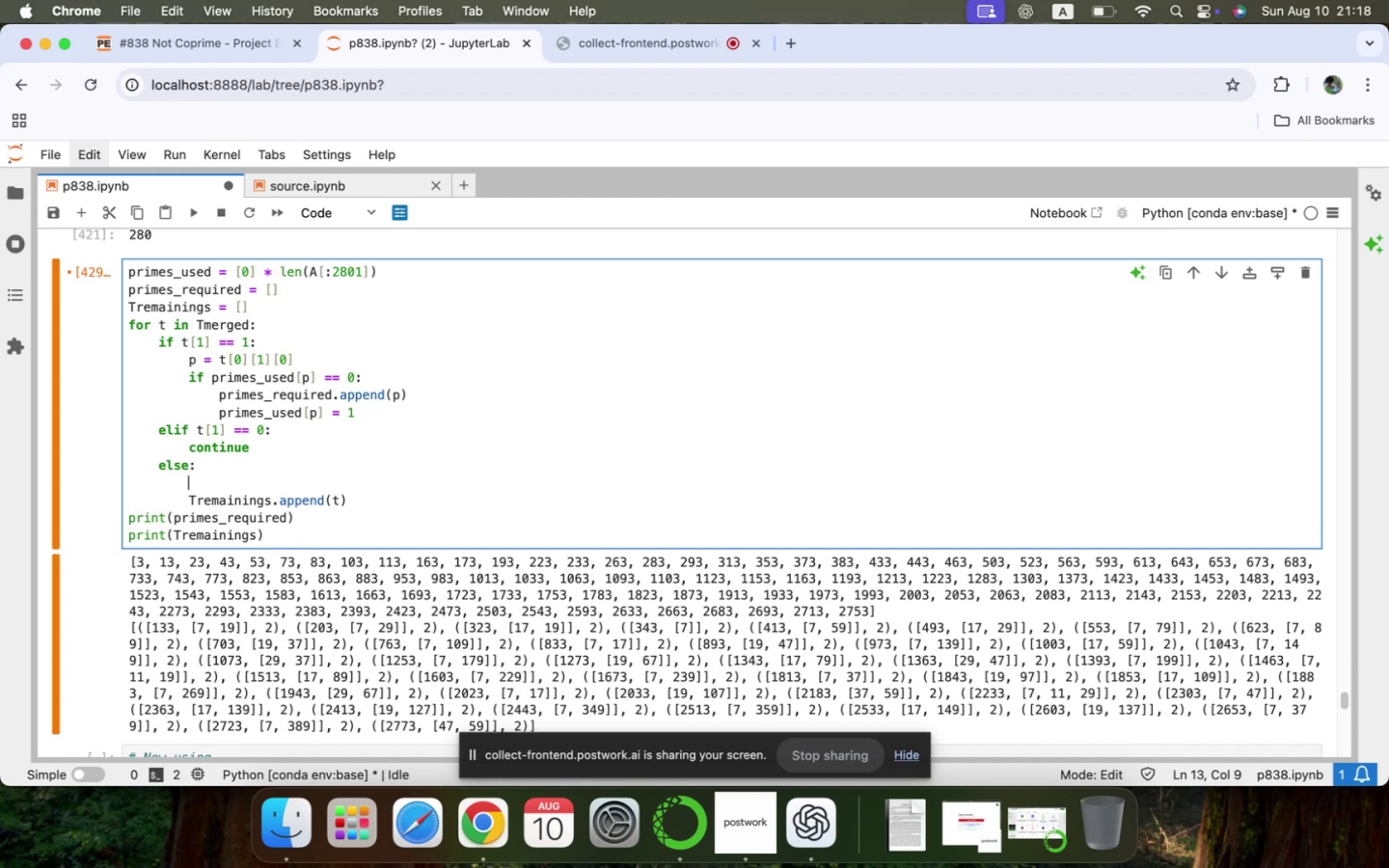 
type(if)
 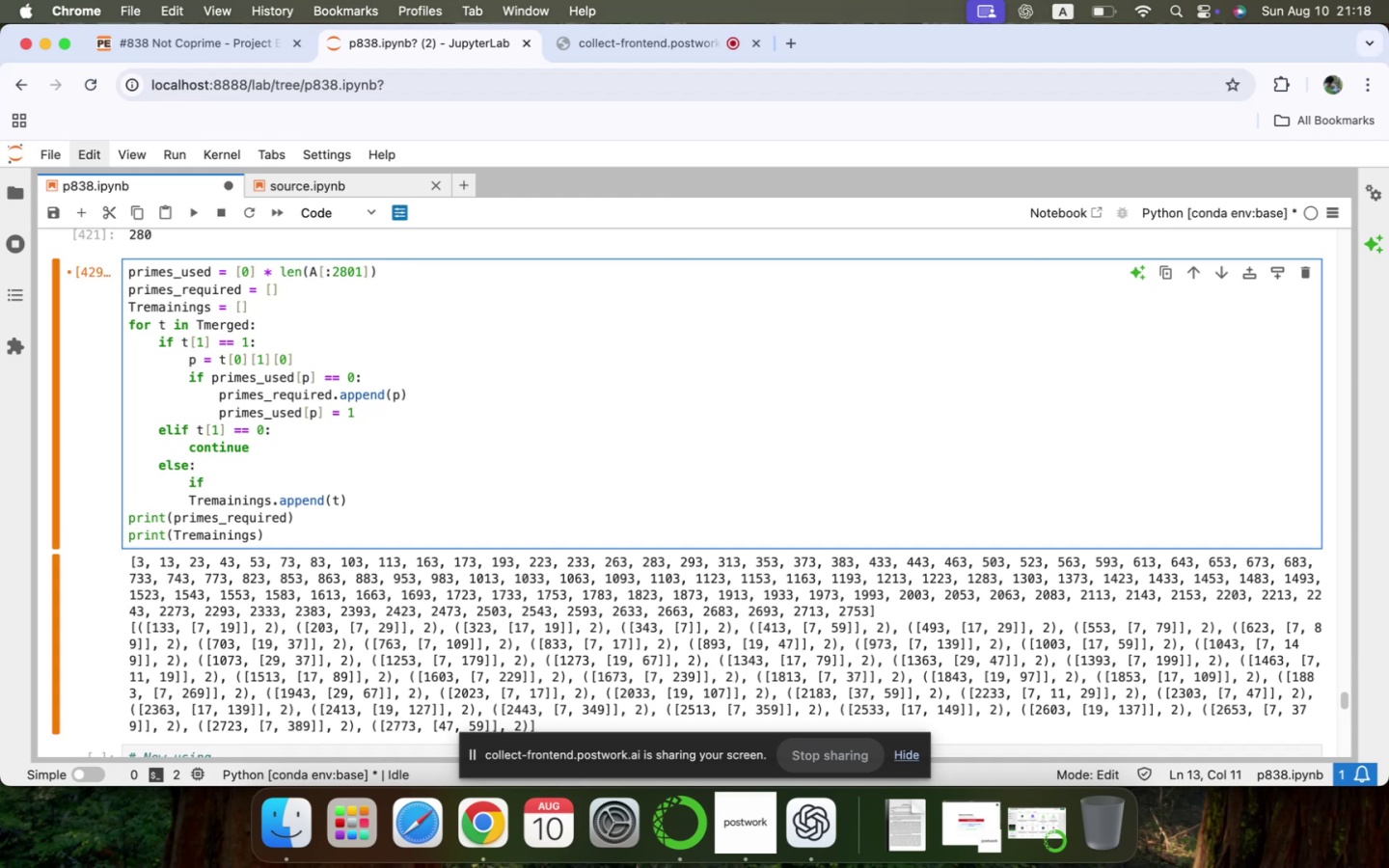 
scroll: coordinate [270, 482], scroll_direction: up, amount: 7.0
 